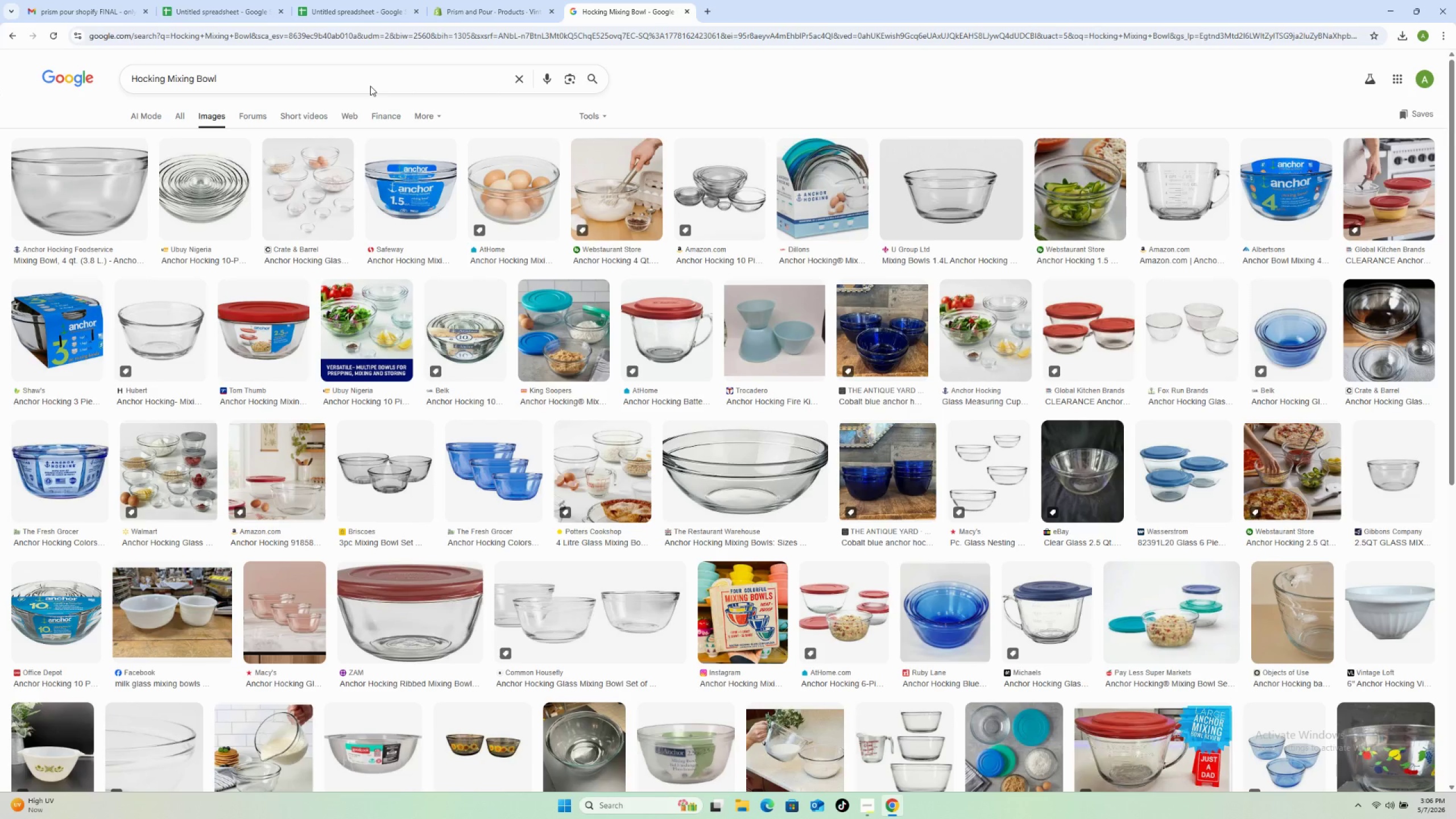 
wait(26.36)
 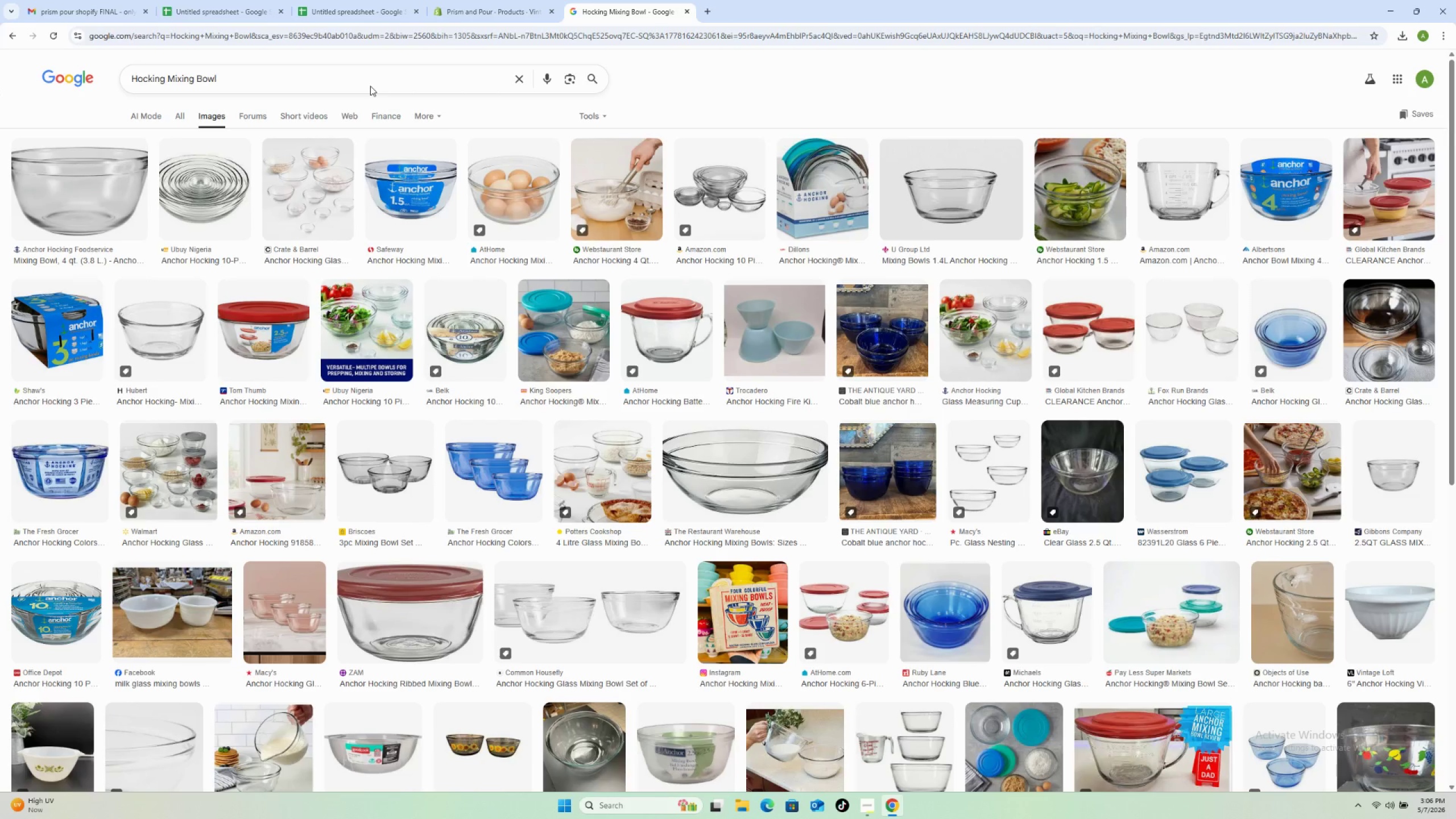 
left_click([970, 182])
 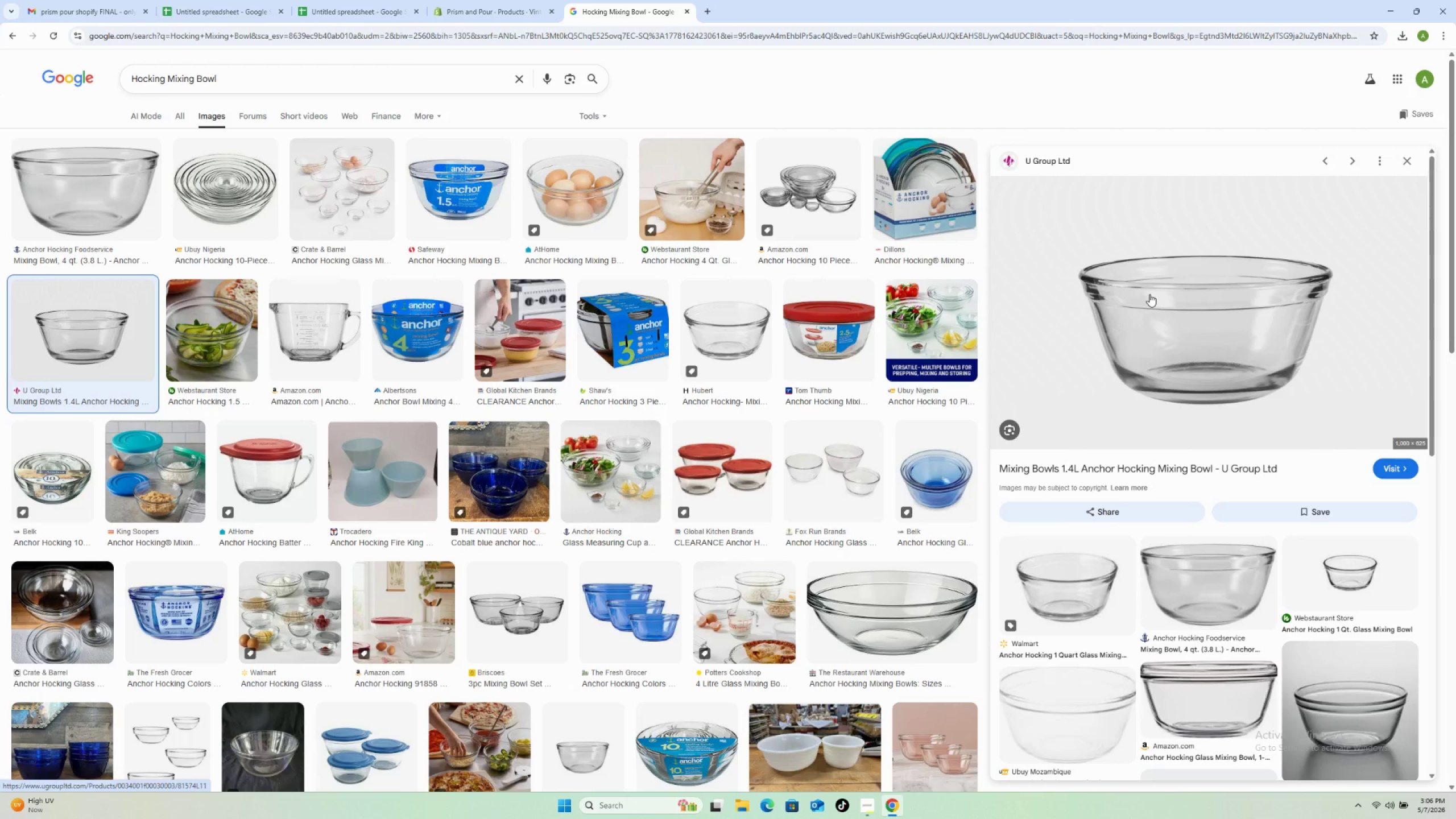 
wait(17.36)
 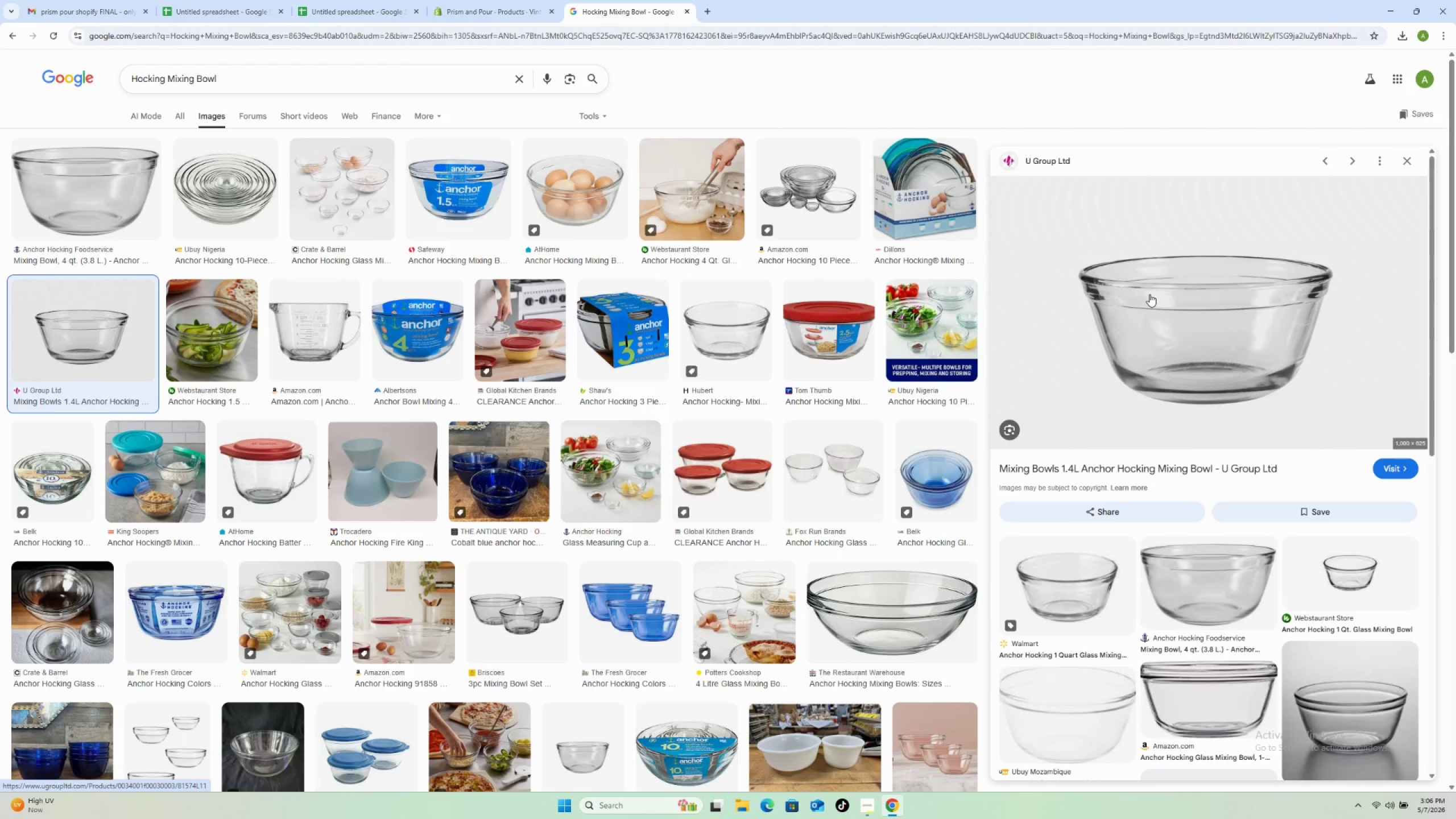 
right_click([1149, 294])
 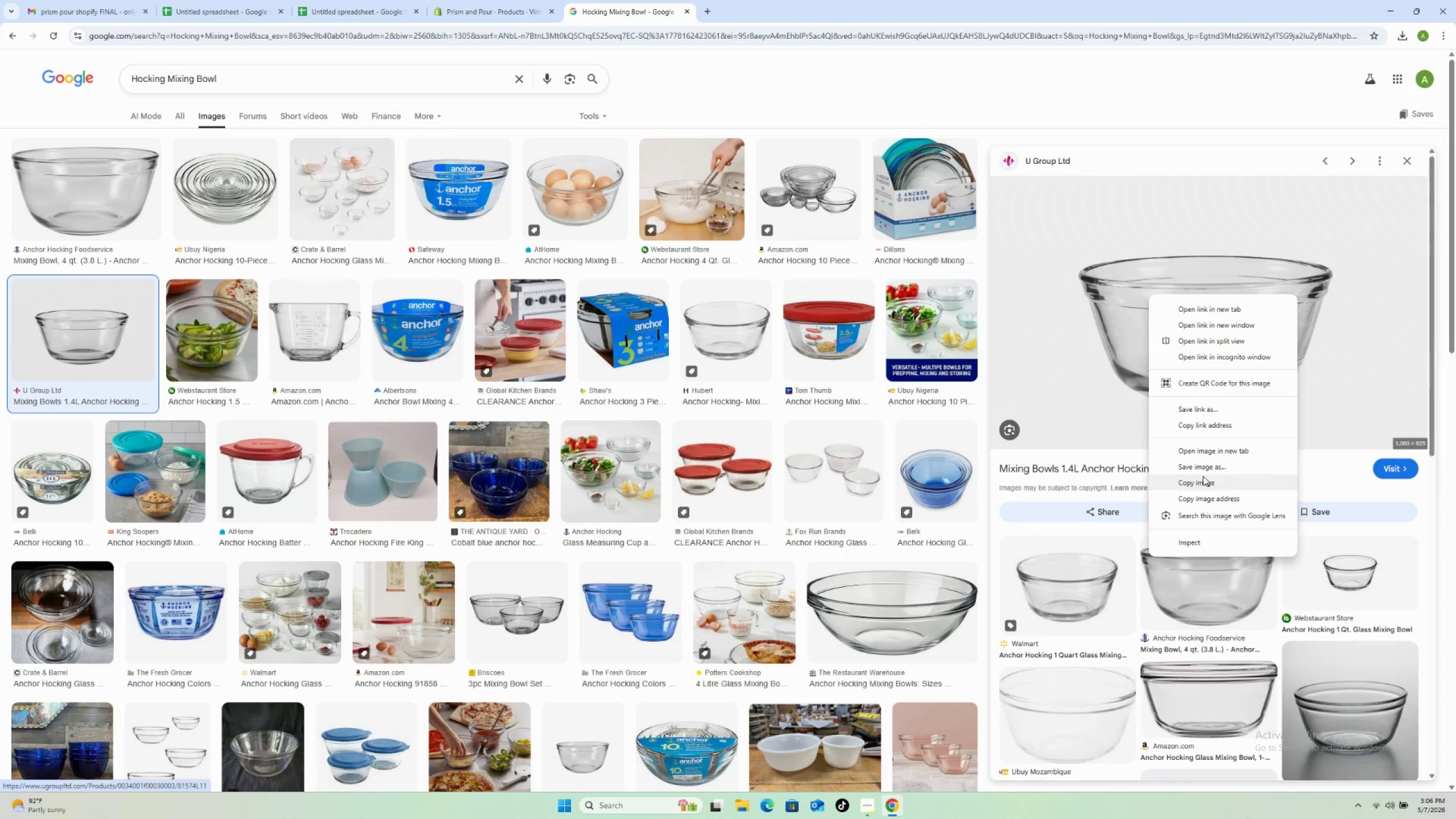 
left_click([1202, 464])
 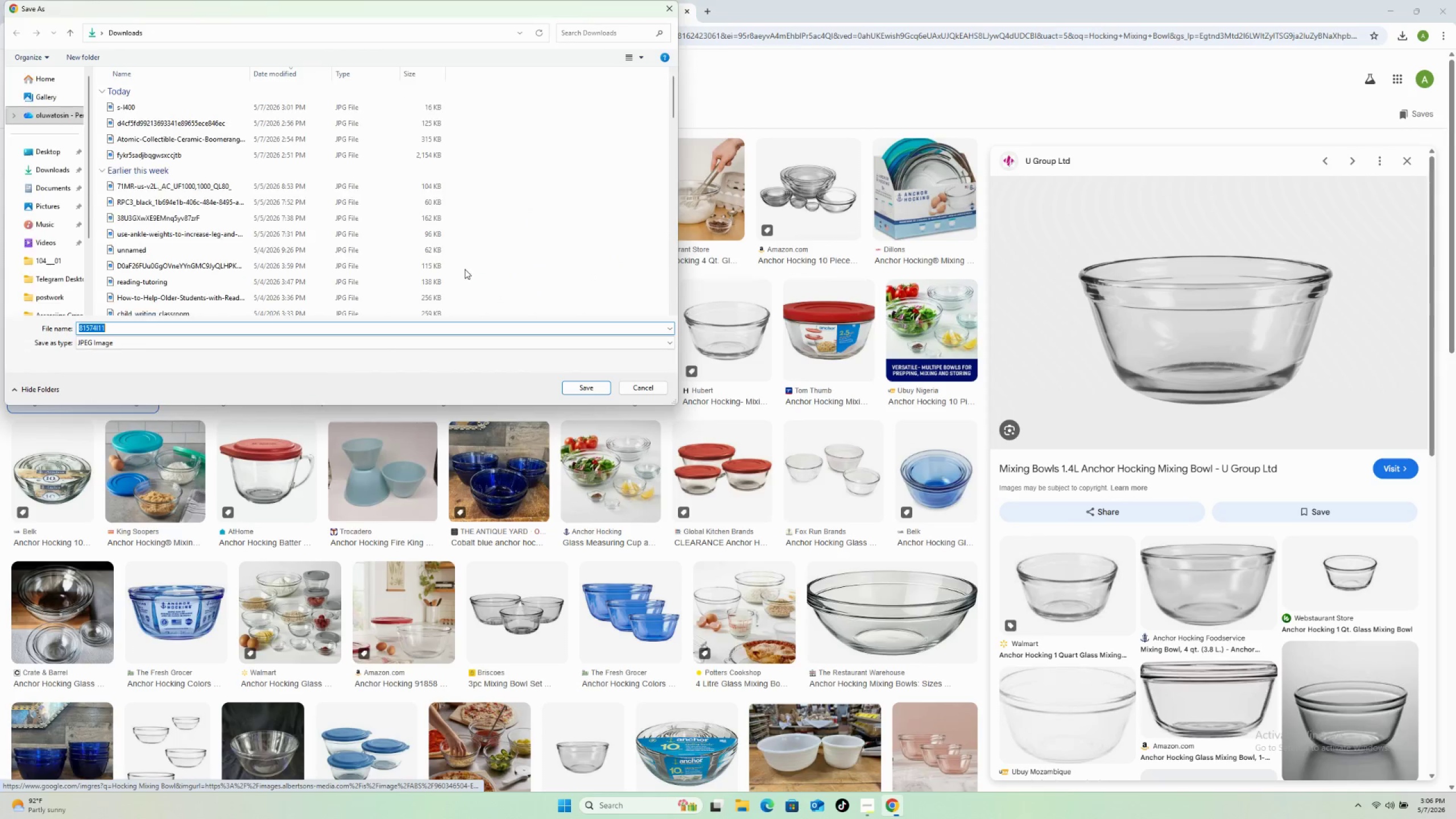 
left_click([594, 387])
 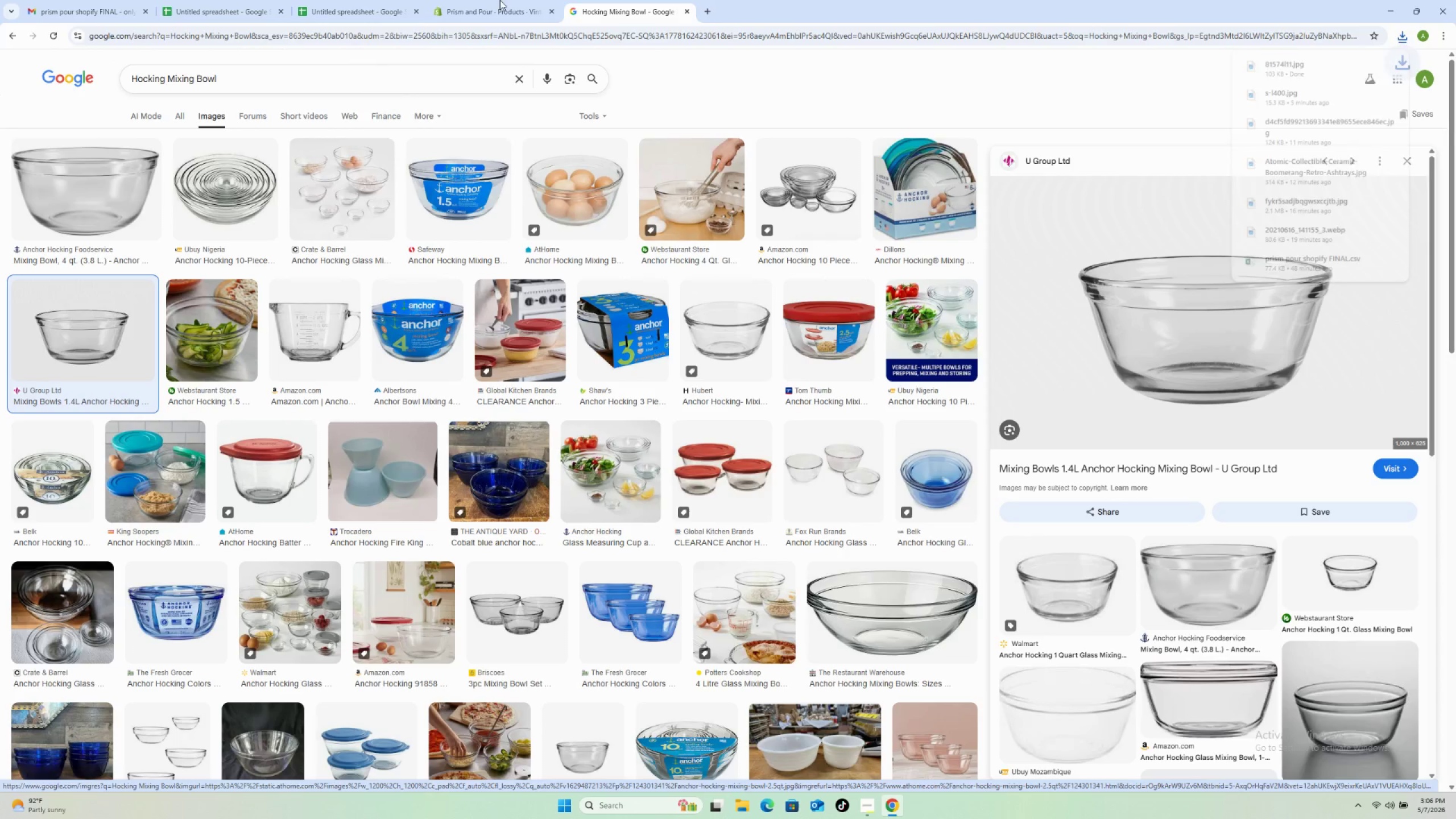 
left_click([477, 0])
 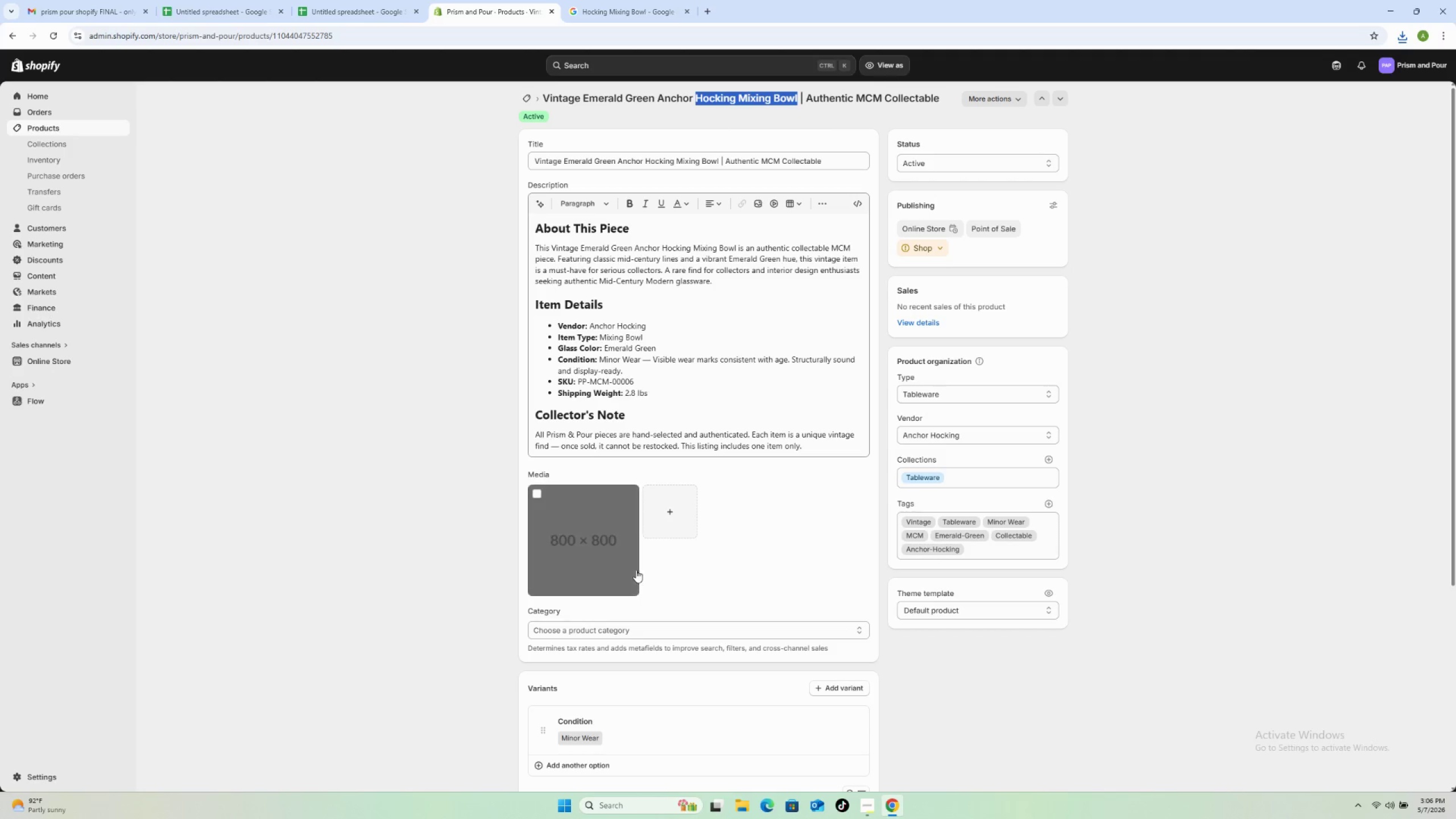 
left_click([669, 518])
 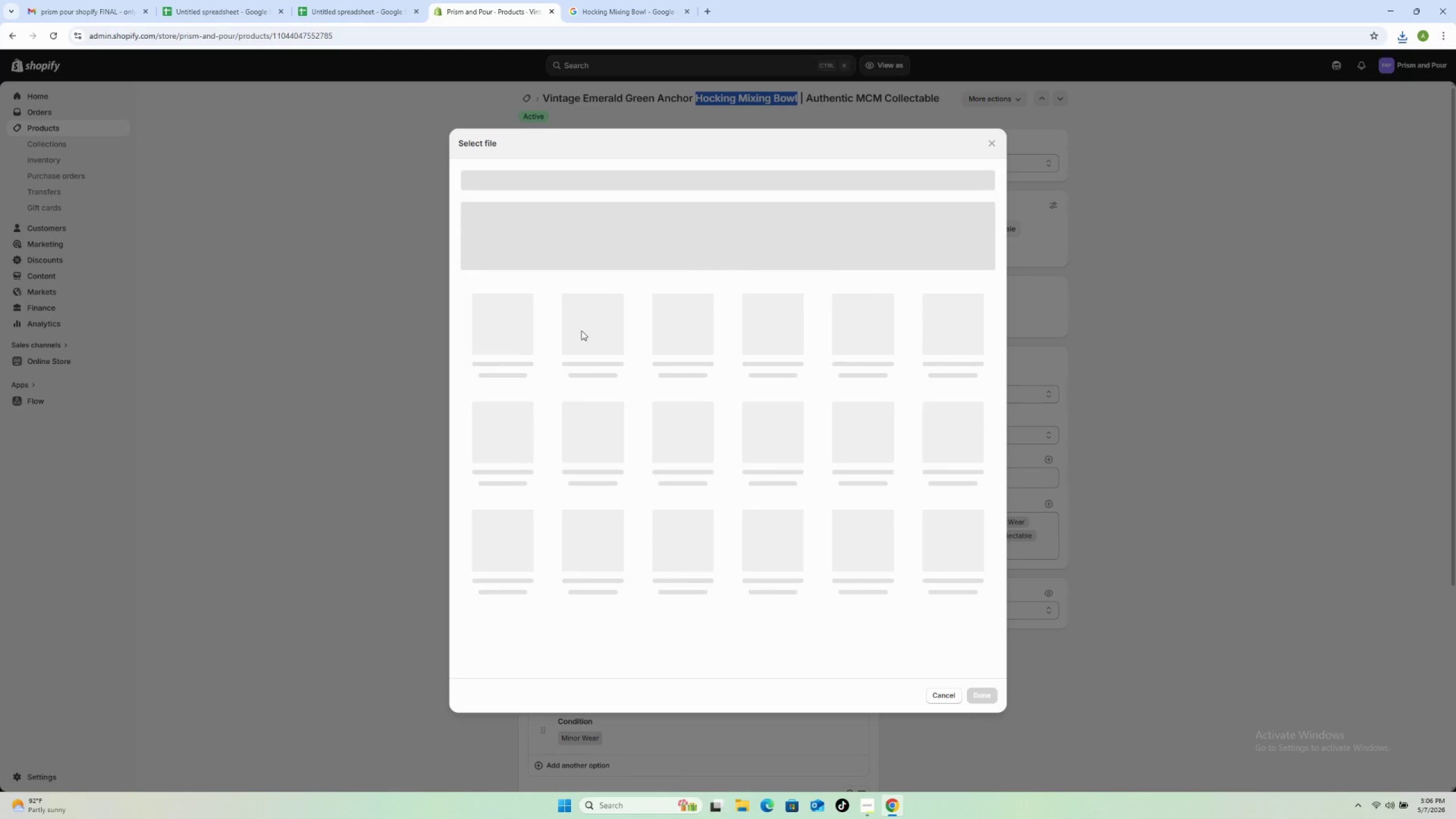 
mouse_move([661, 257])
 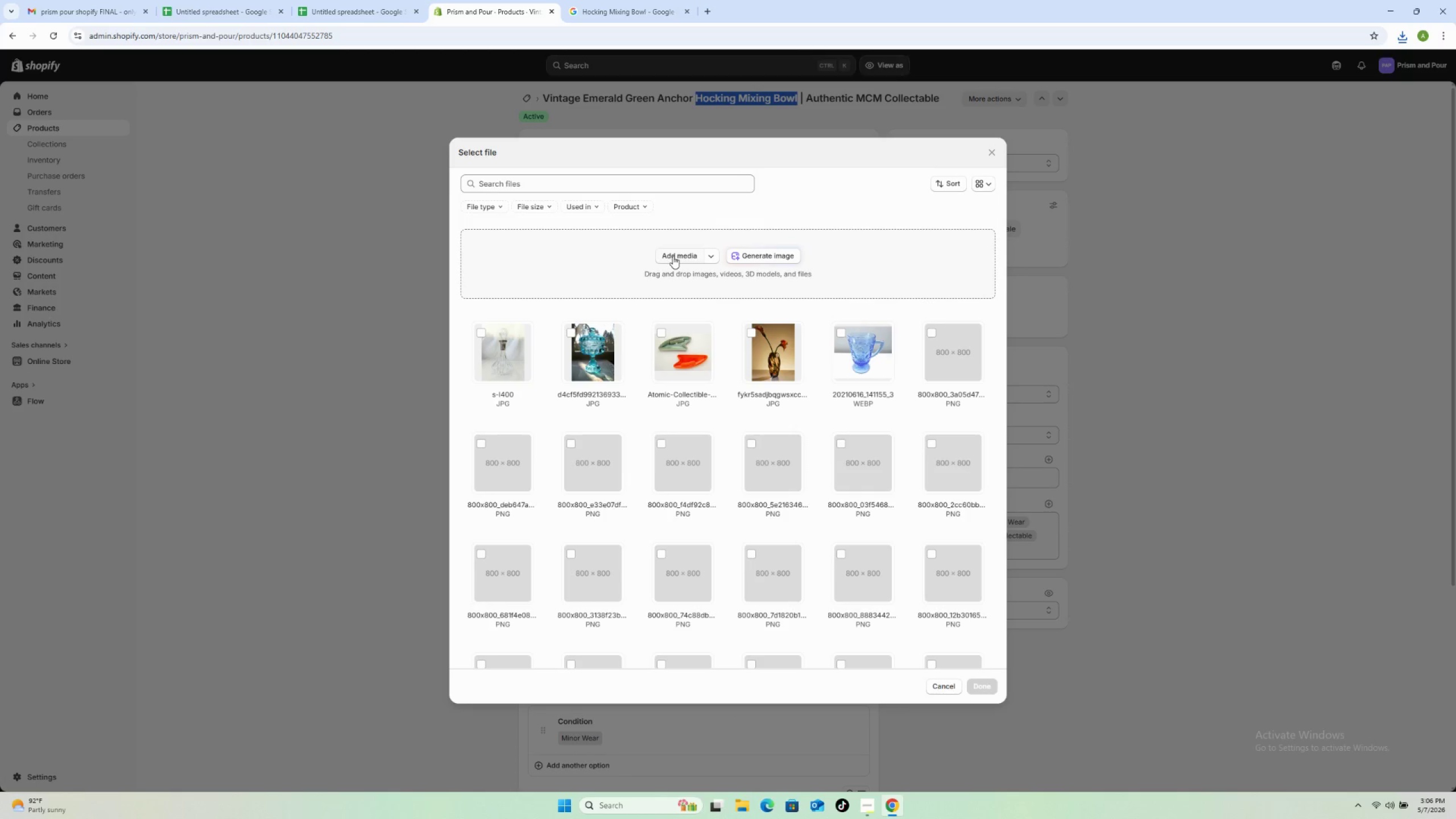 
left_click([673, 256])
 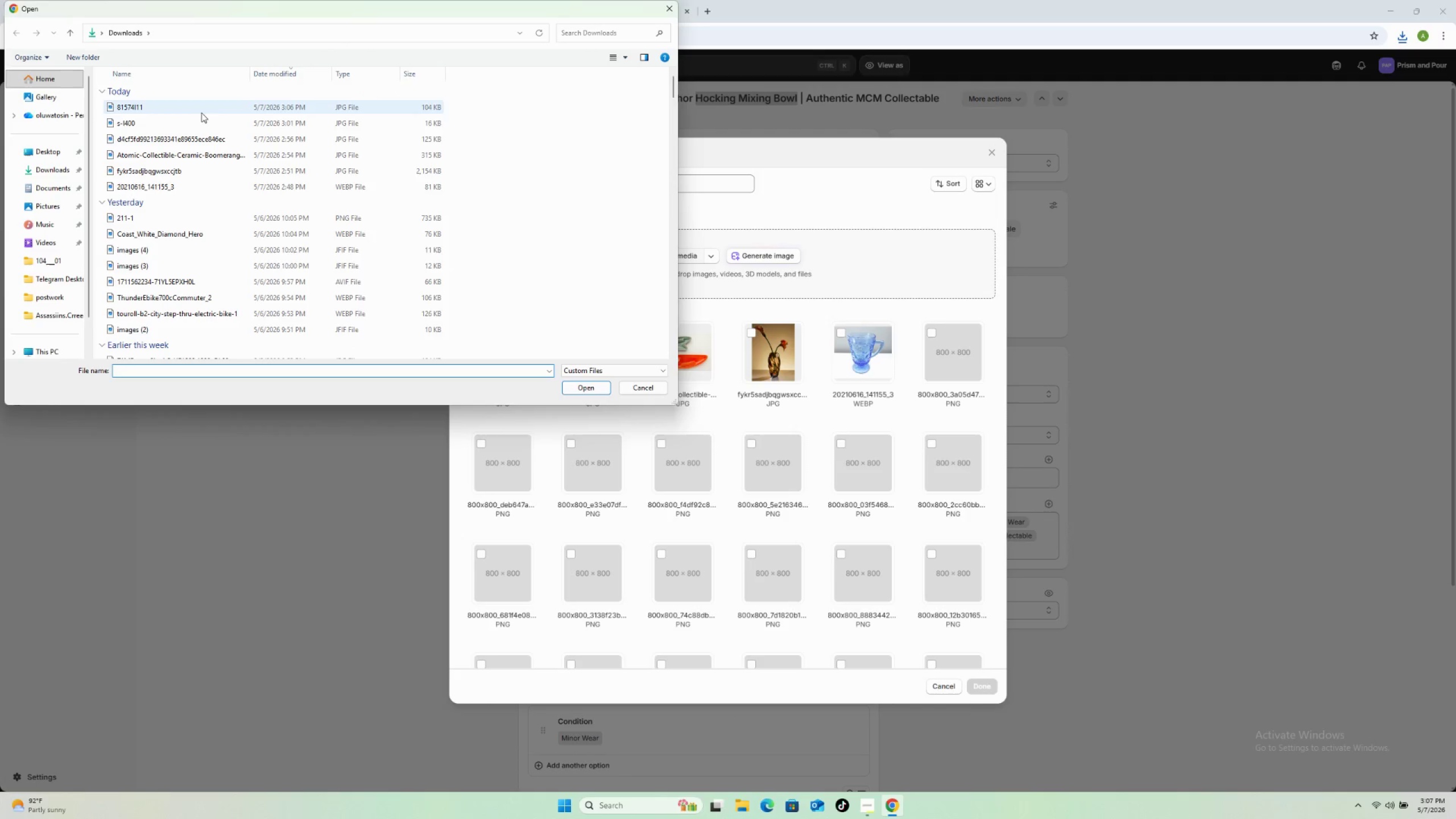 
left_click([200, 106])
 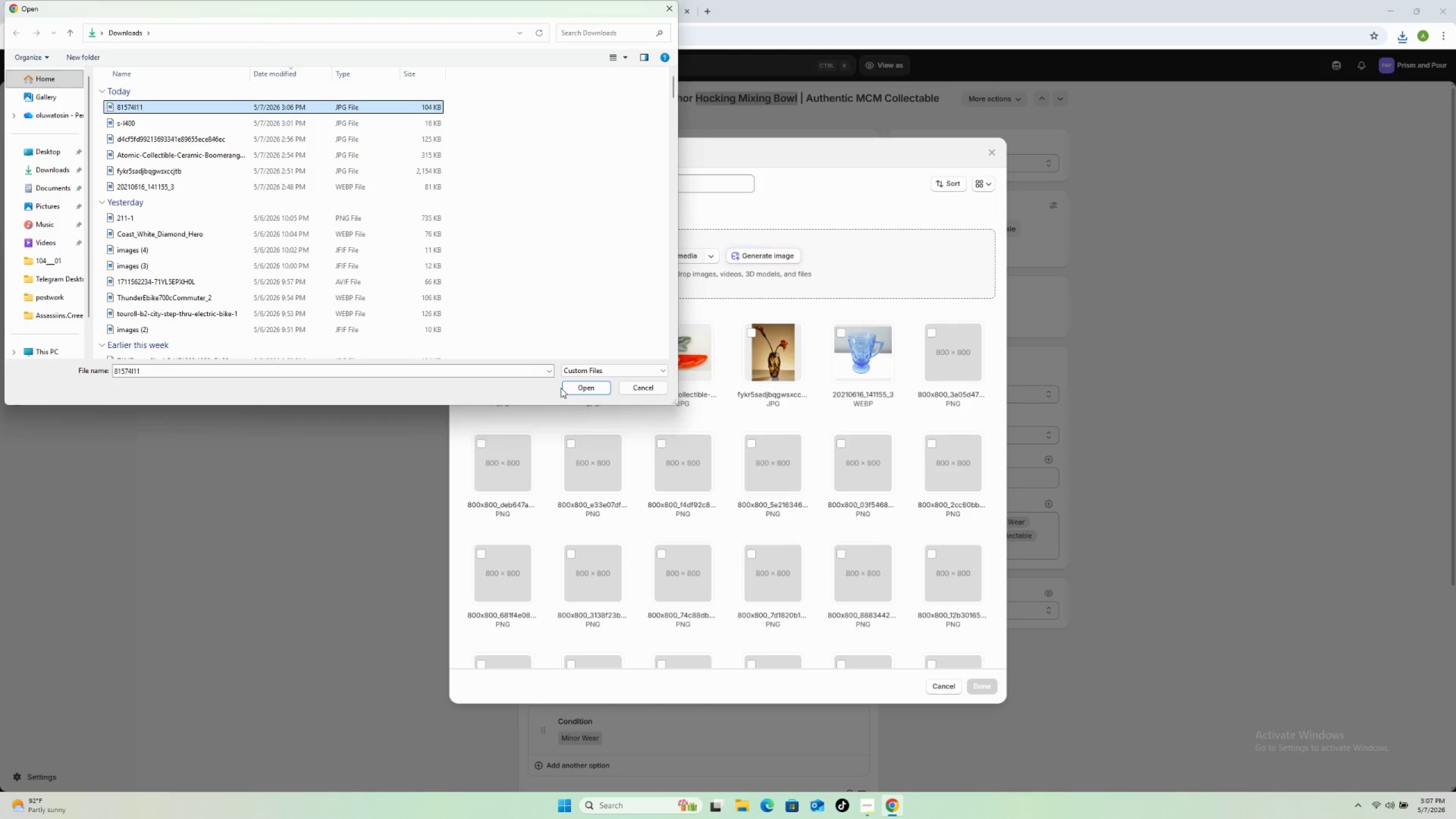 
left_click([578, 392])
 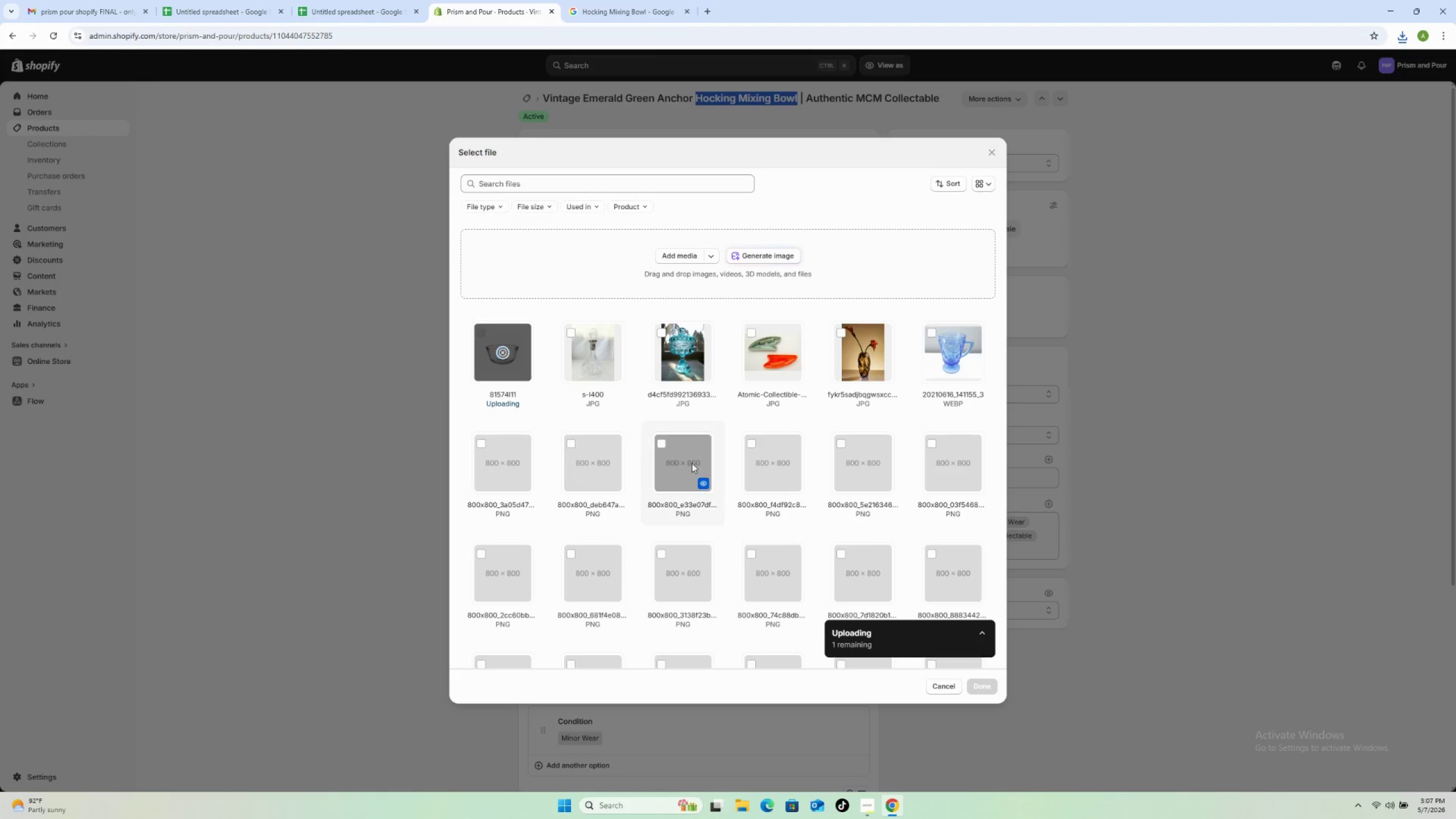 
scroll: coordinate [713, 477], scroll_direction: down, amount: 15.0
 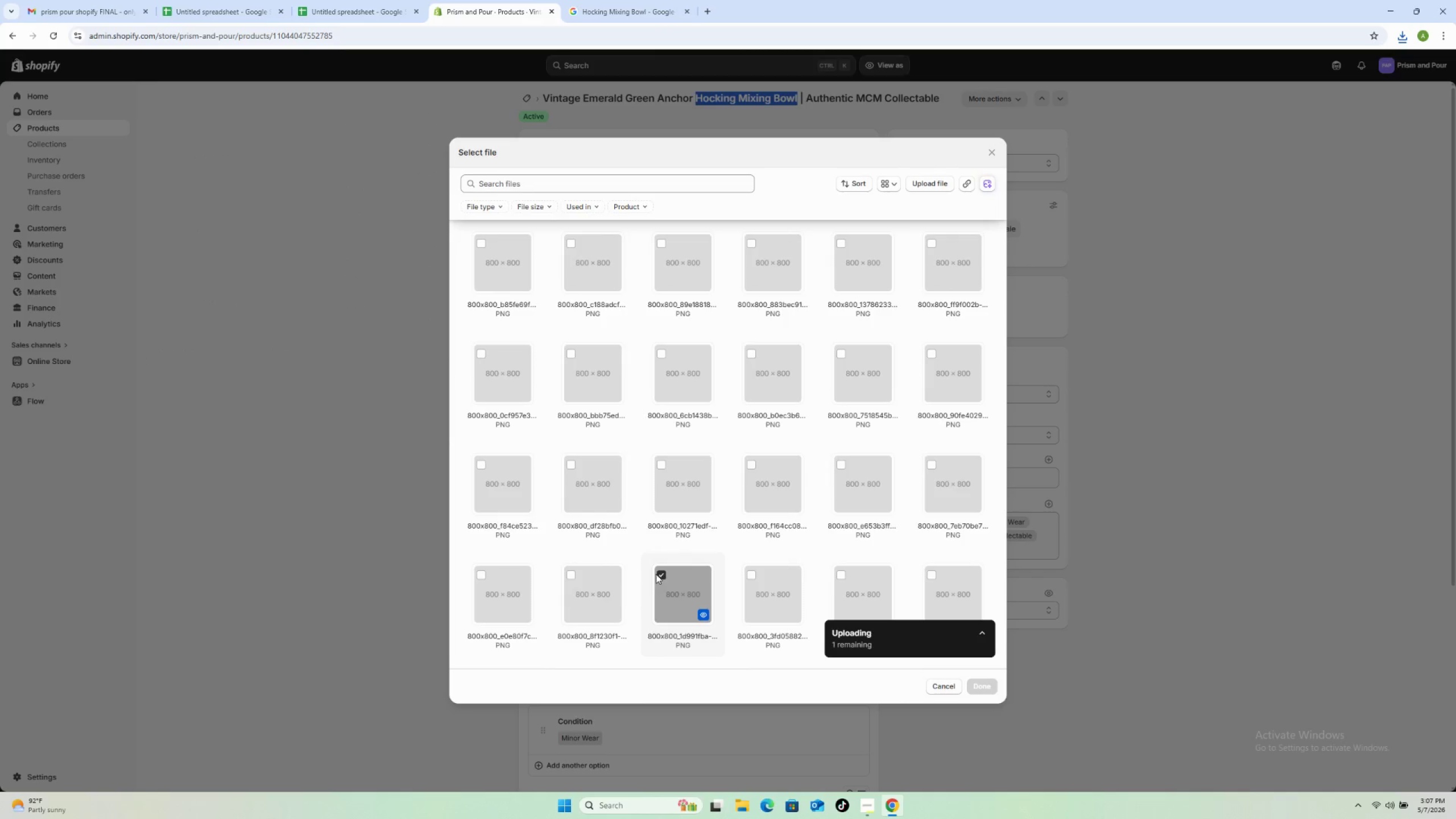 
left_click([657, 573])
 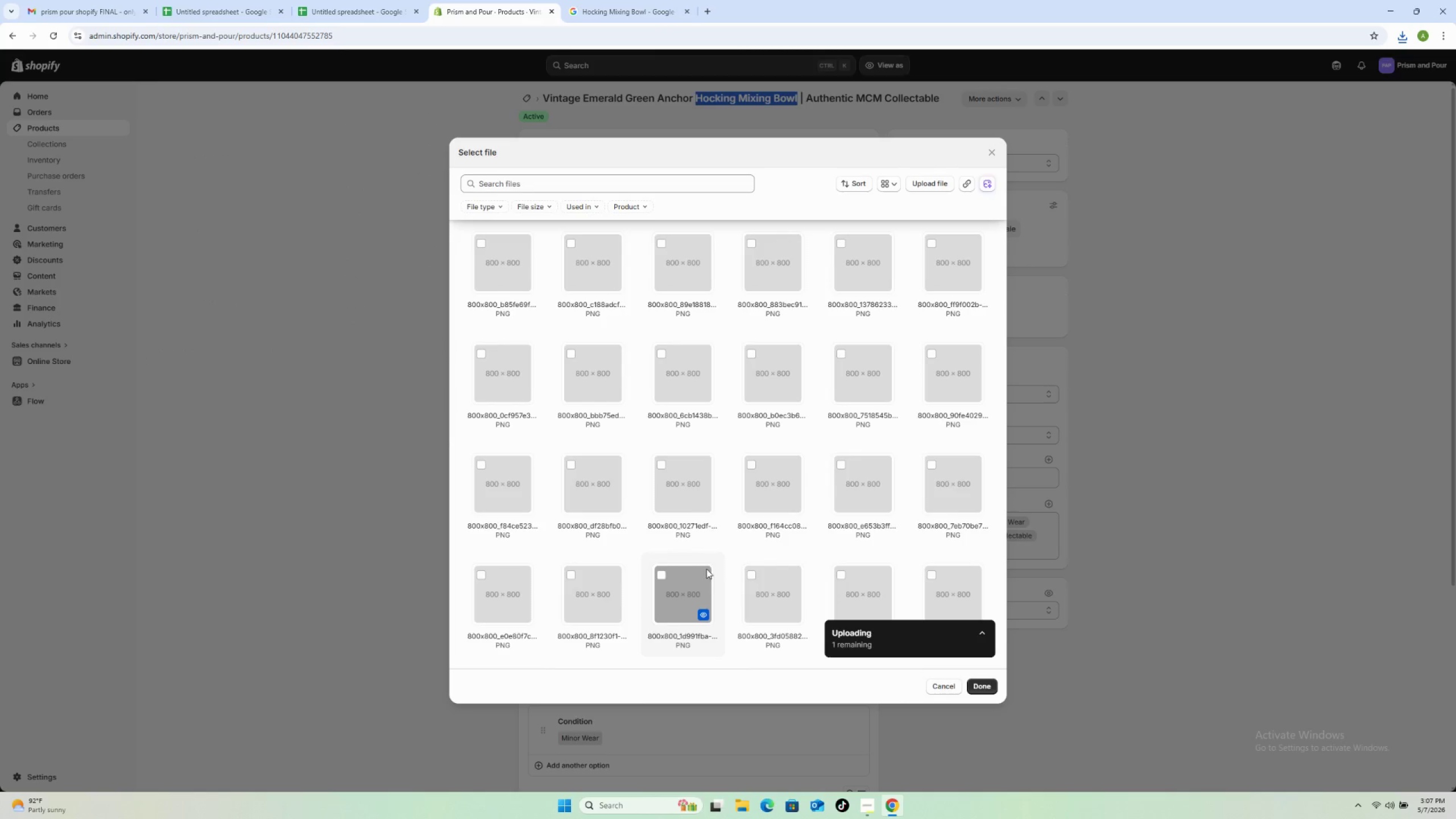 
scroll: coordinate [723, 565], scroll_direction: up, amount: 16.0
 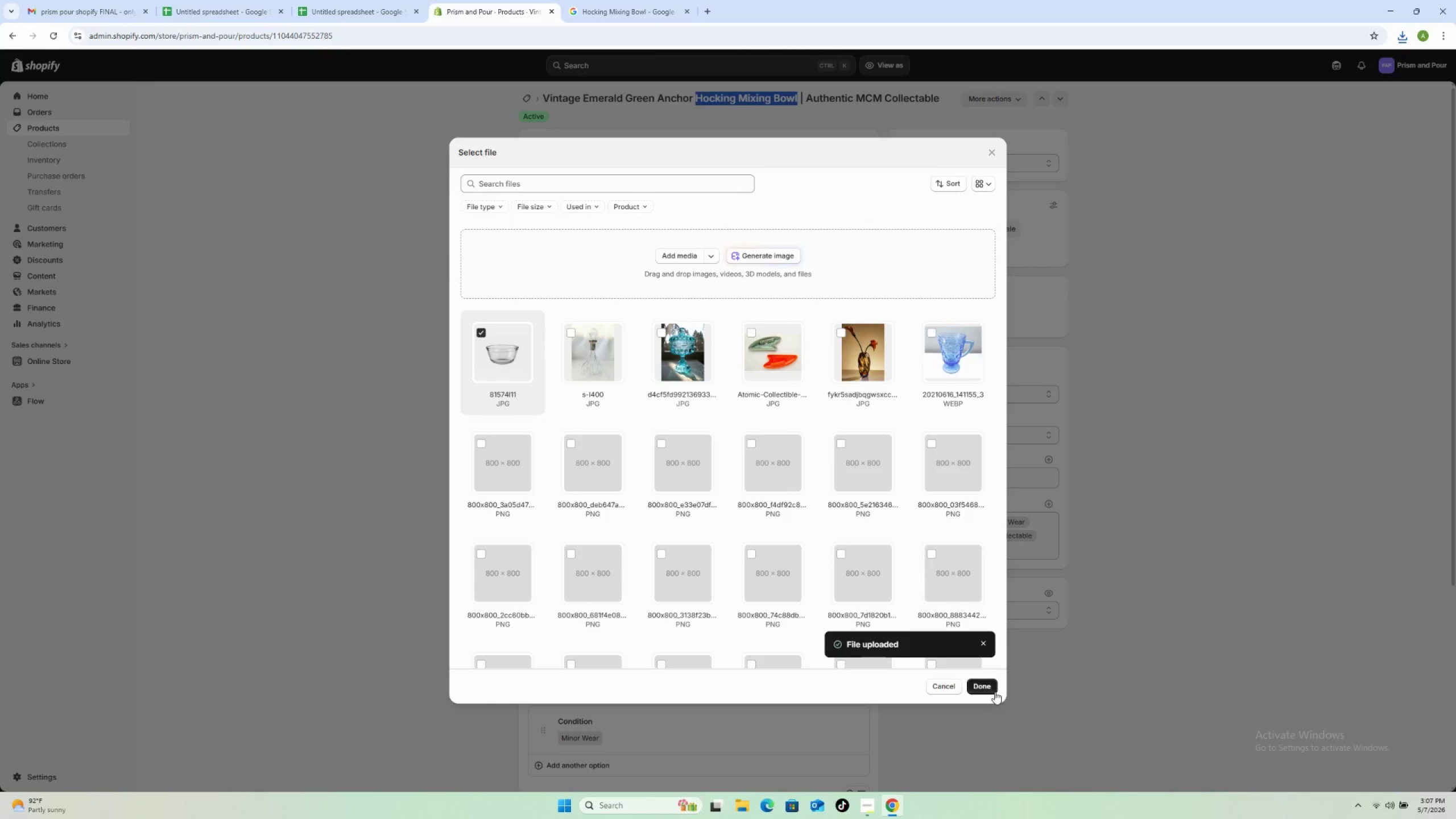 
left_click([989, 685])
 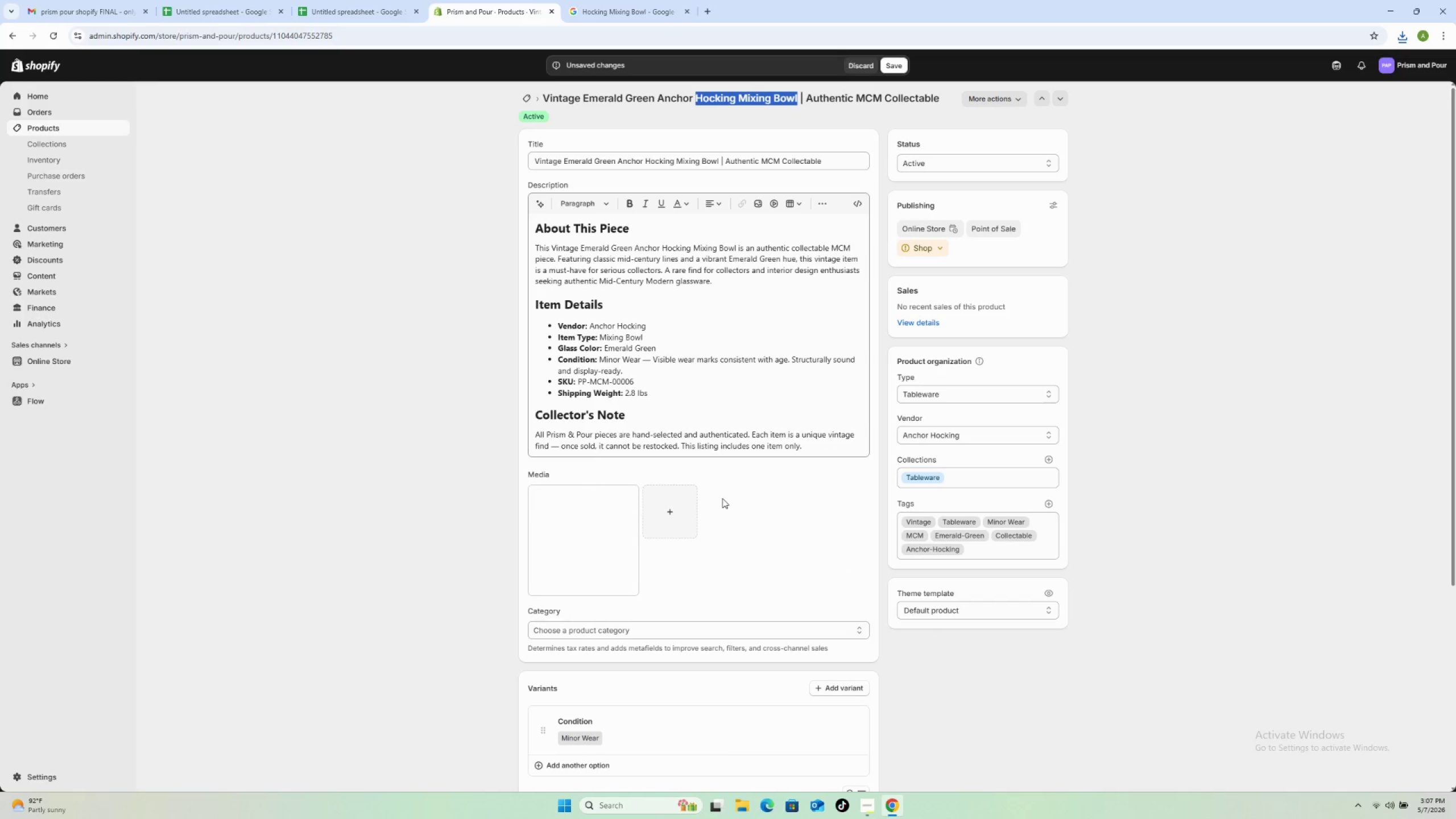 
scroll: coordinate [807, 398], scroll_direction: up, amount: 4.0
 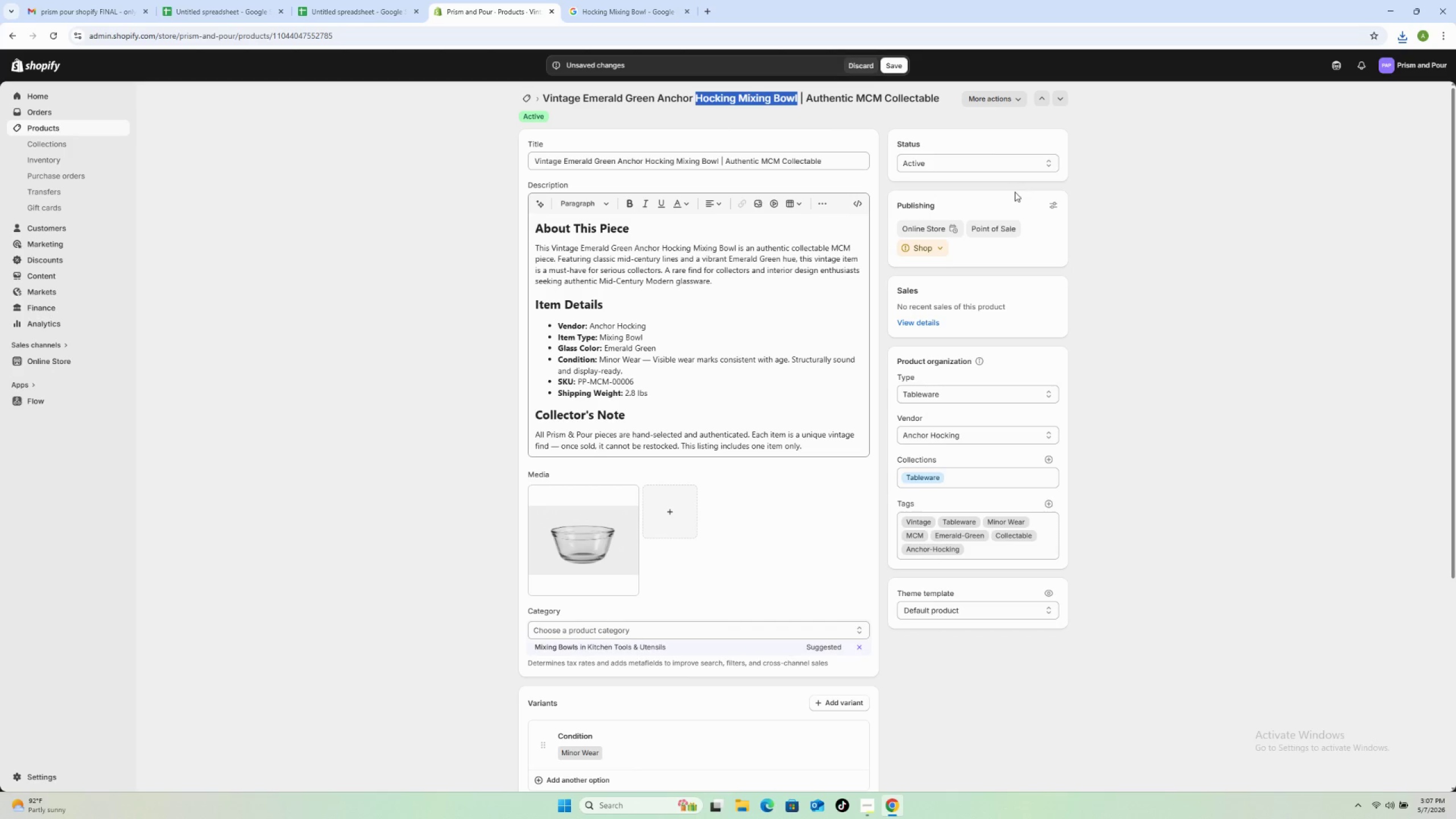 
left_click([894, 67])
 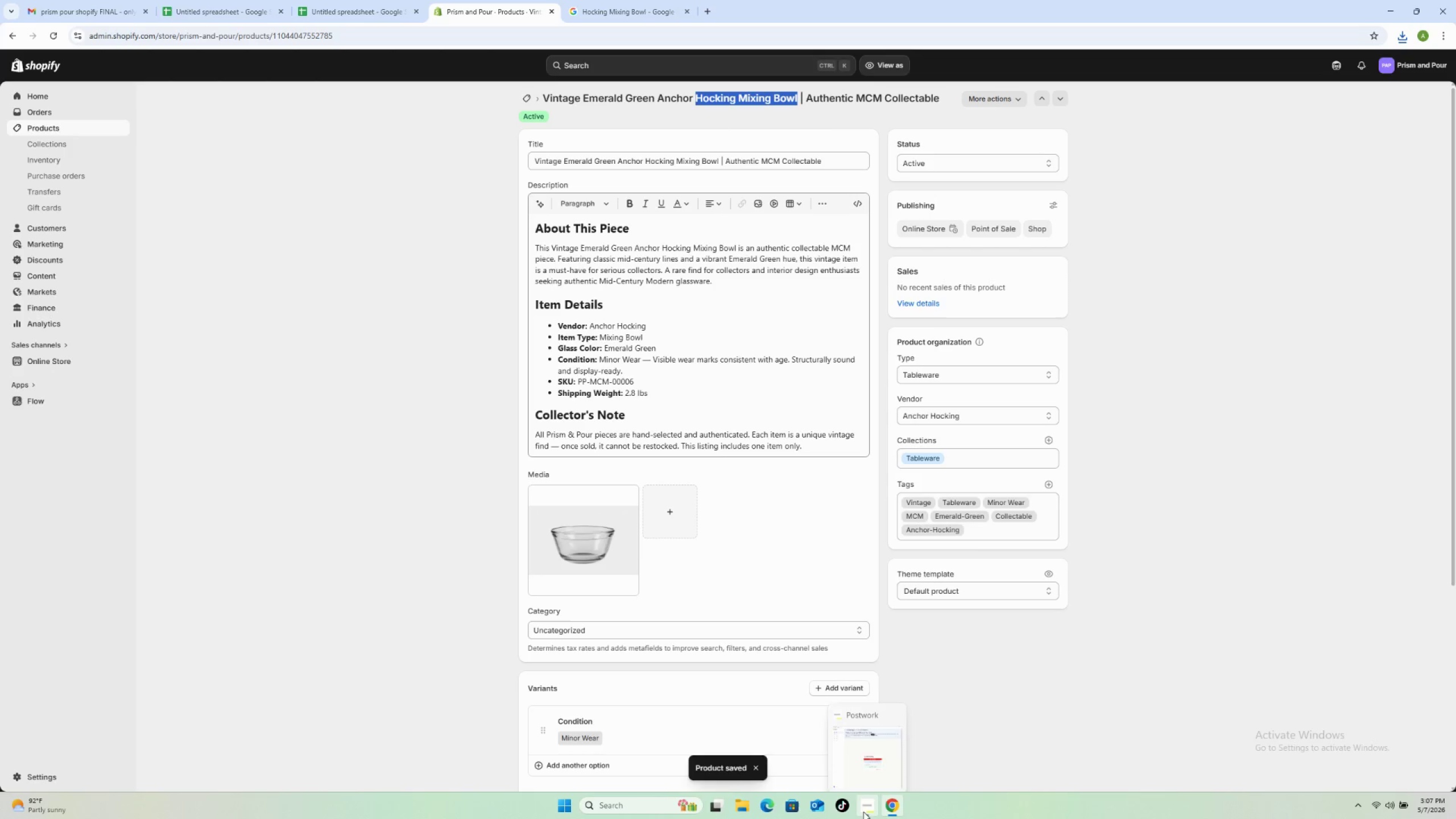 
wait(10.59)
 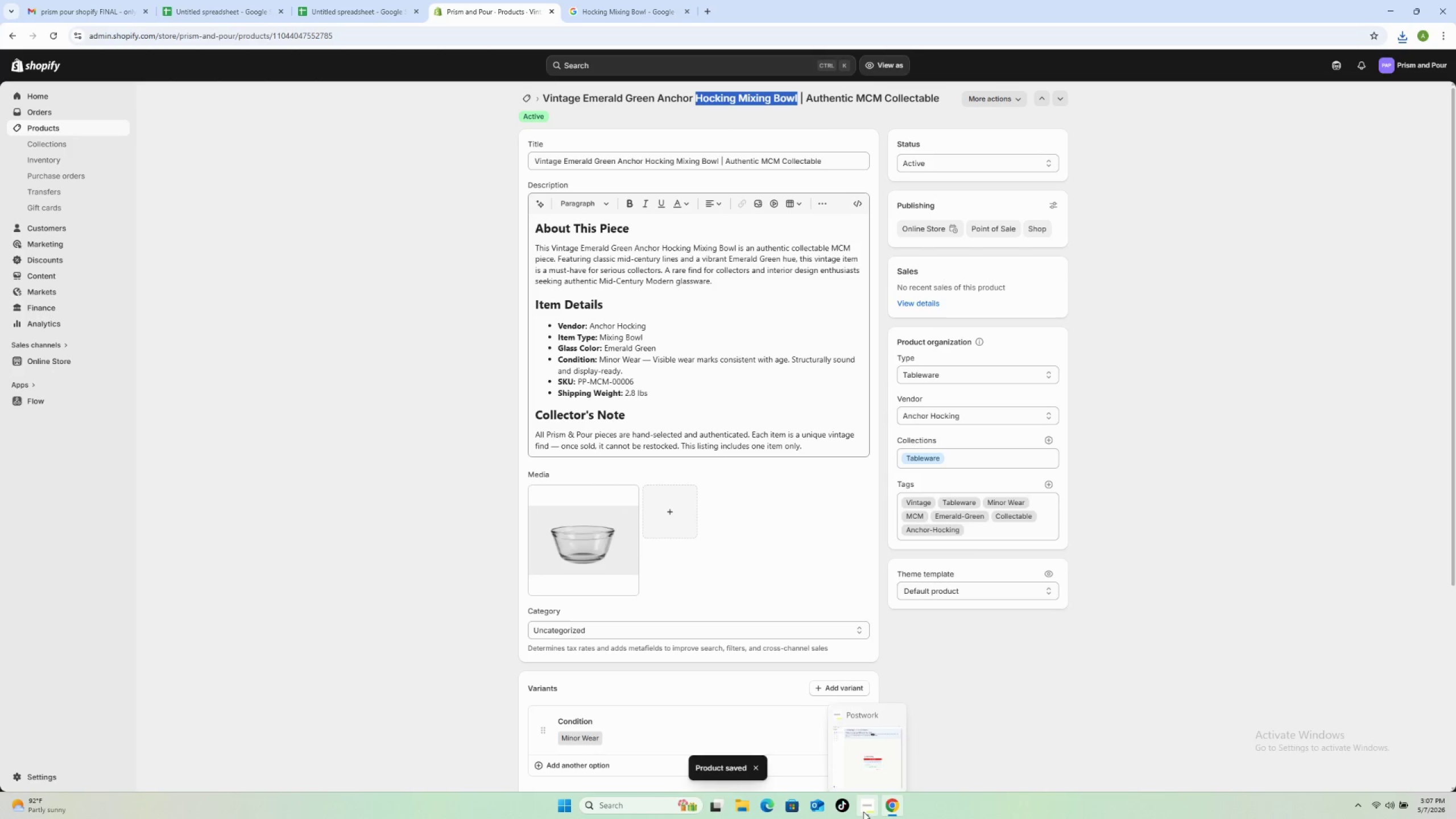 
left_click([890, 746])
 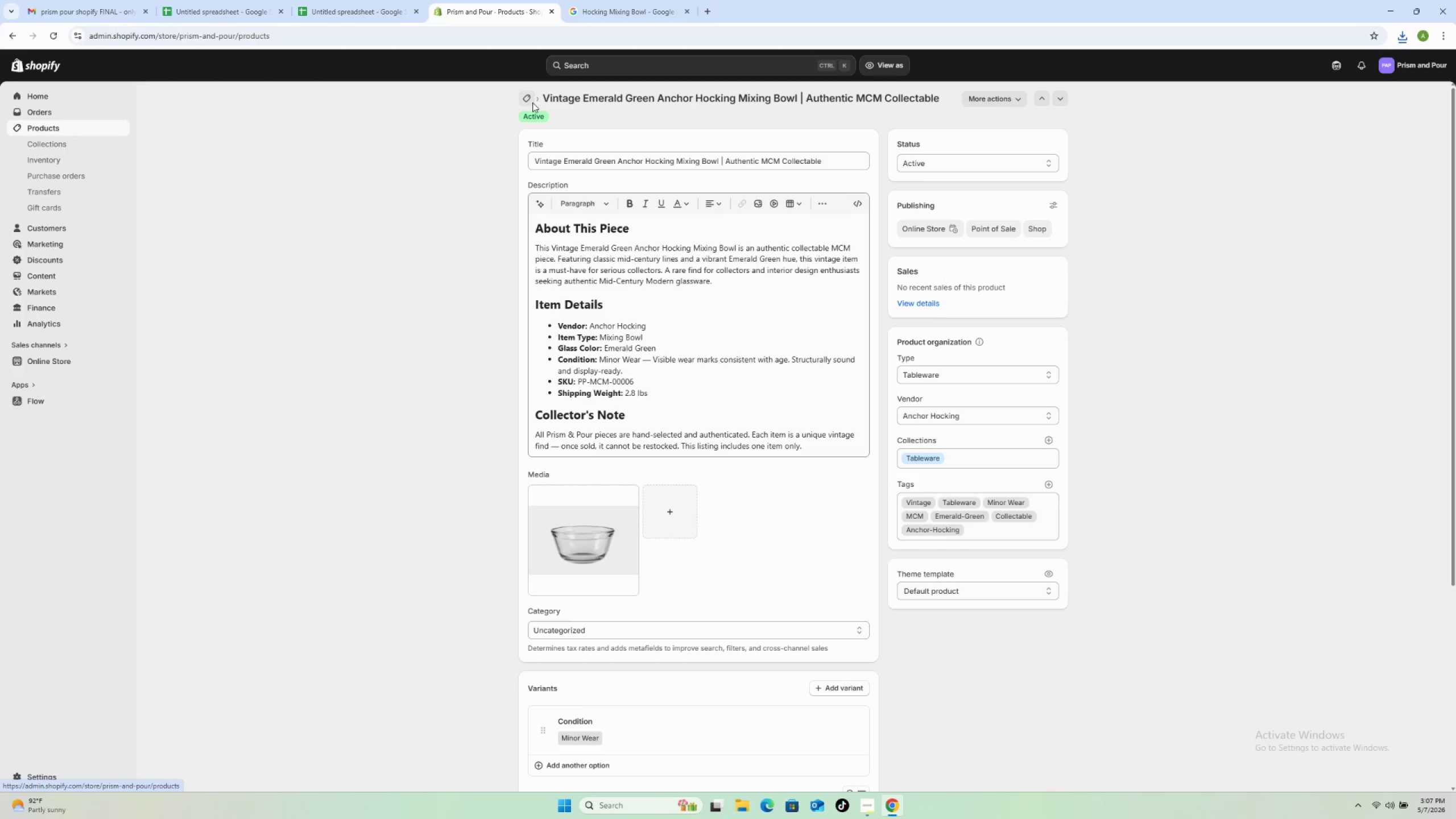 
wait(7.42)
 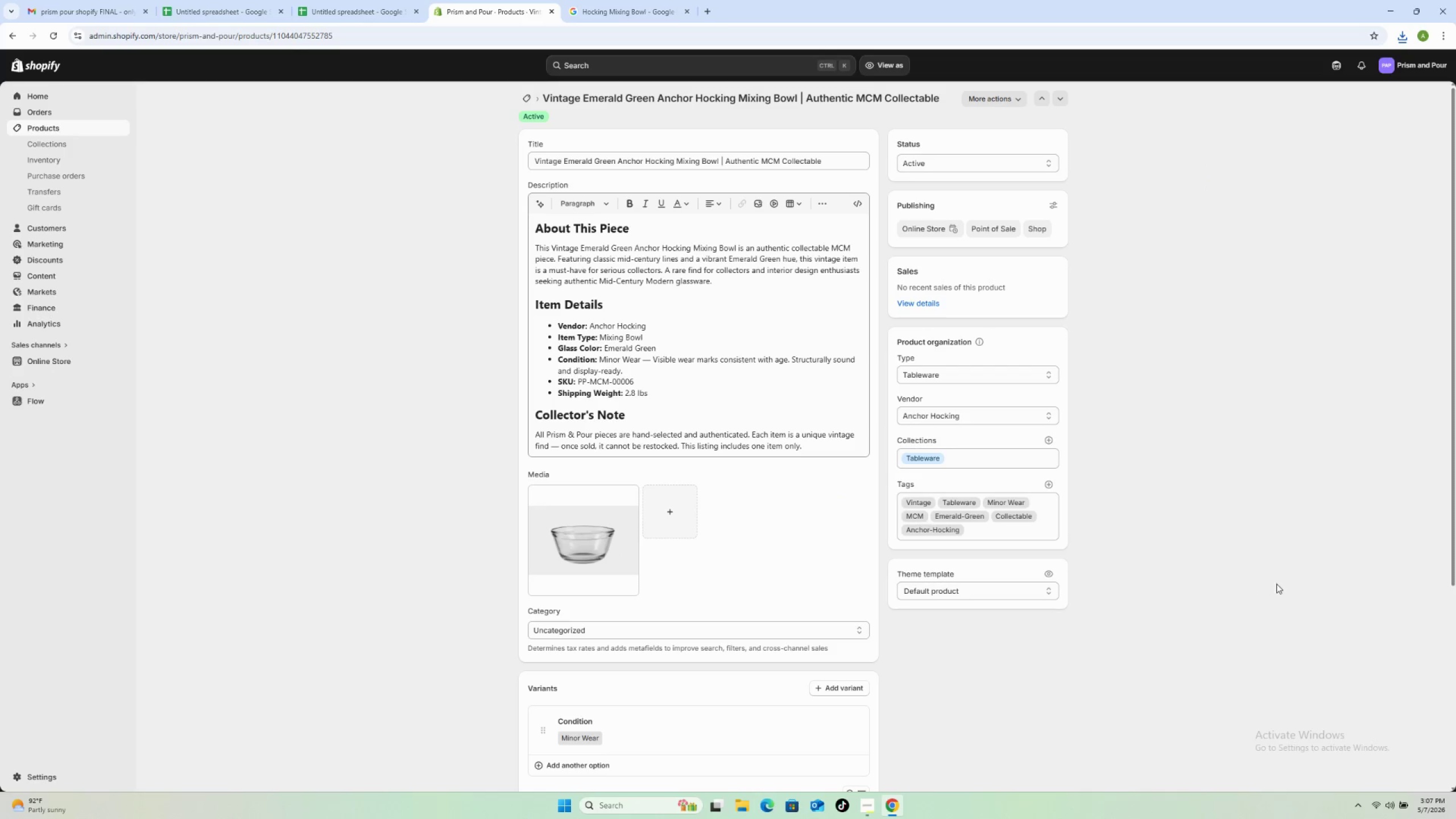 
scroll: coordinate [403, 592], scroll_direction: down, amount: 26.0
 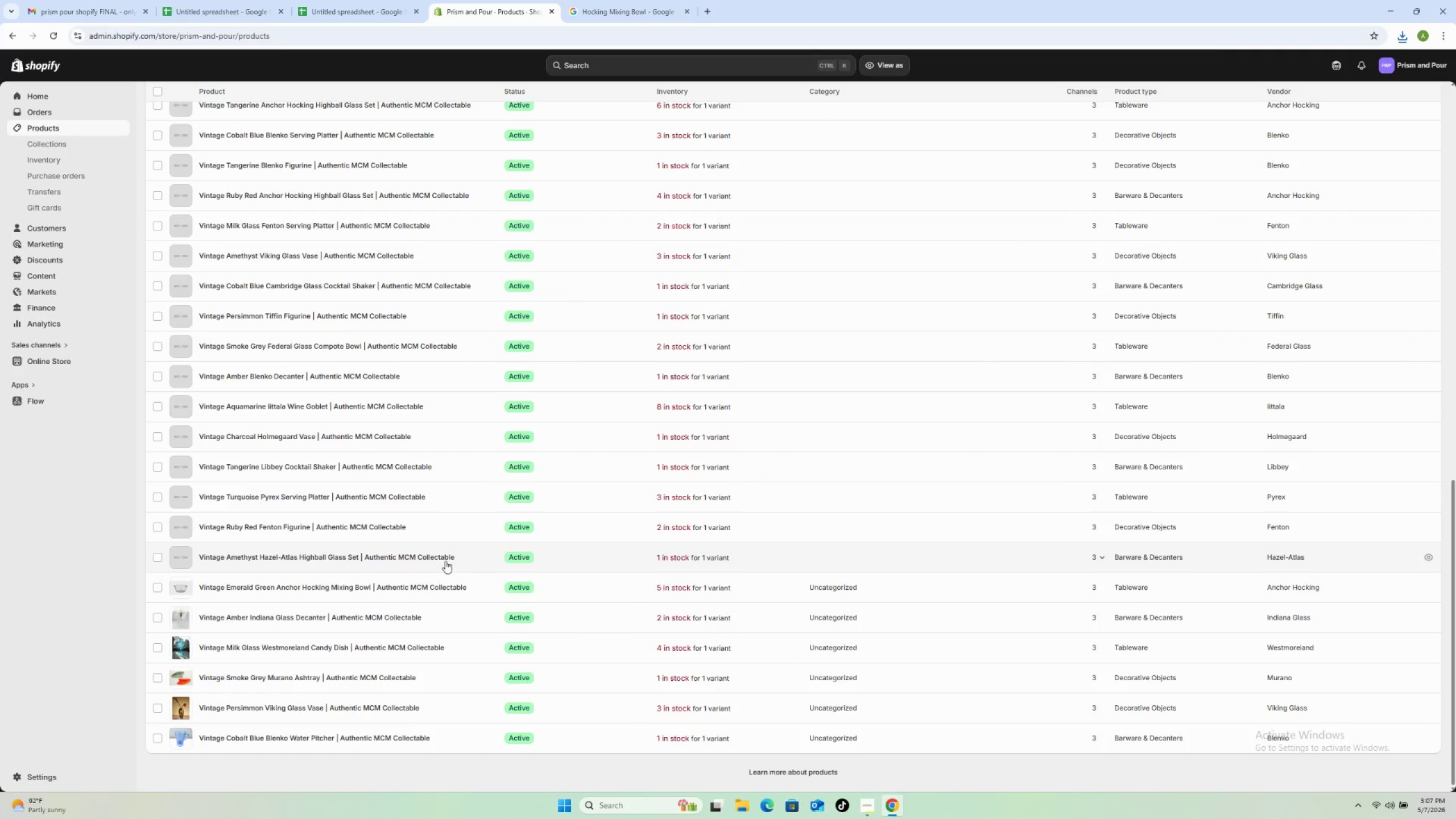 
left_click([471, 558])
 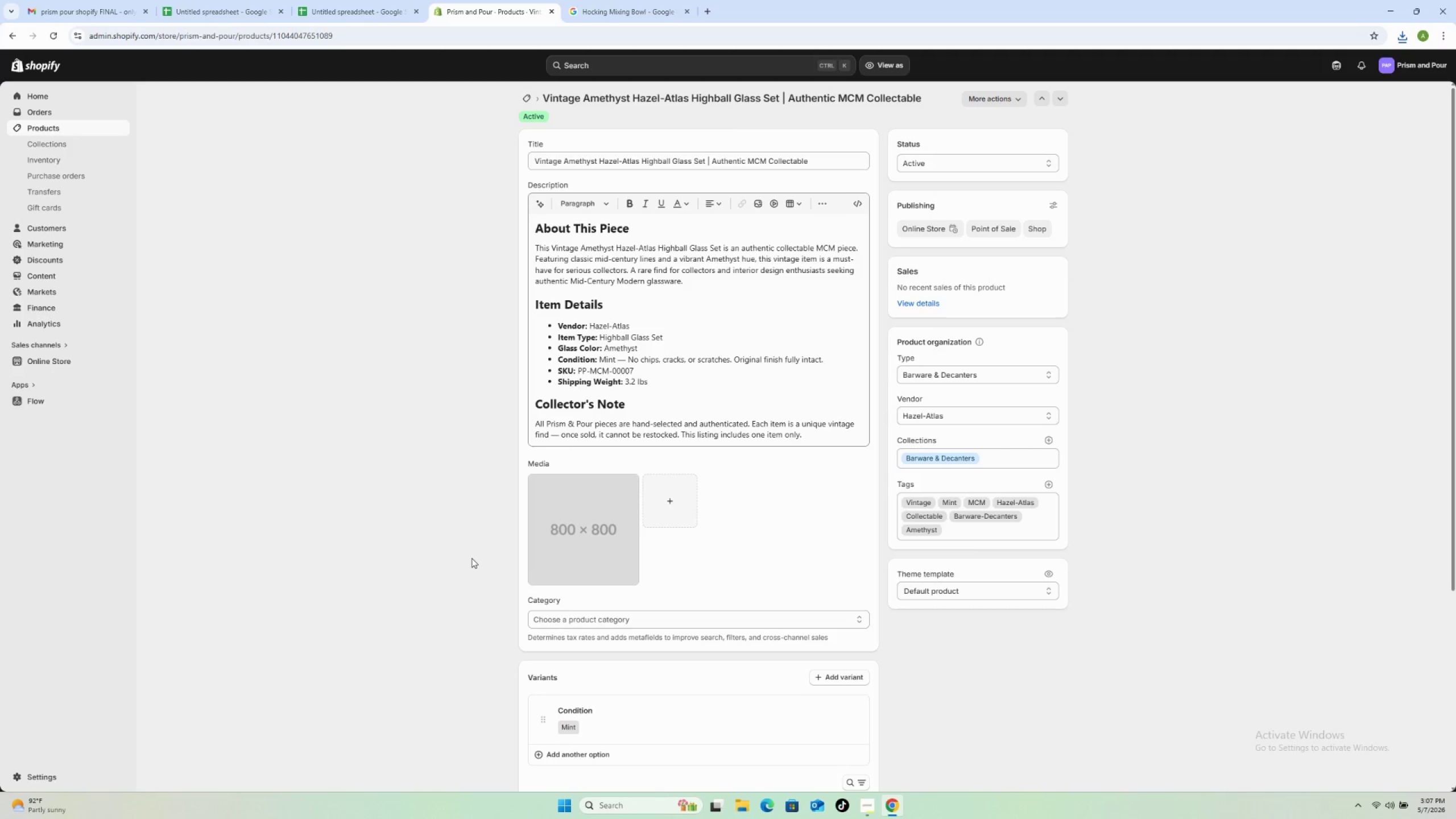 
wait(20.39)
 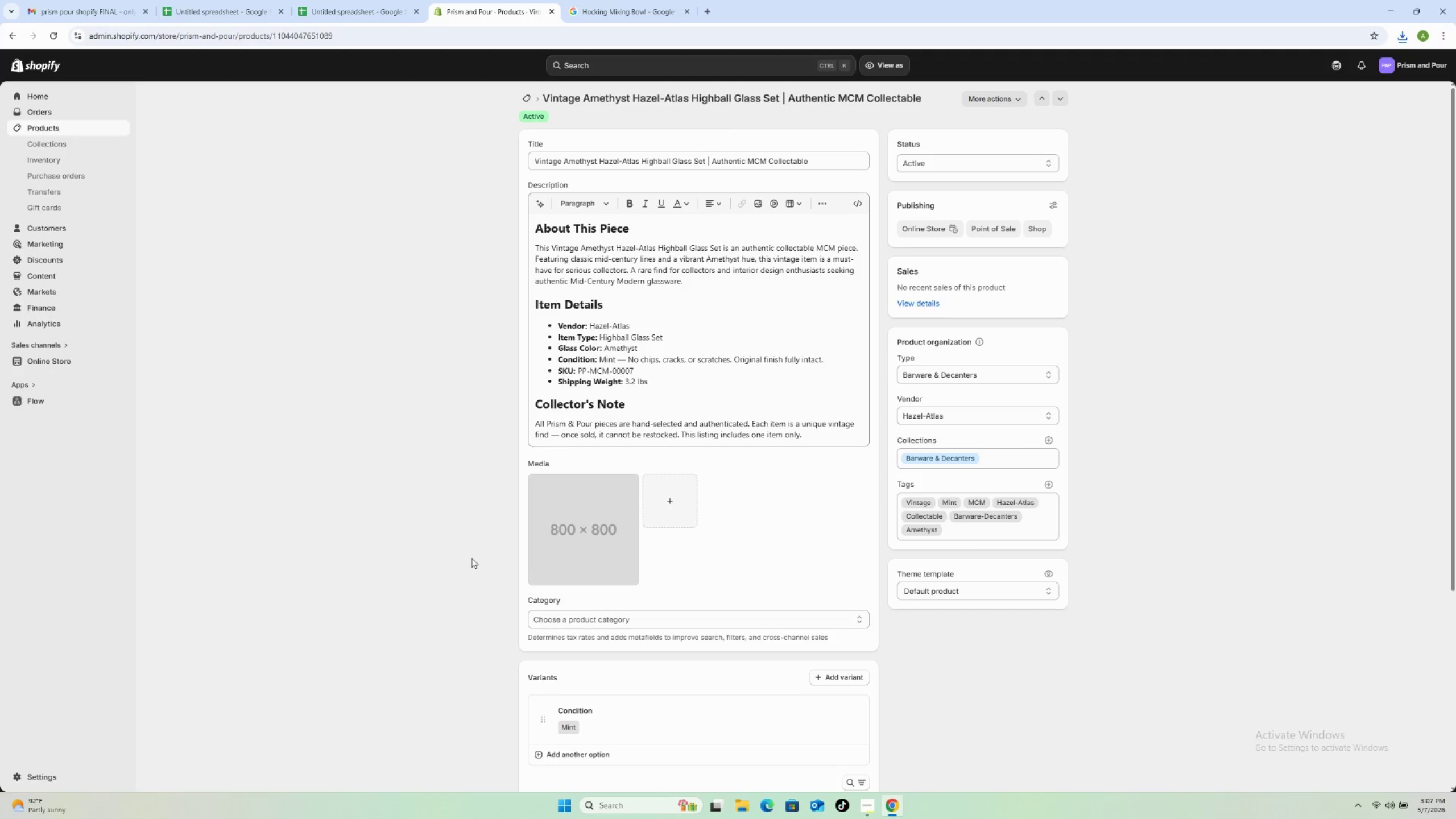 
left_click_drag(start_coordinate=[693, 97], to_coordinate=[783, 100])
 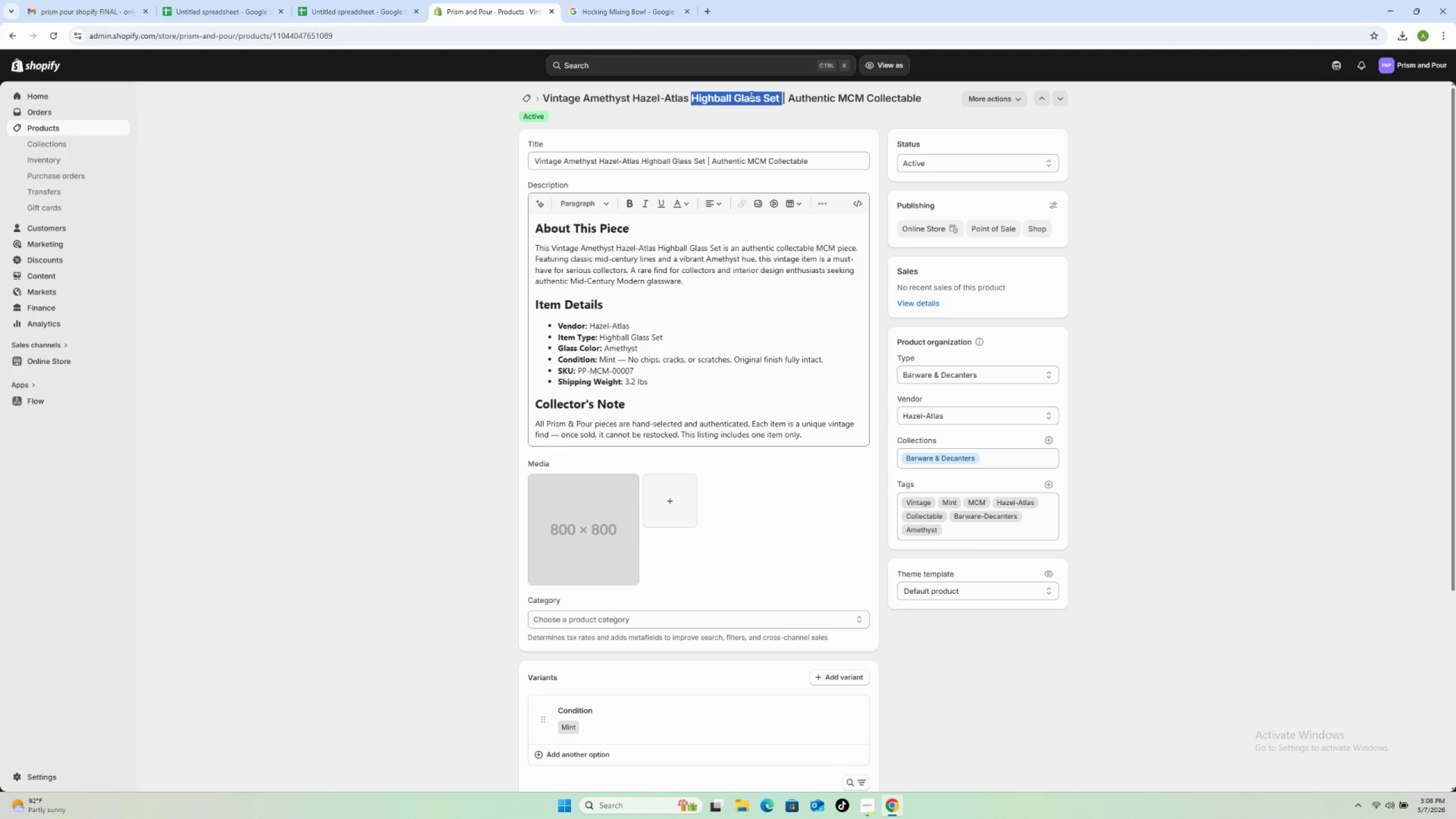 
right_click([749, 95])
 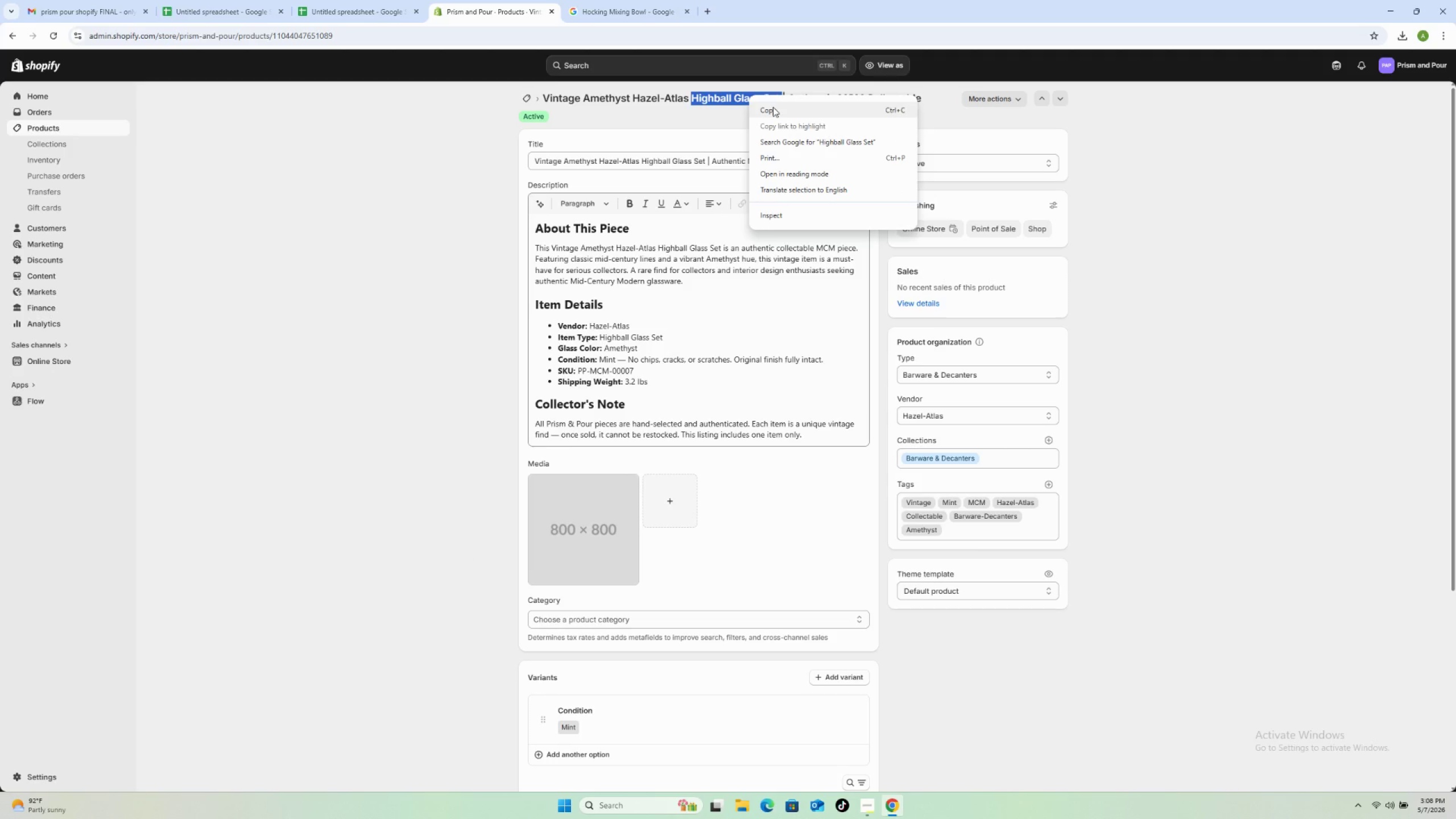 
left_click([773, 108])
 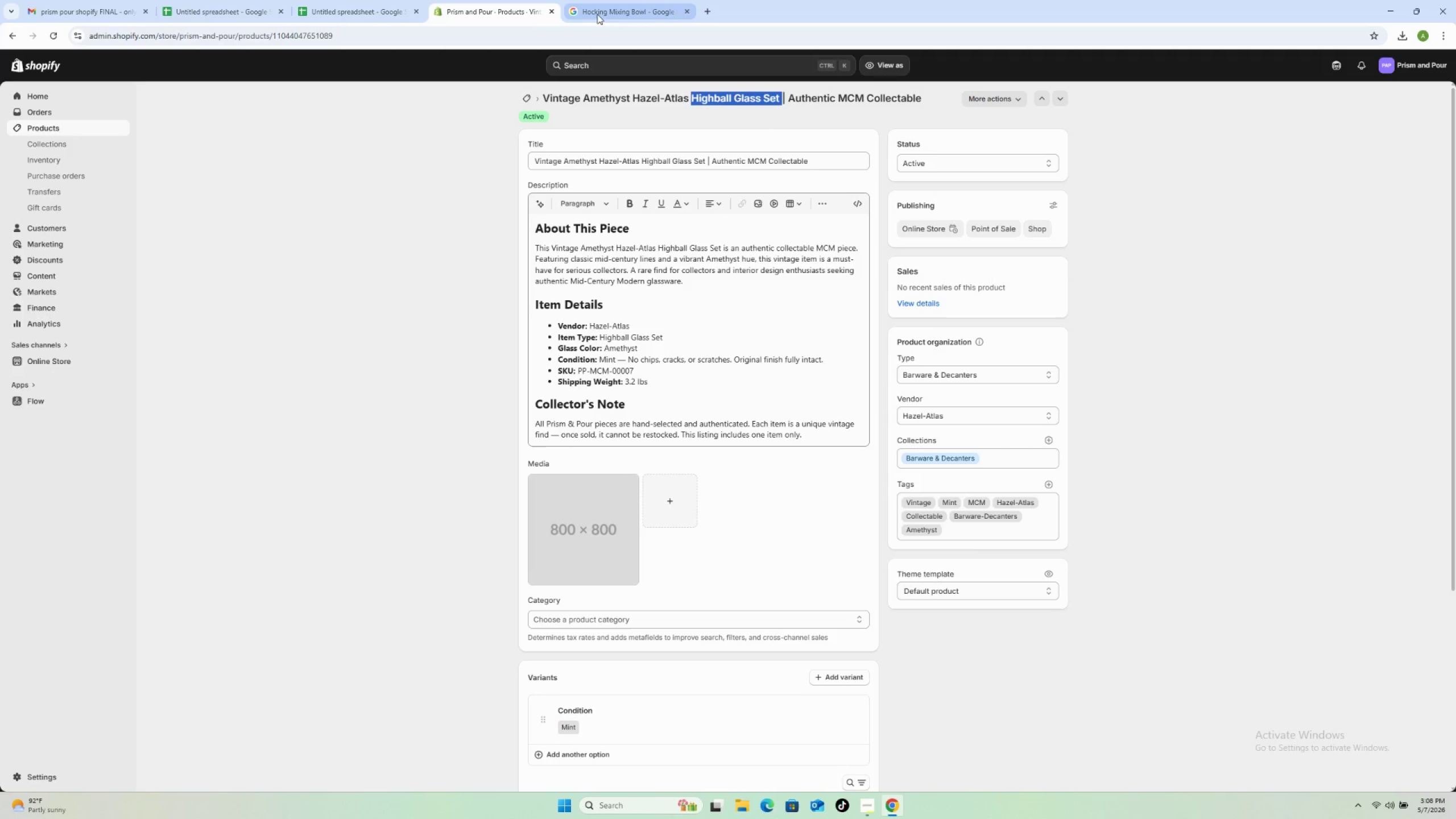 
left_click([609, 9])
 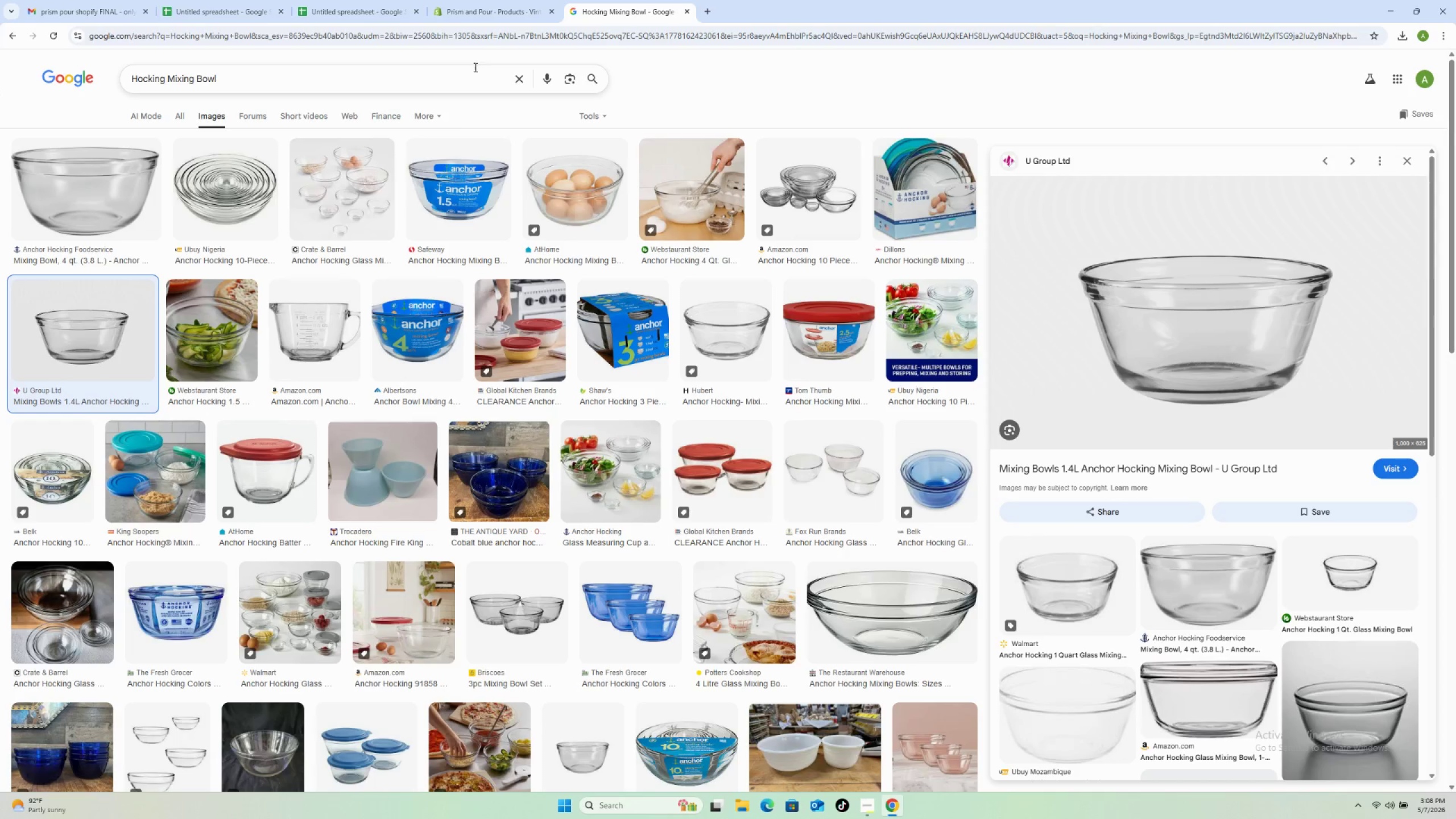 
left_click([455, 77])
 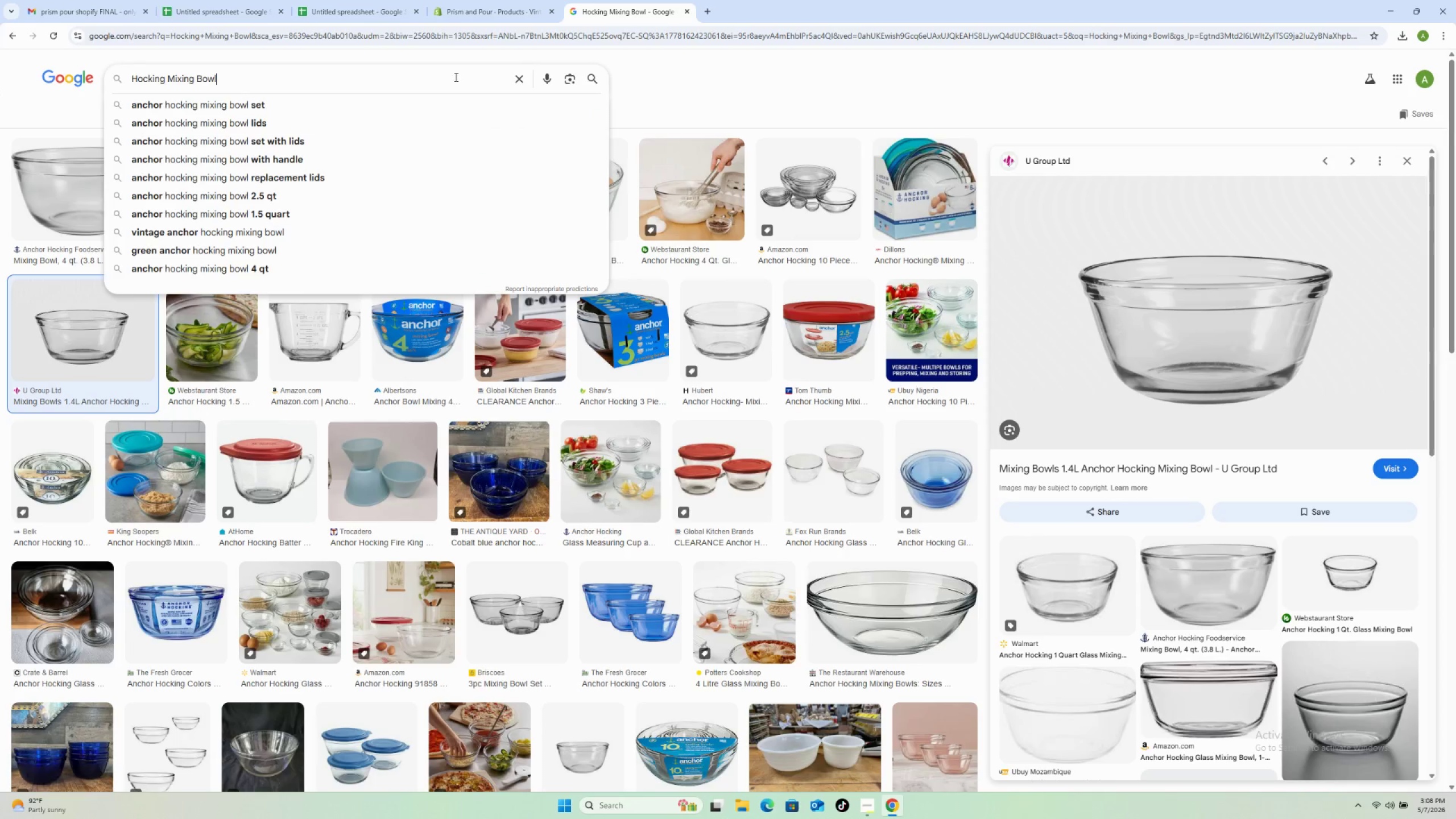 
key(Control+A)
 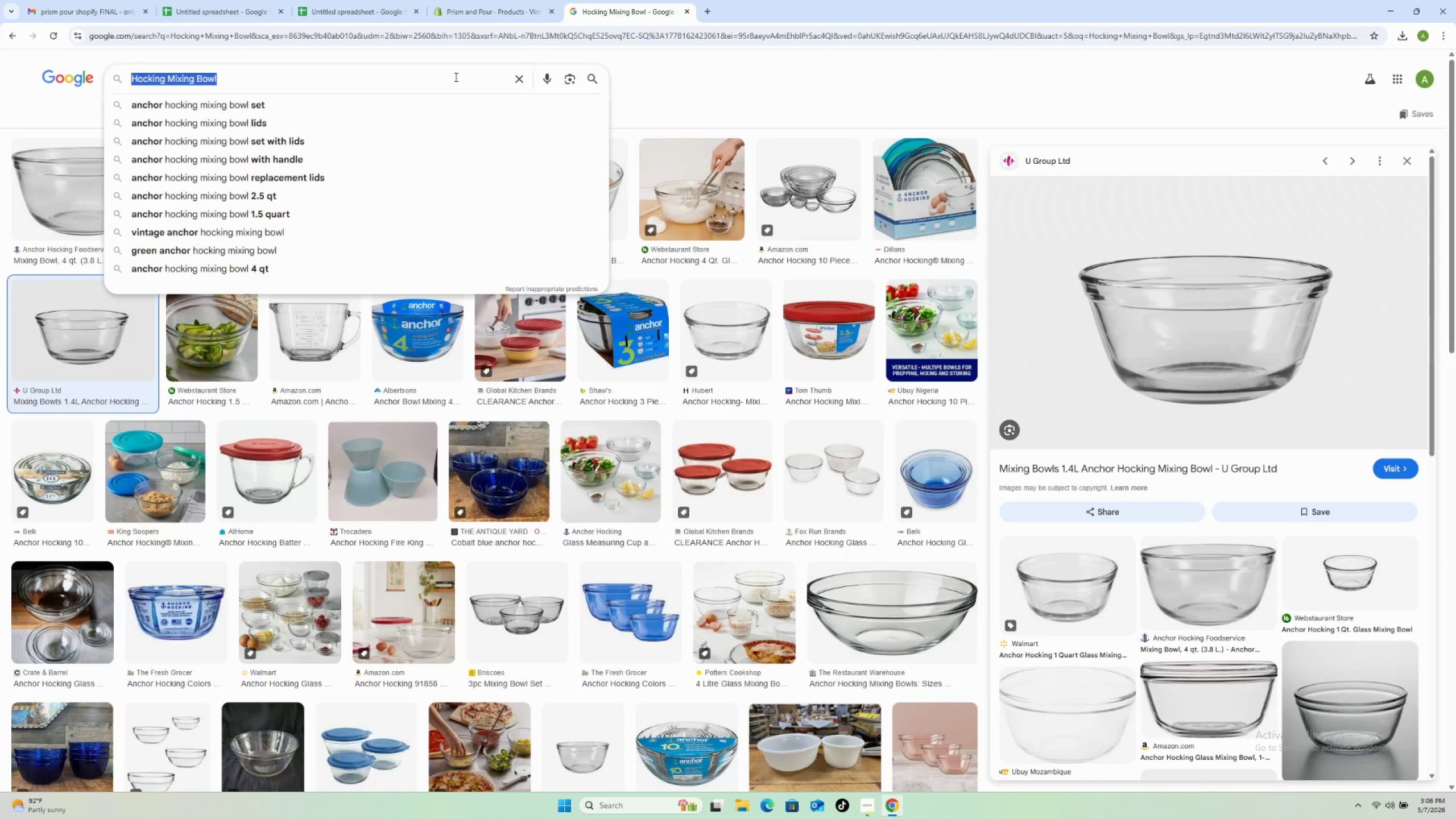 
key(Control+V)
 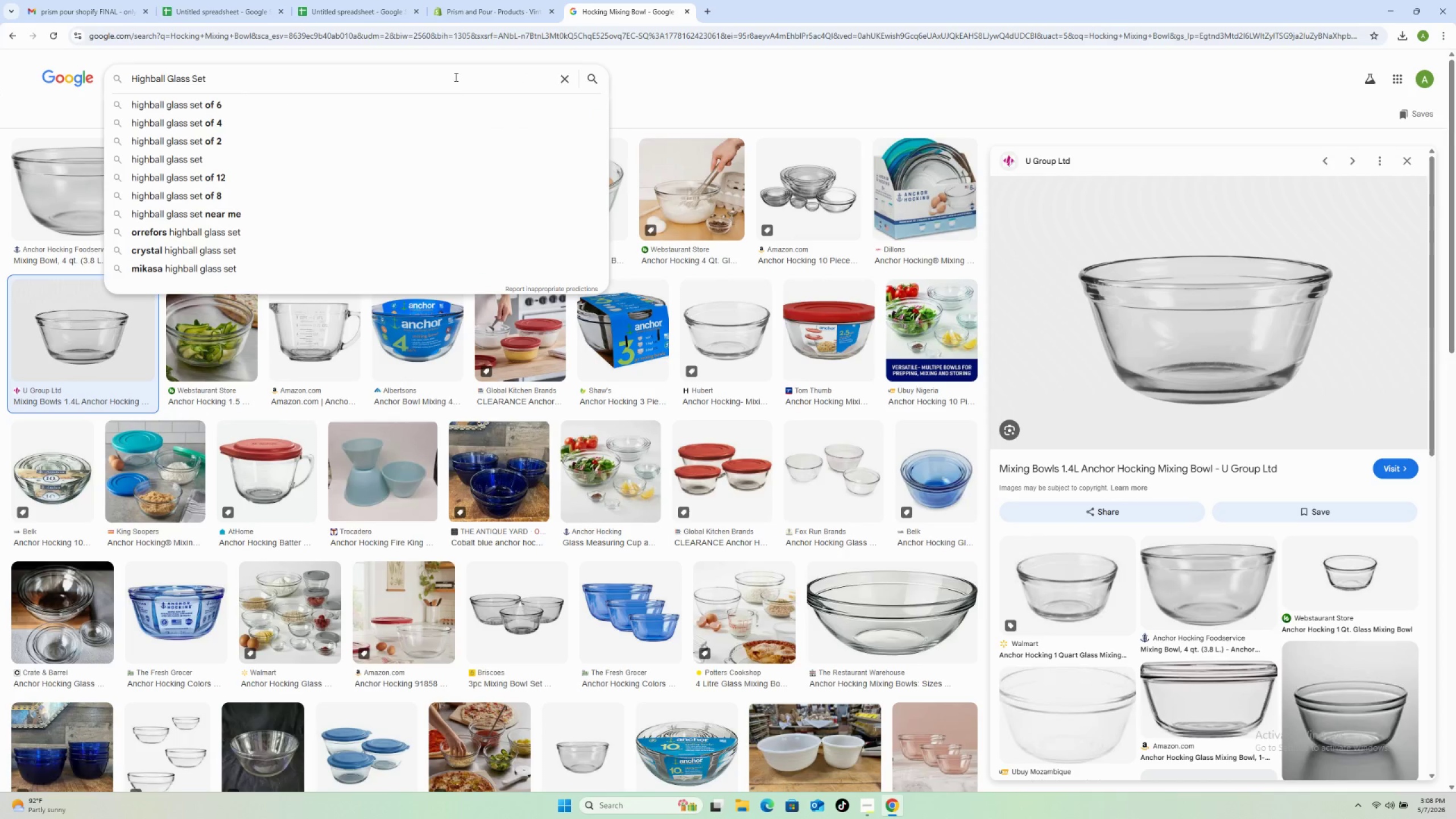 
key(Enter)
 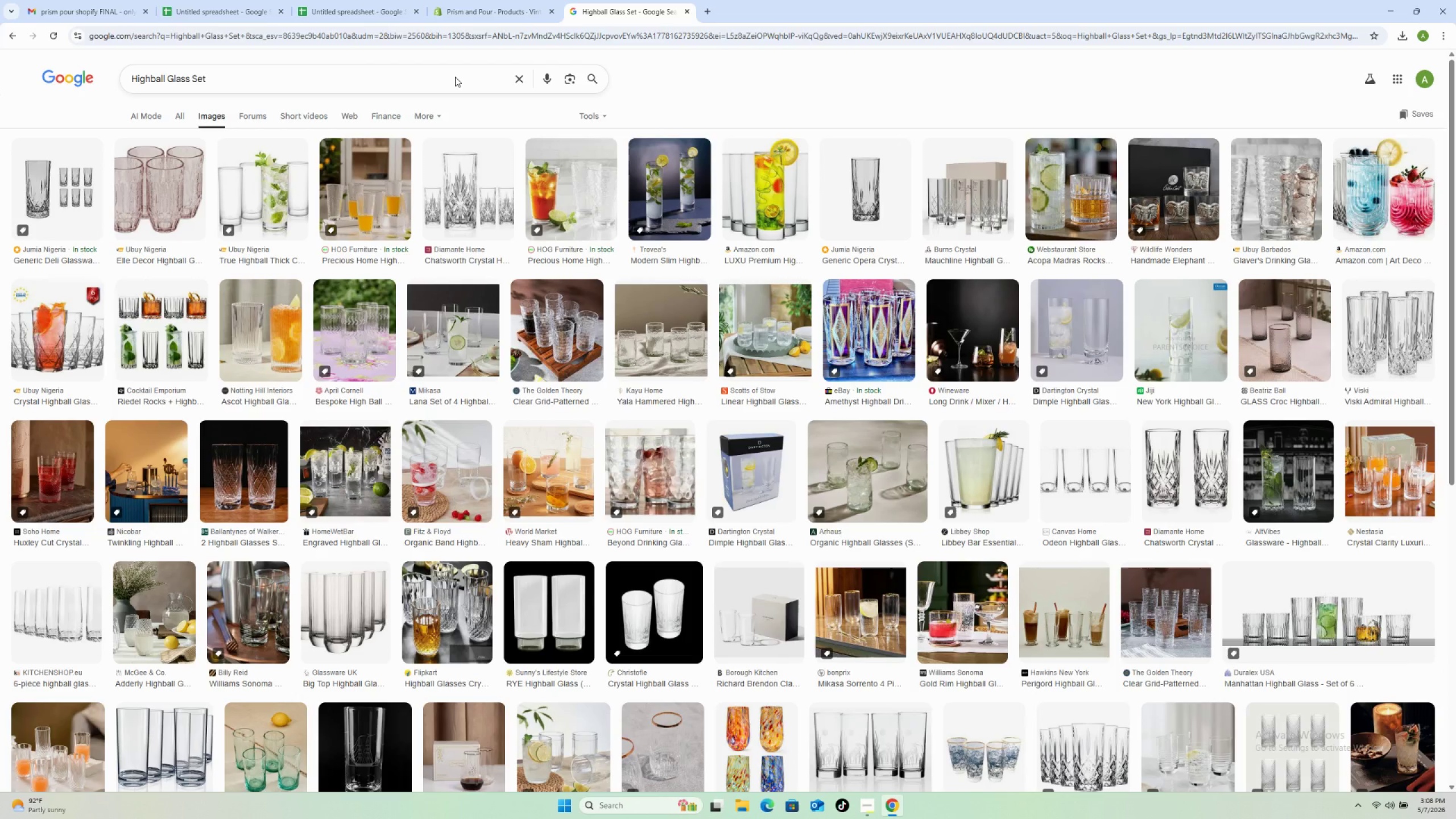 
wait(40.95)
 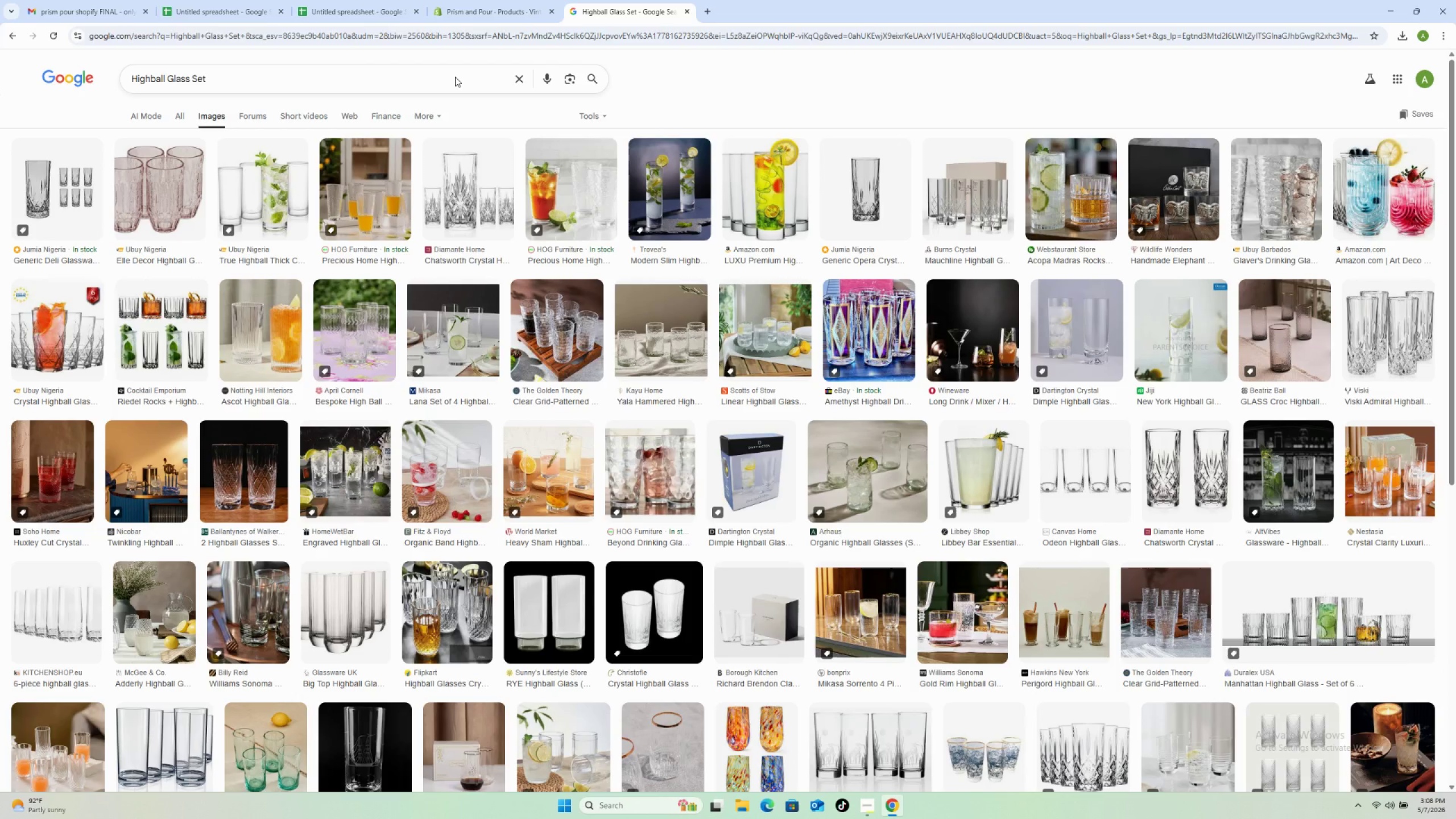 
left_click([977, 178])
 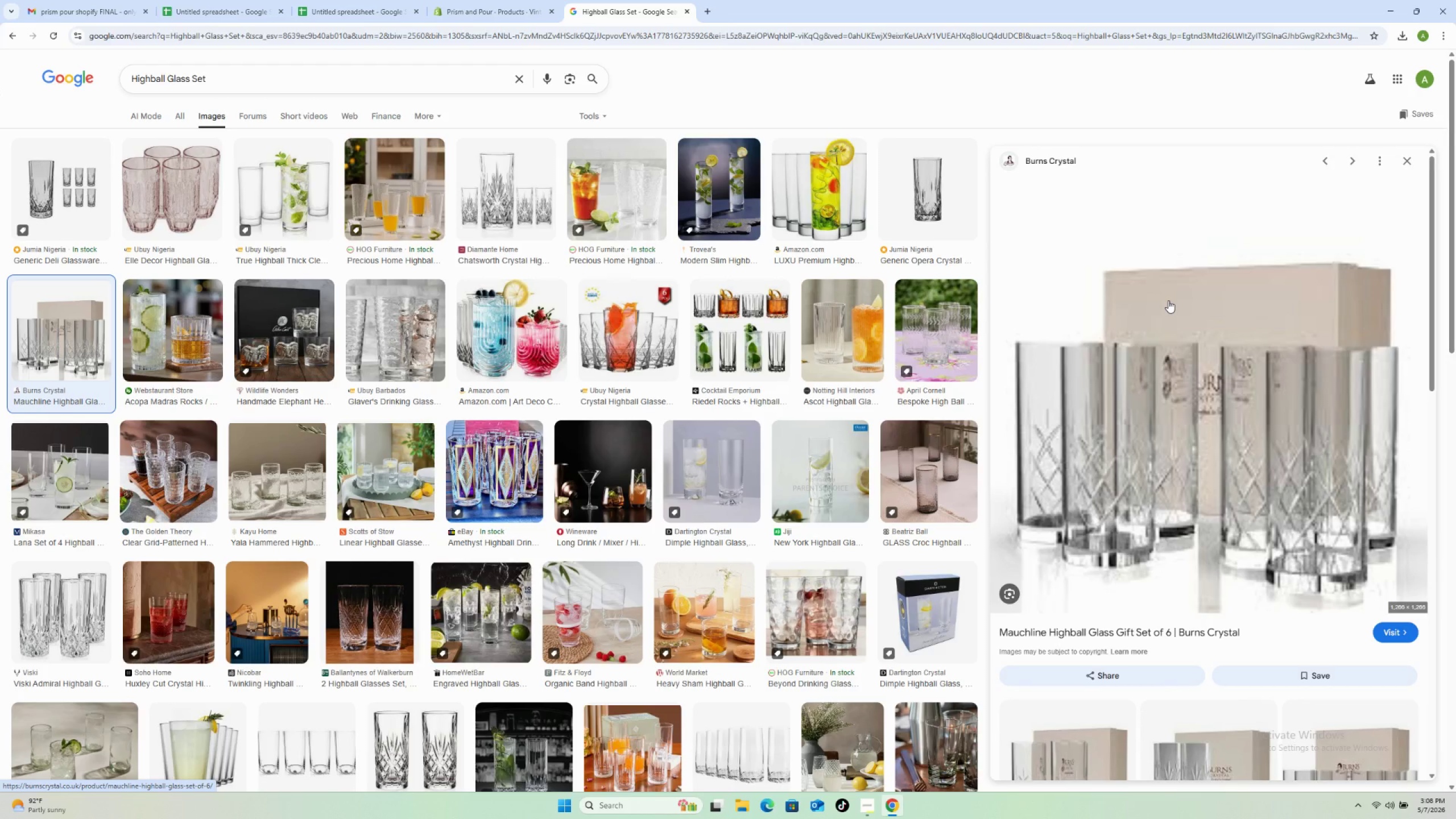 
wait(8.94)
 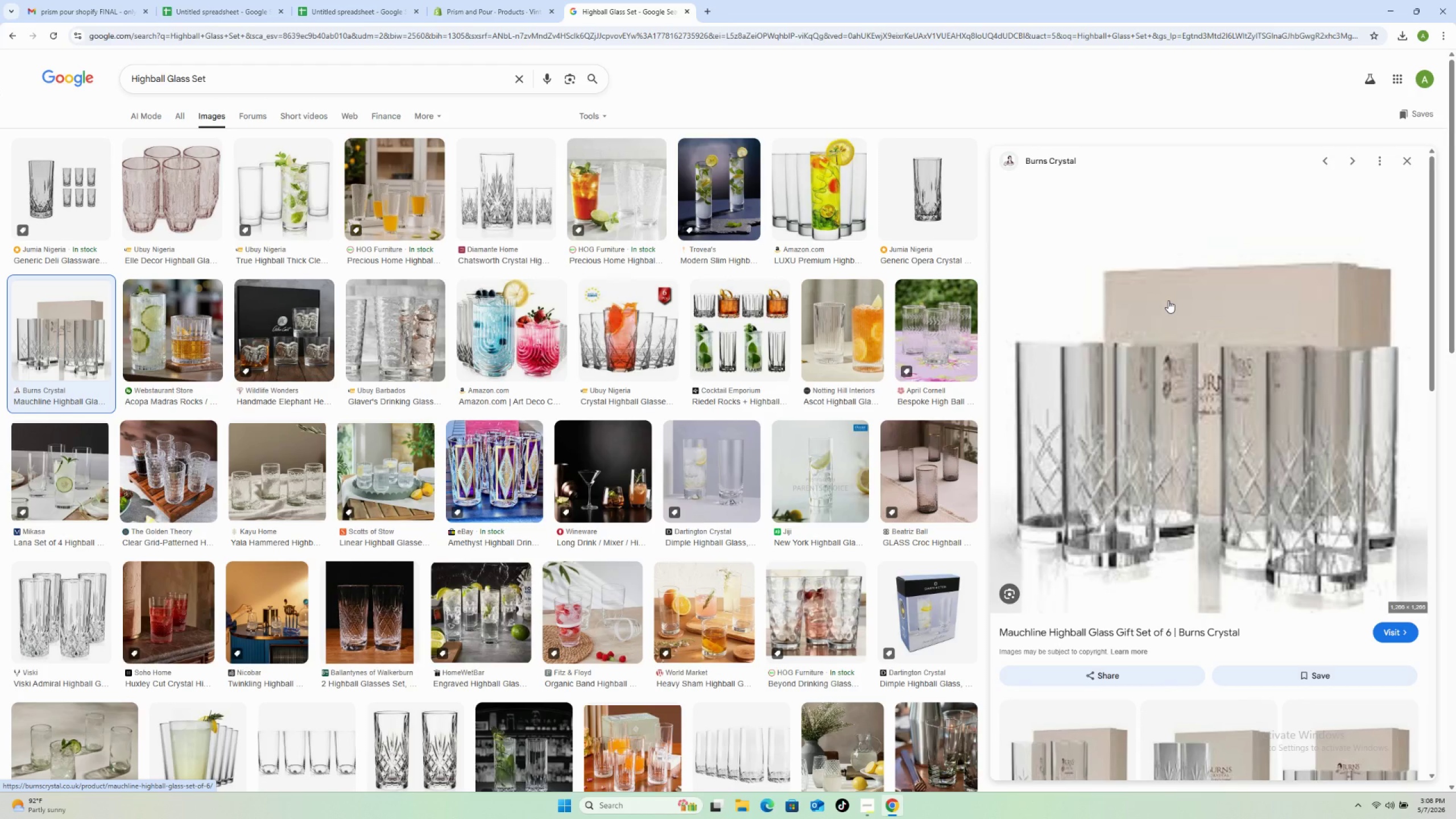 
right_click([1202, 346])
 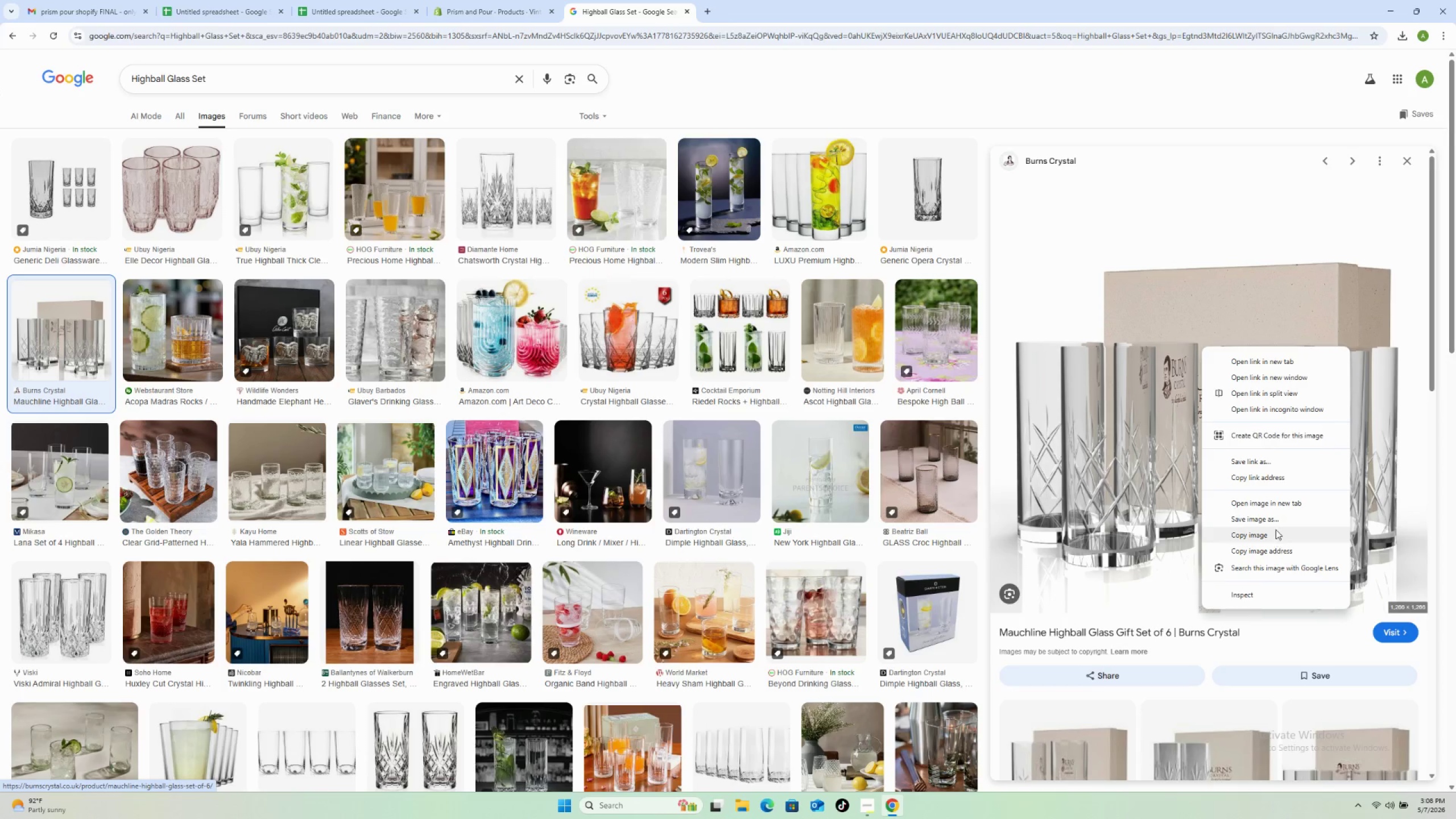 
left_click([1273, 518])
 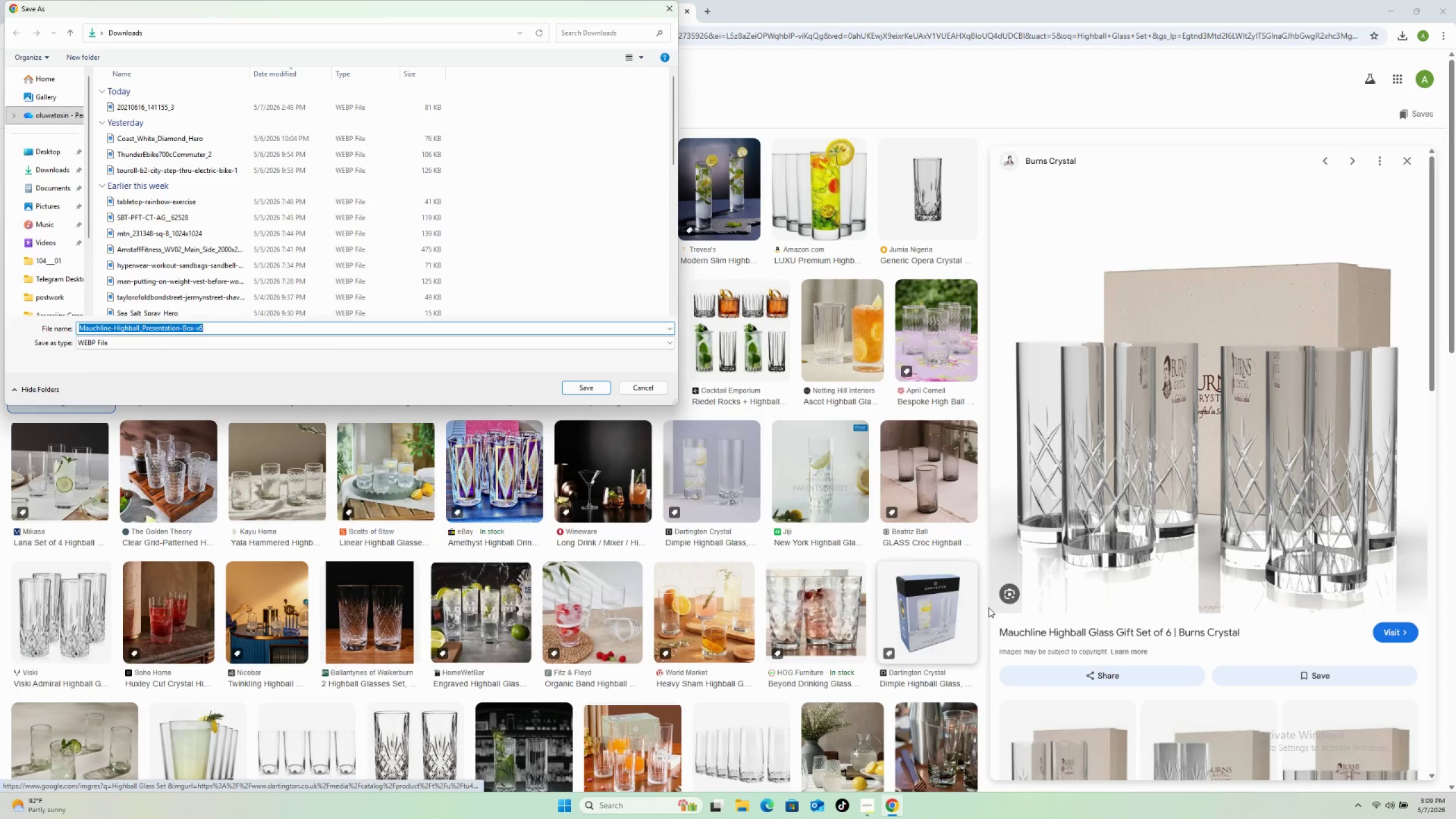 
wait(5.03)
 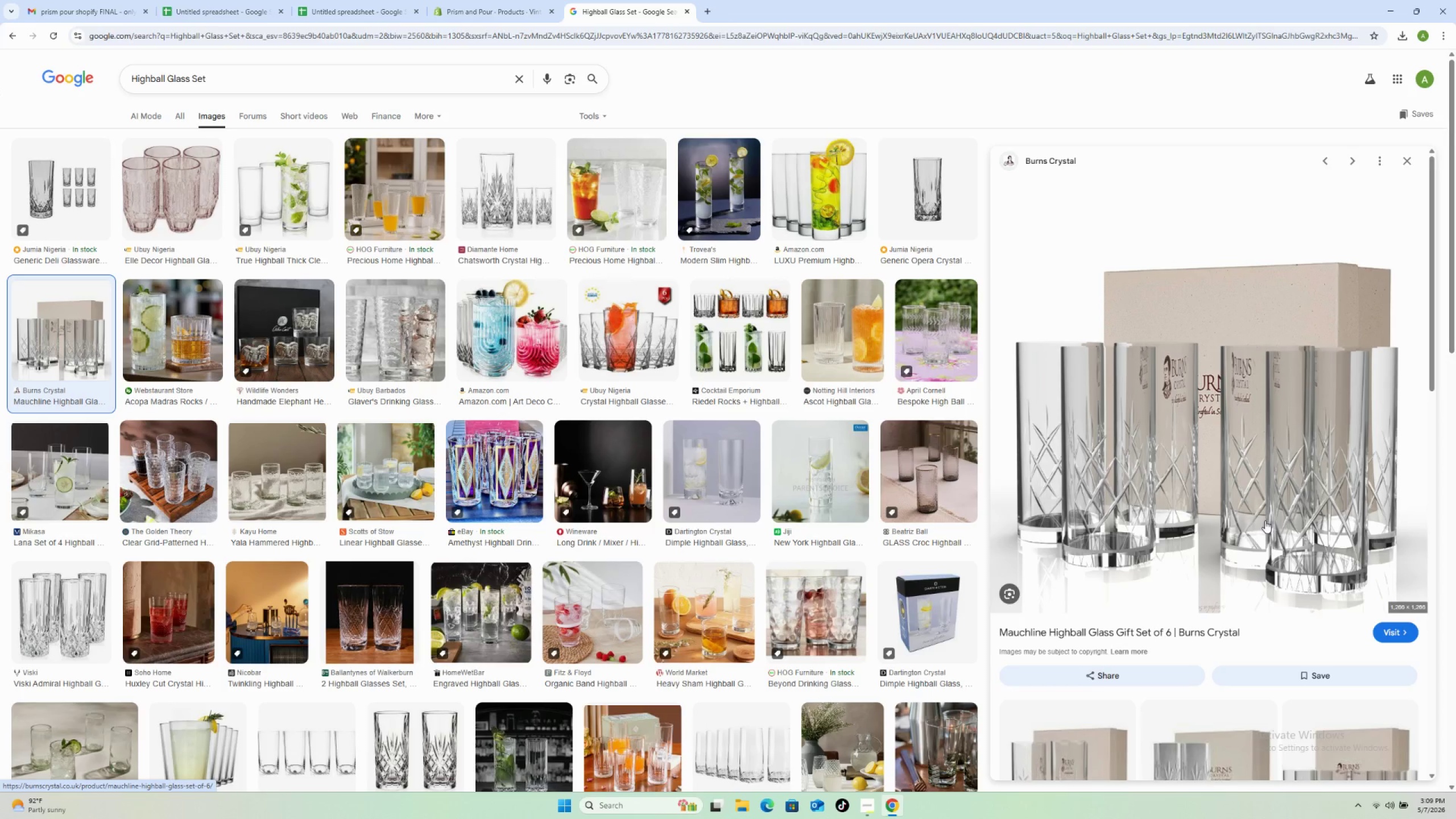 
left_click([598, 382])
 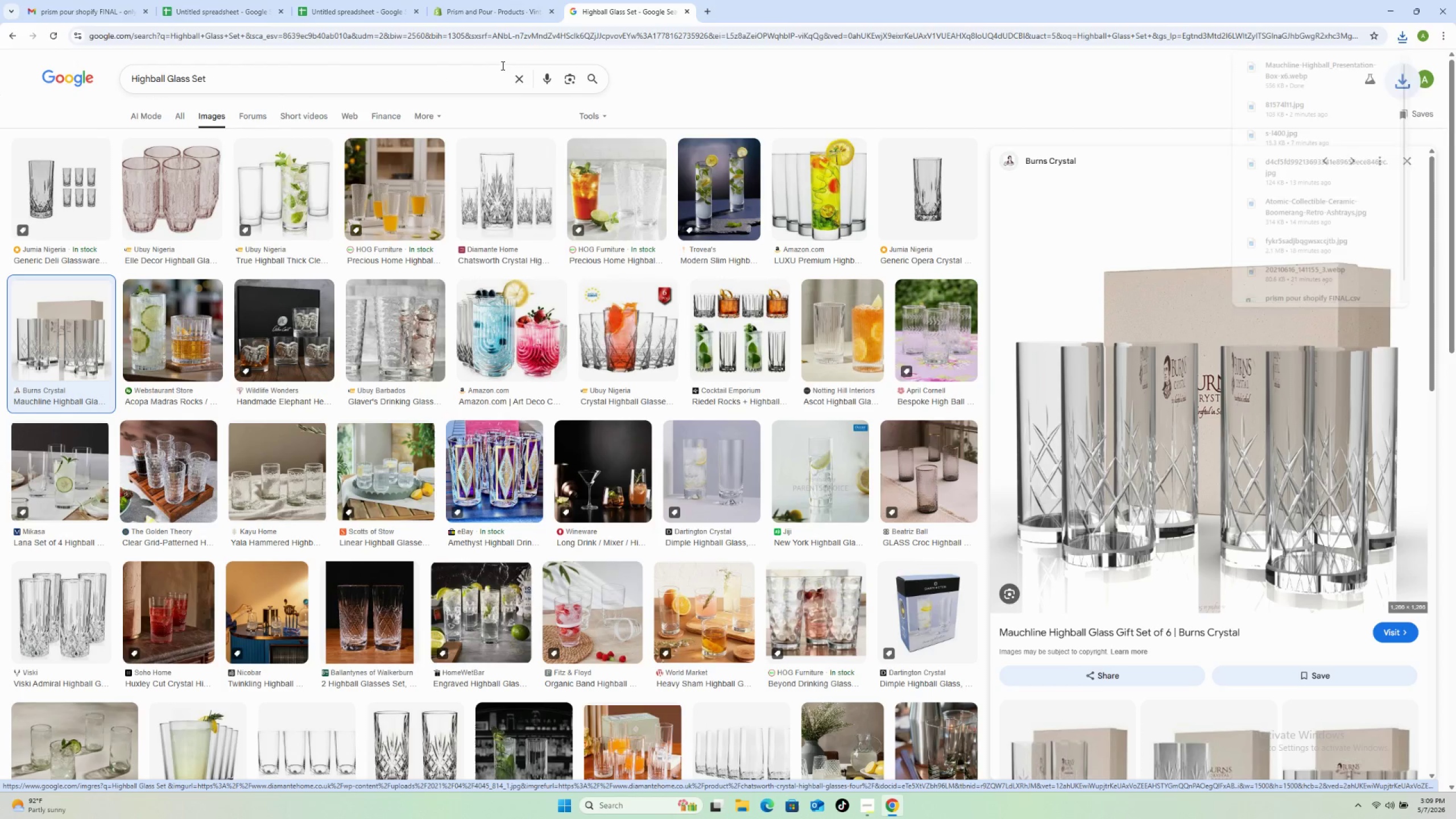 
left_click([501, 18])
 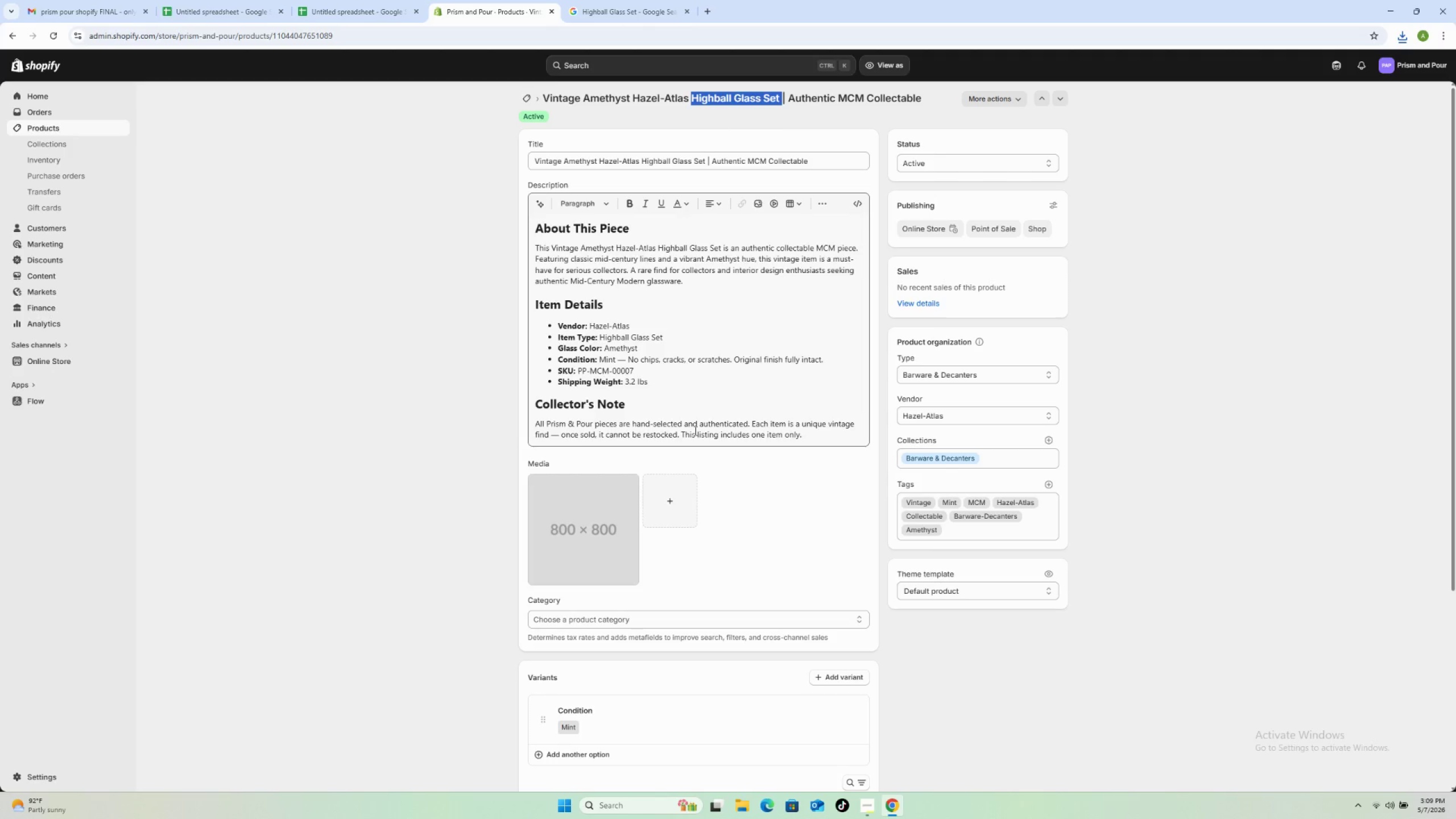 
left_click([689, 506])
 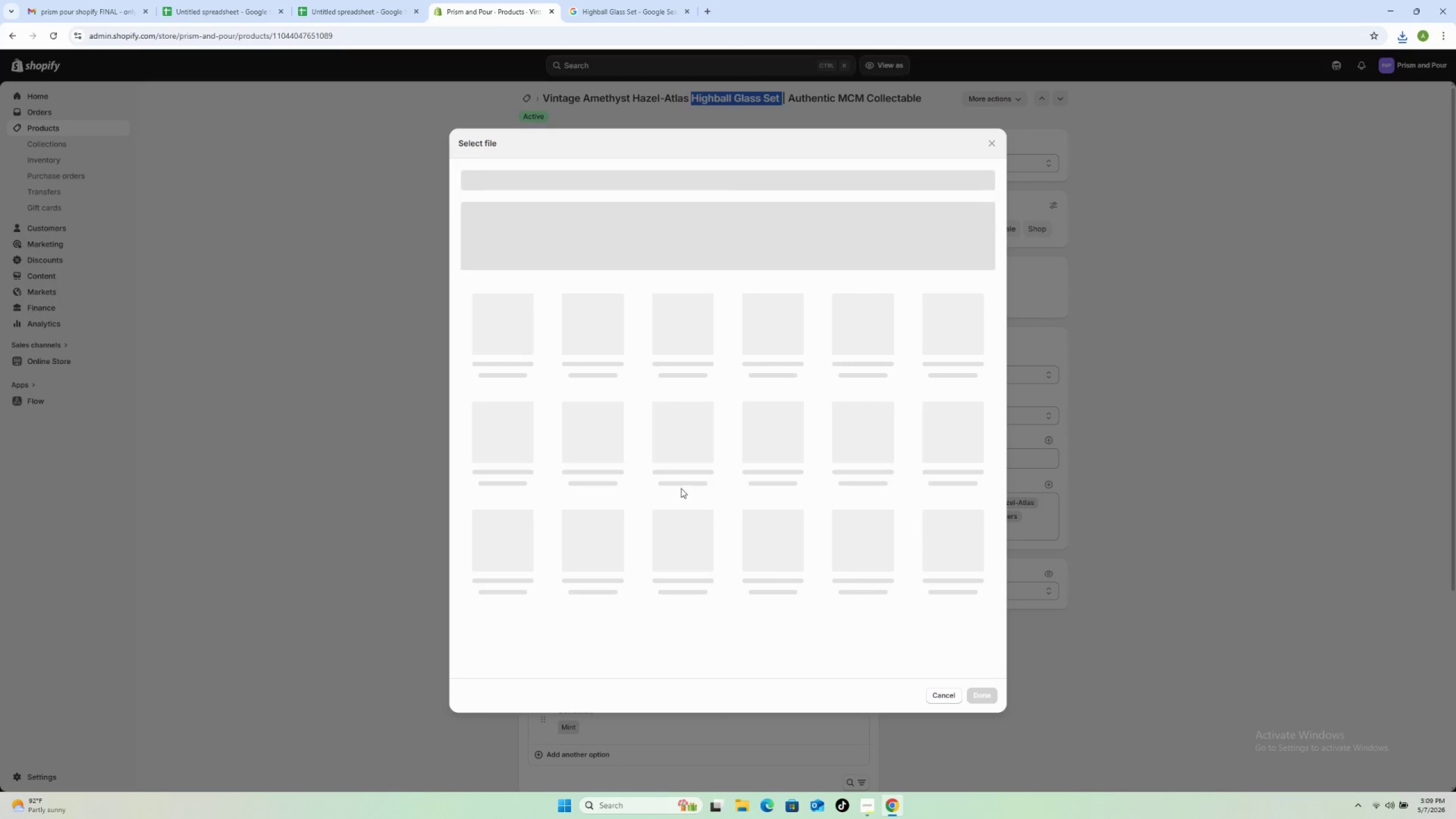 
mouse_move([713, 460])
 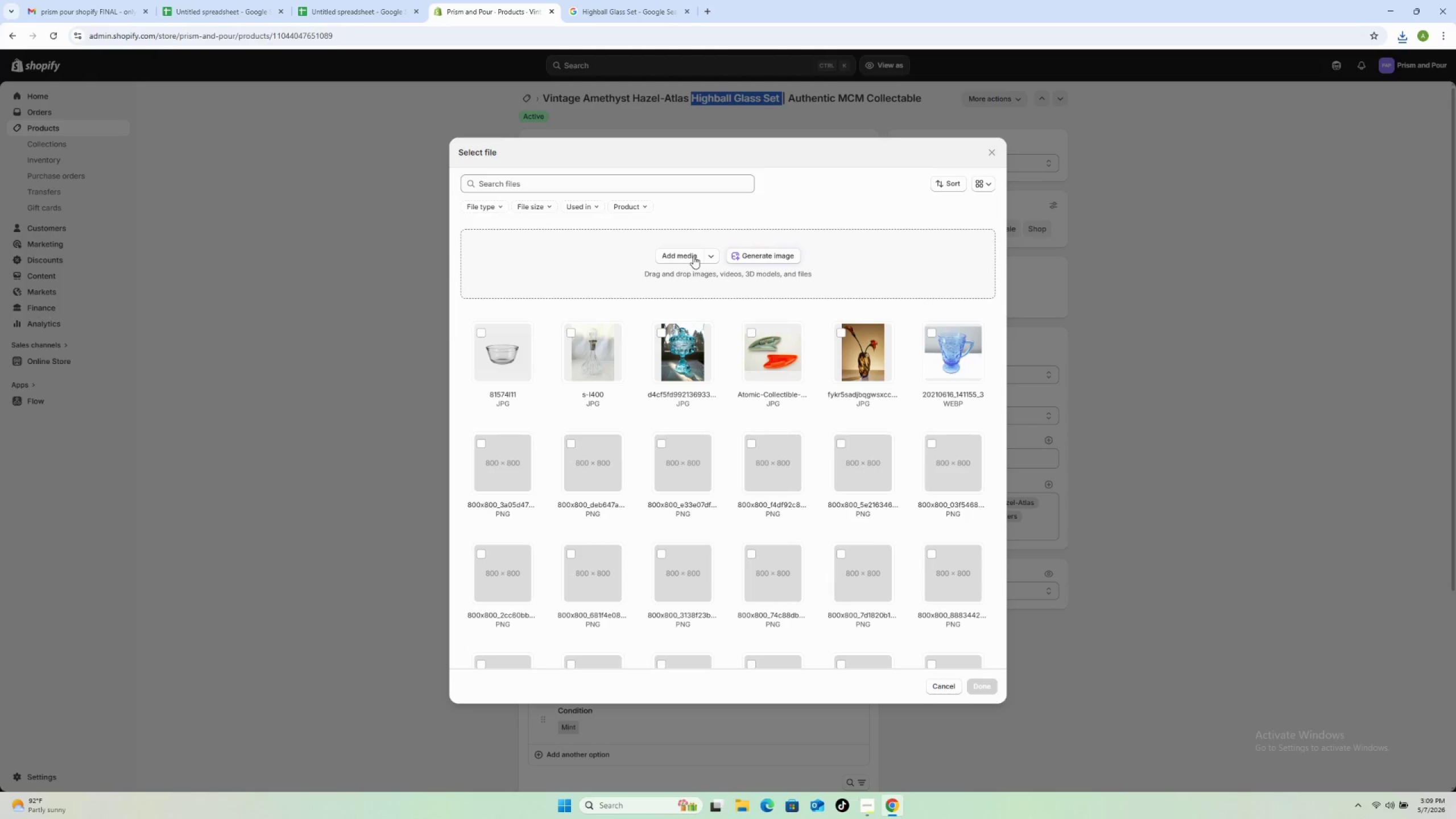 
left_click([688, 255])
 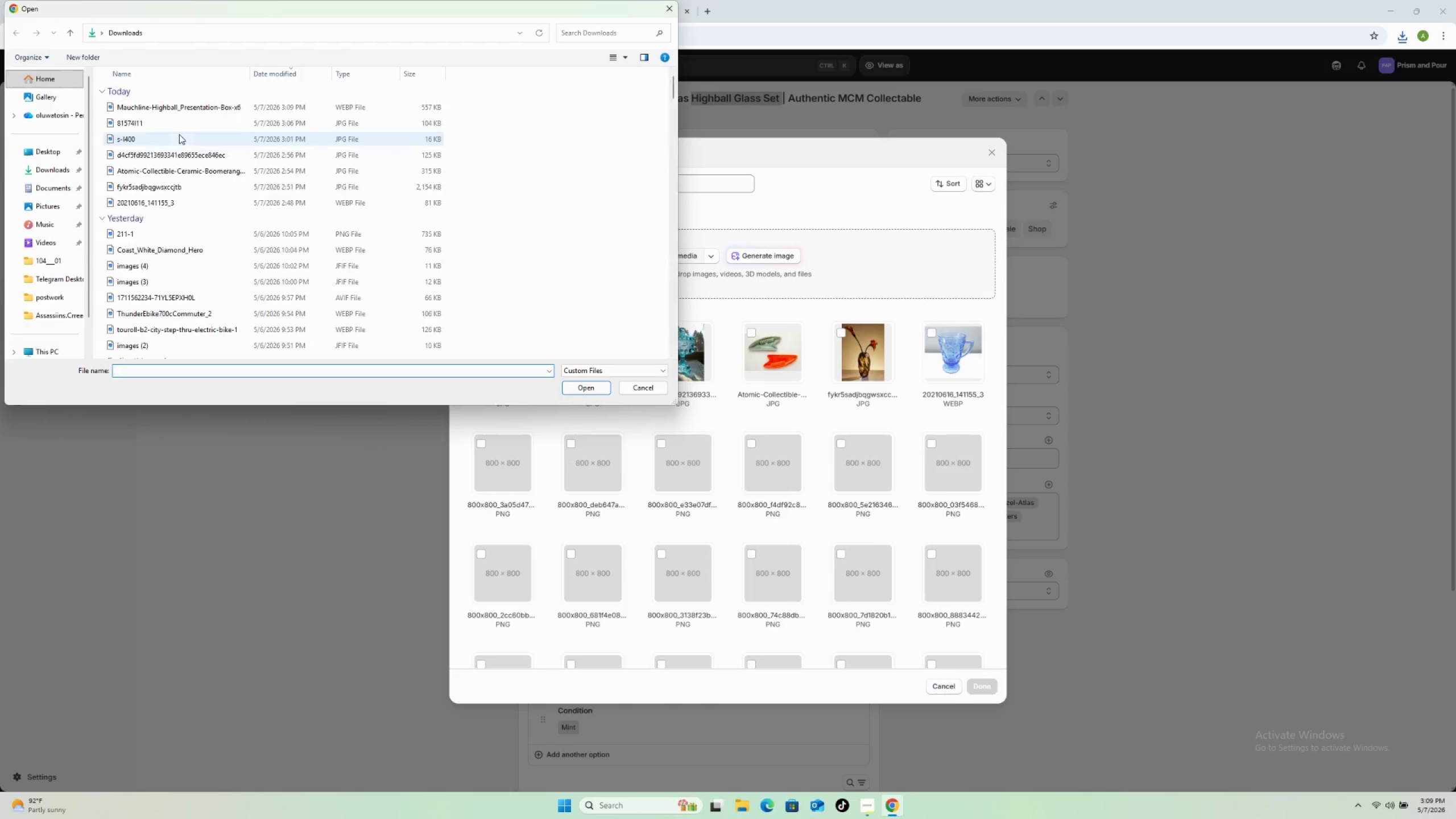 
left_click([169, 113])
 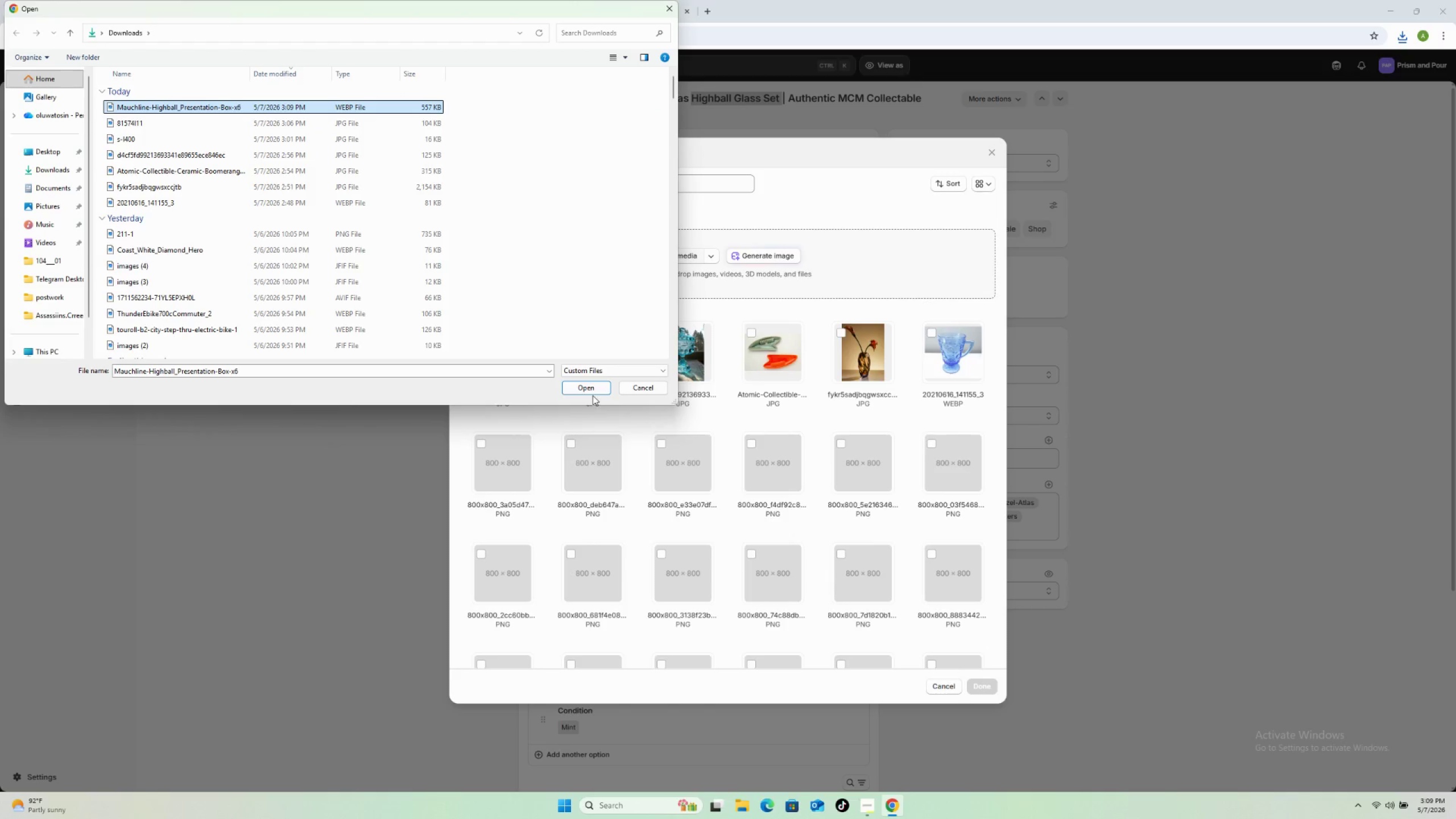 
left_click([588, 388])
 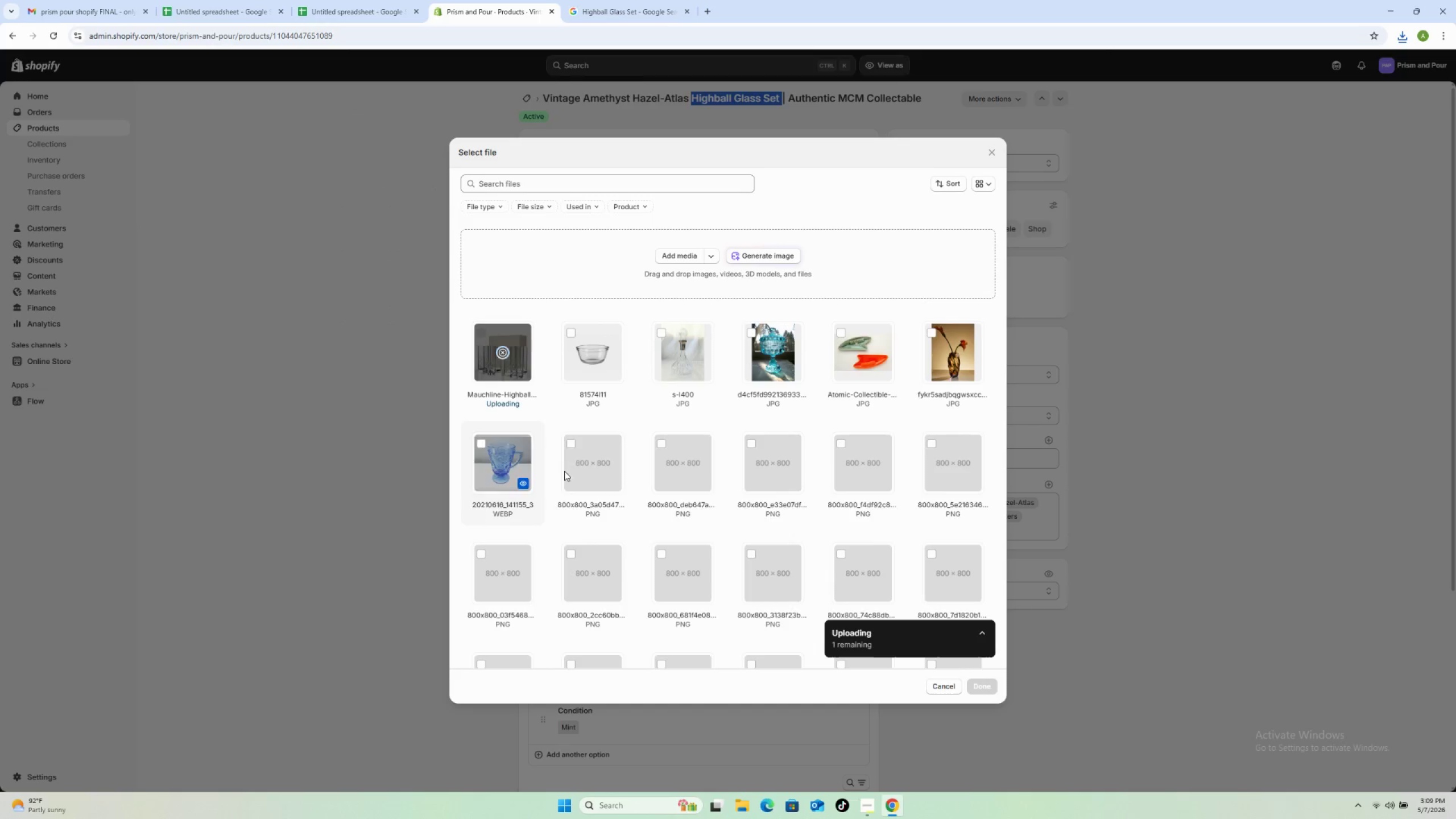 
scroll: coordinate [767, 500], scroll_direction: down, amount: 13.0
 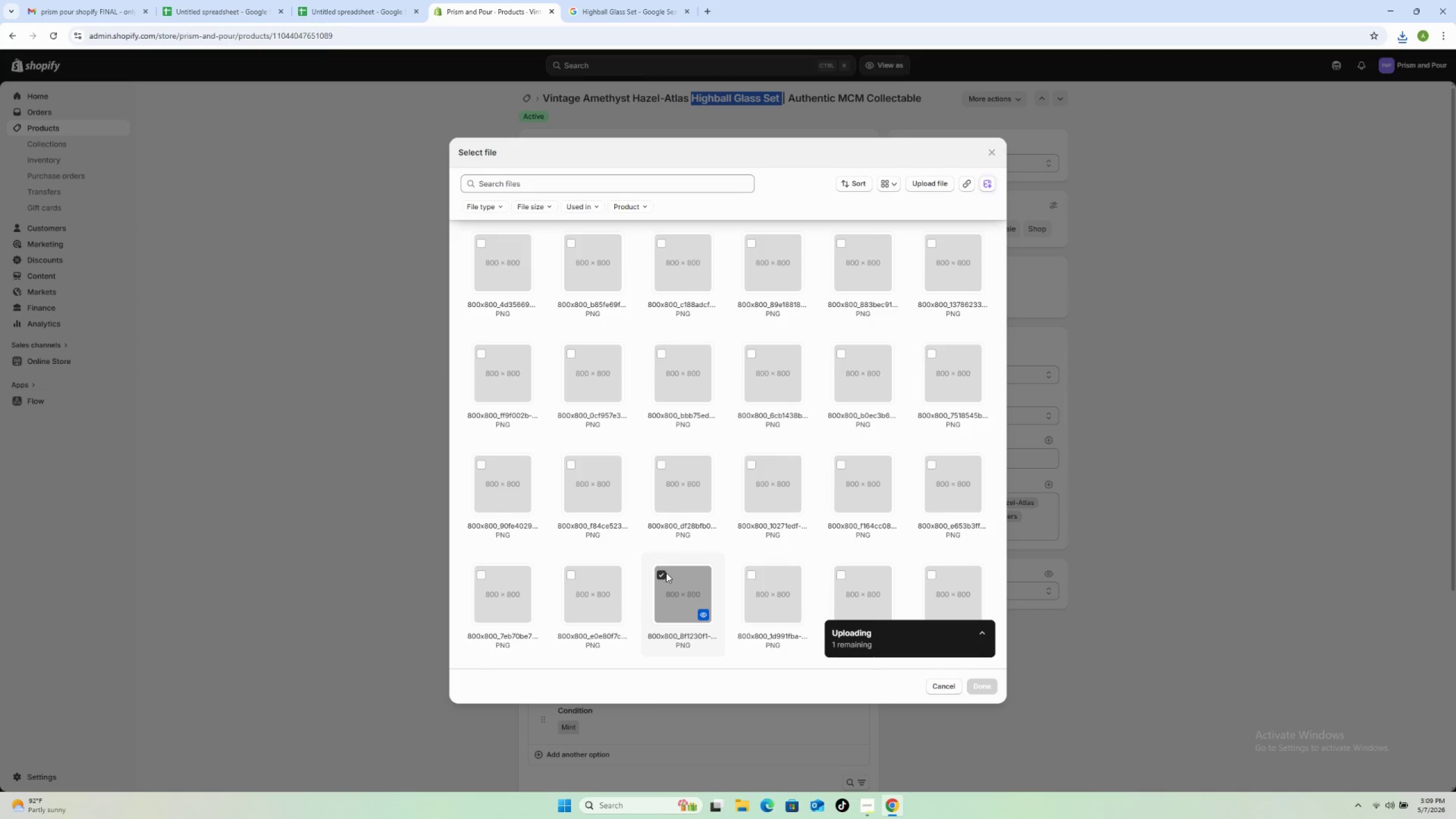 
left_click([665, 573])
 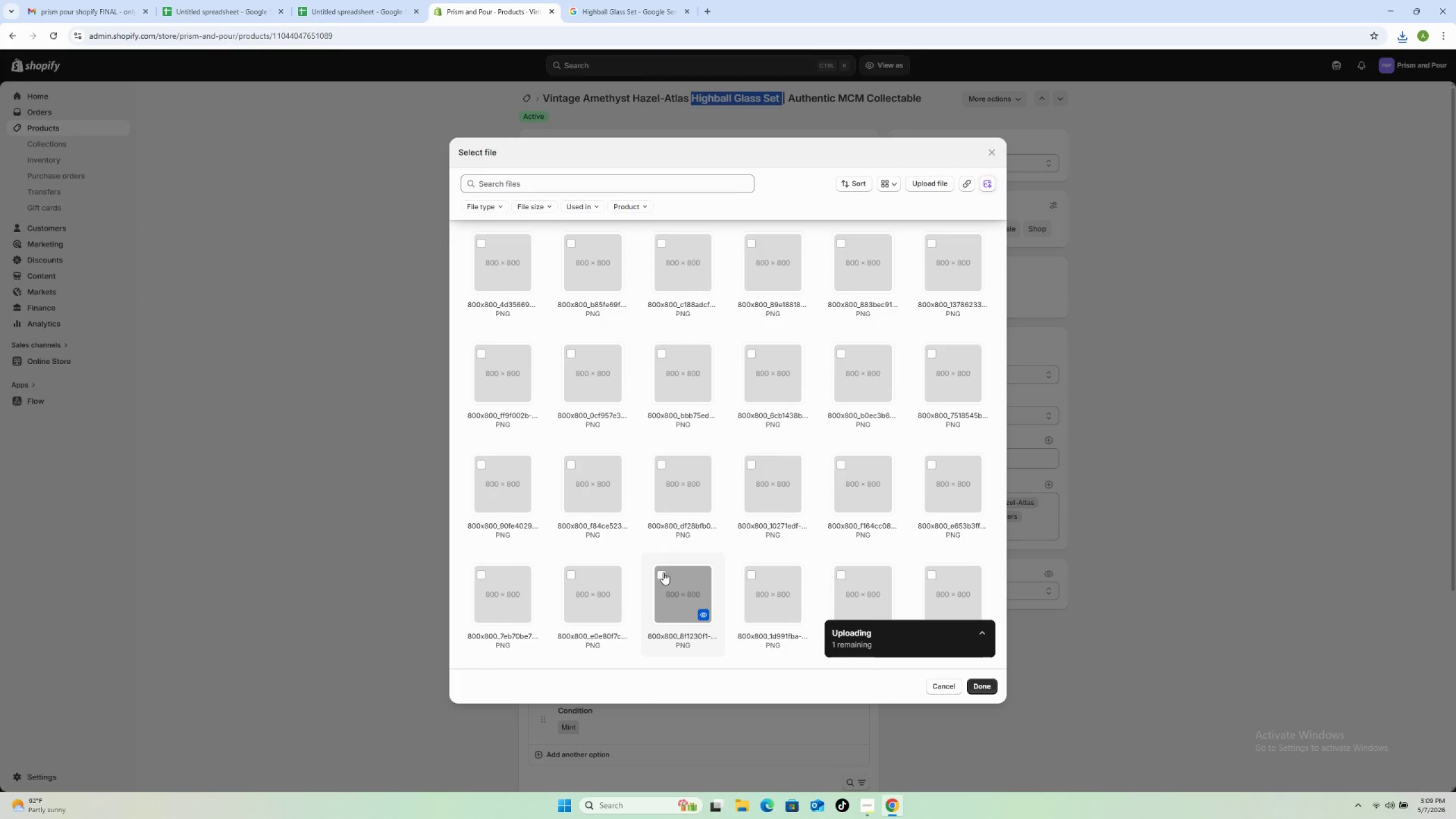 
scroll: coordinate [663, 572], scroll_direction: up, amount: 16.0
 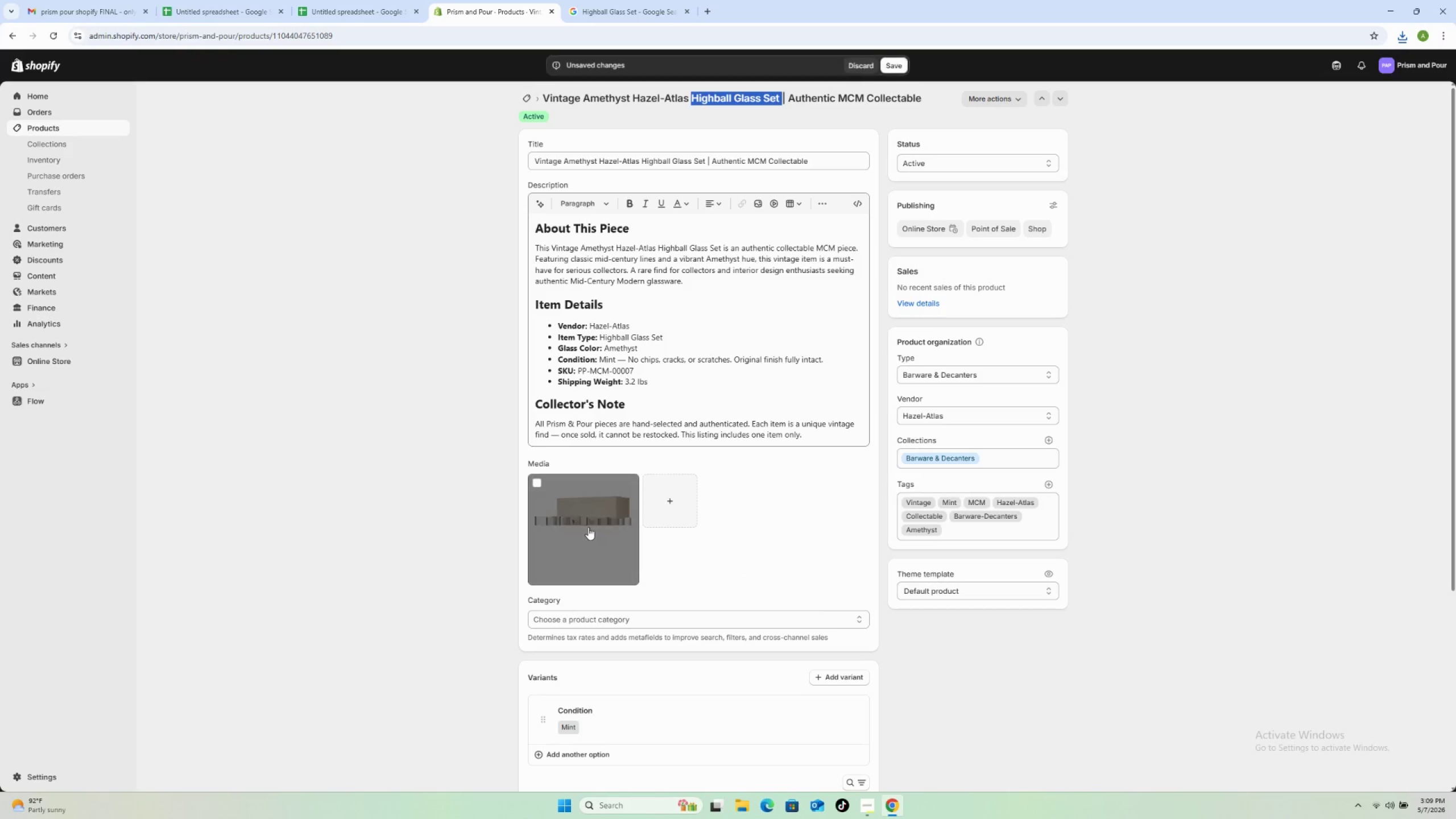 
wait(6.26)
 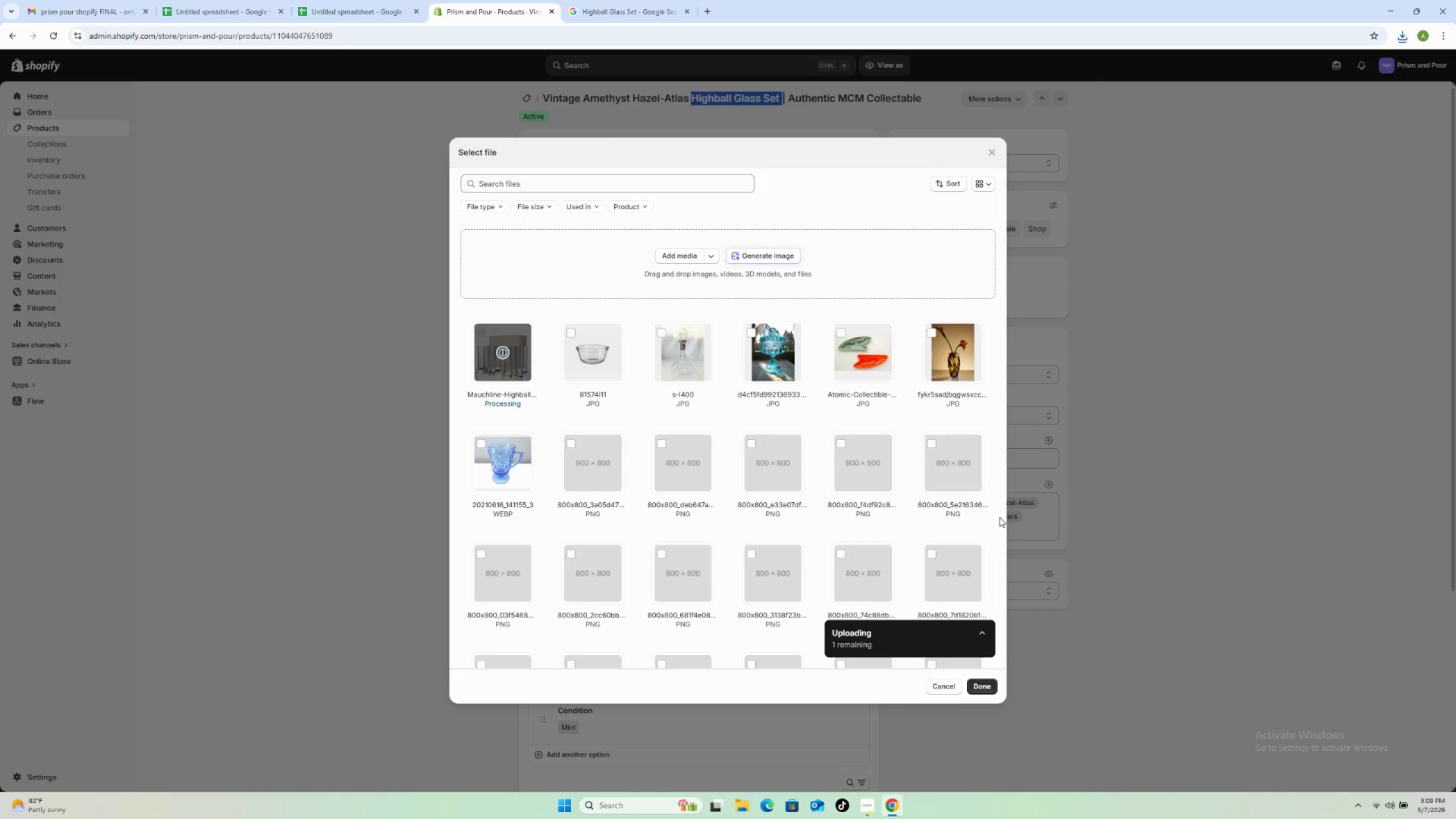 
left_click([1128, 182])
 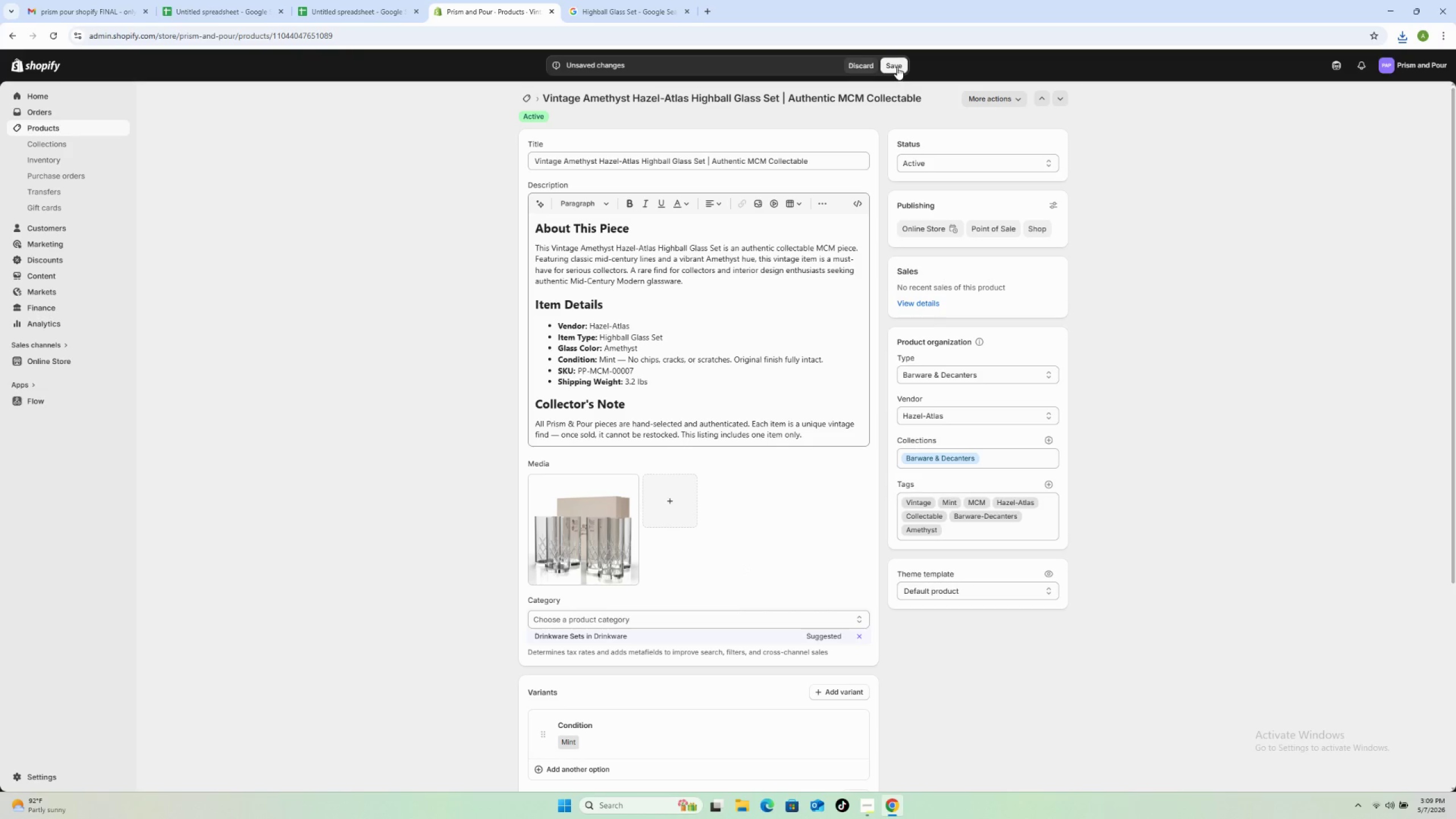 
left_click([897, 67])
 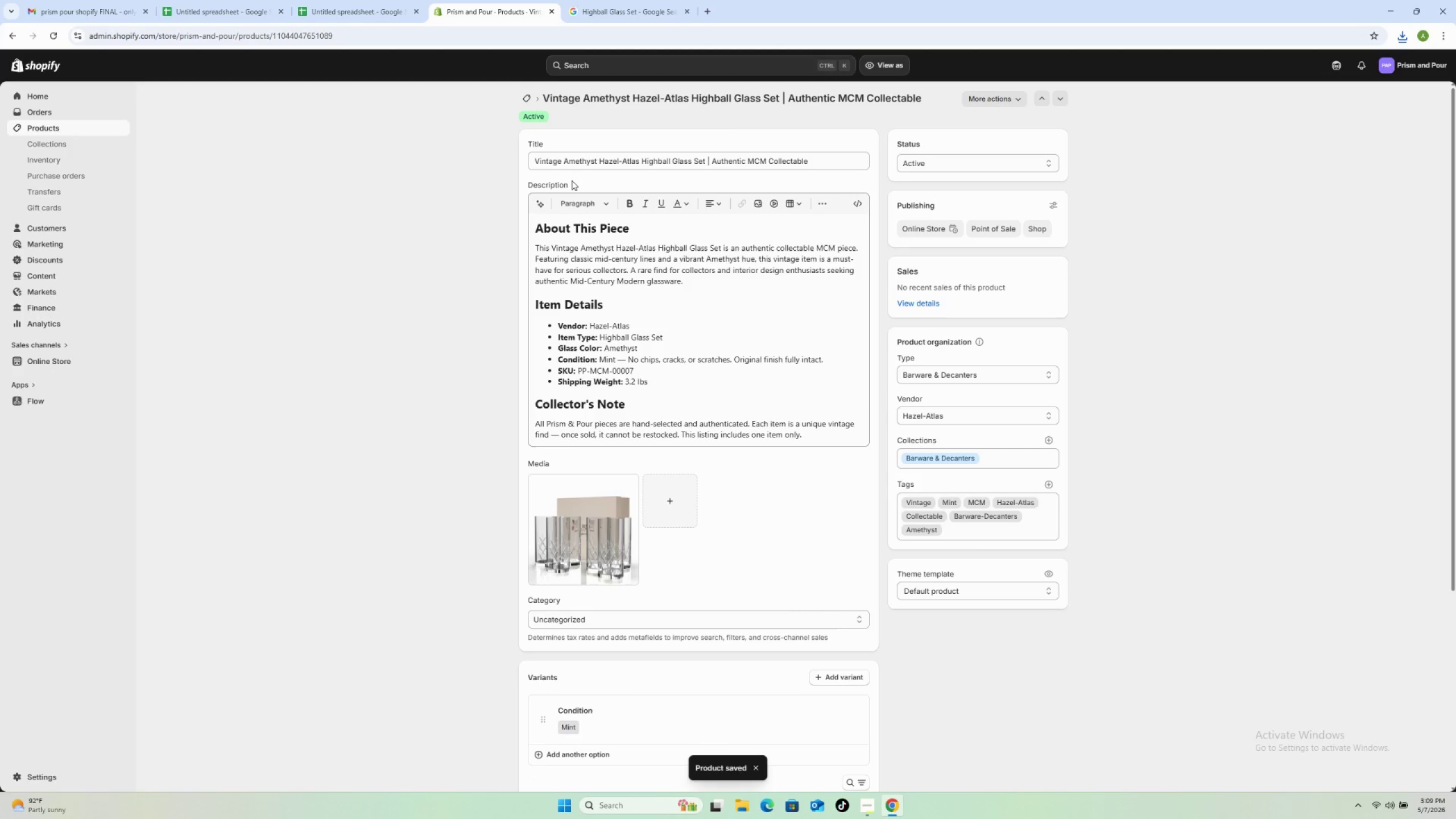 
wait(11.0)
 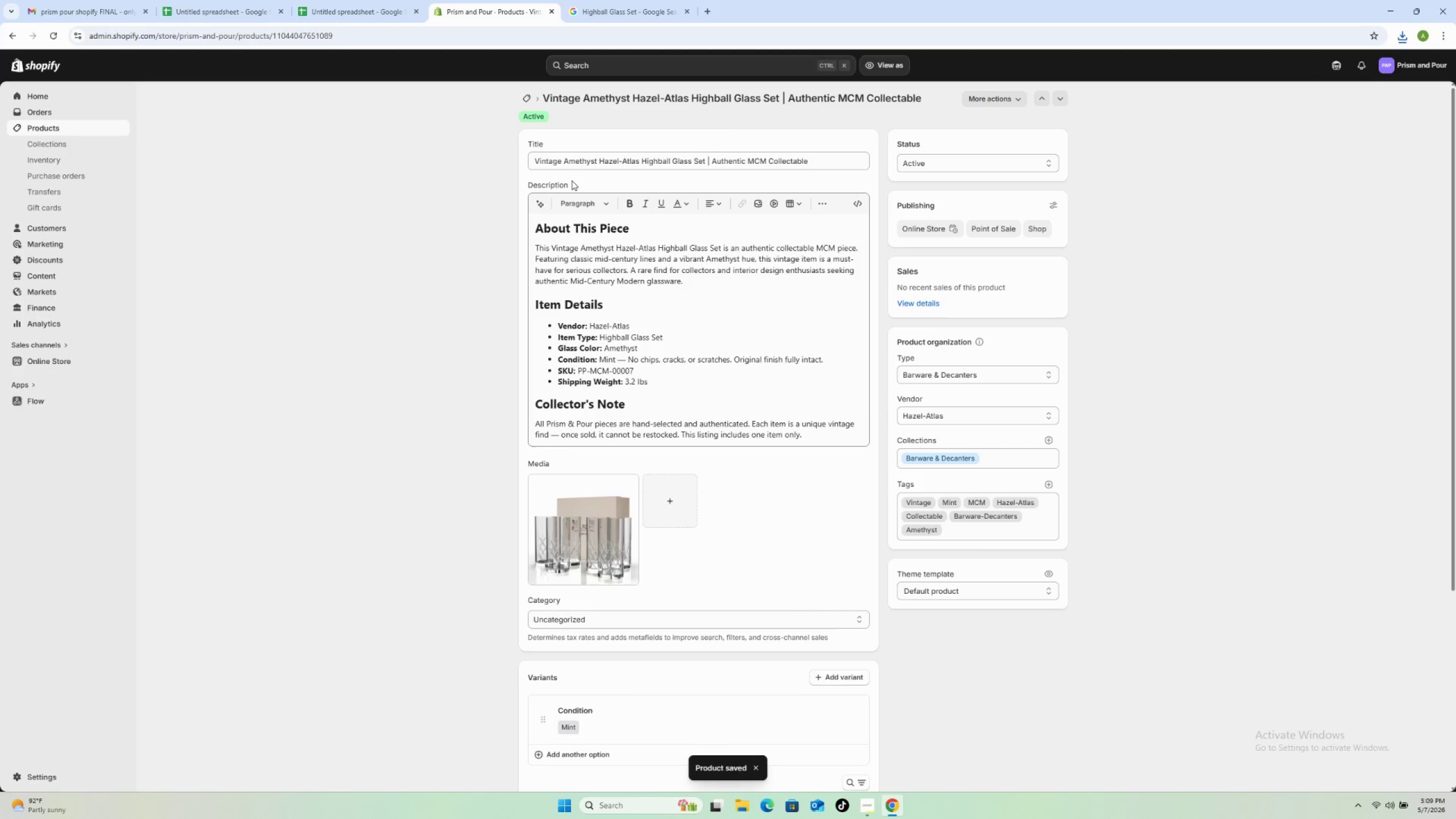 
left_click([523, 96])
 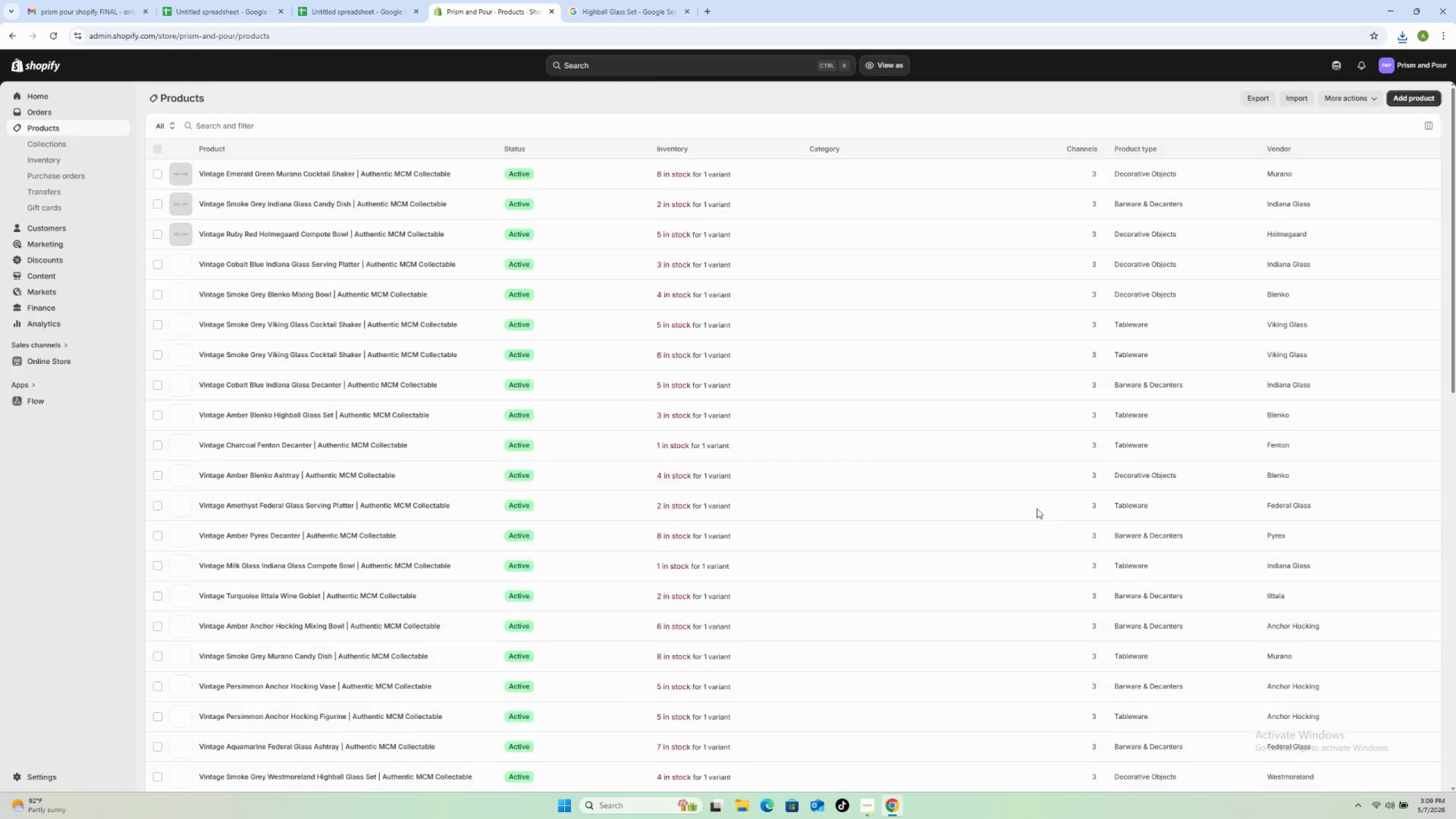 
scroll: coordinate [936, 534], scroll_direction: down, amount: 29.0
 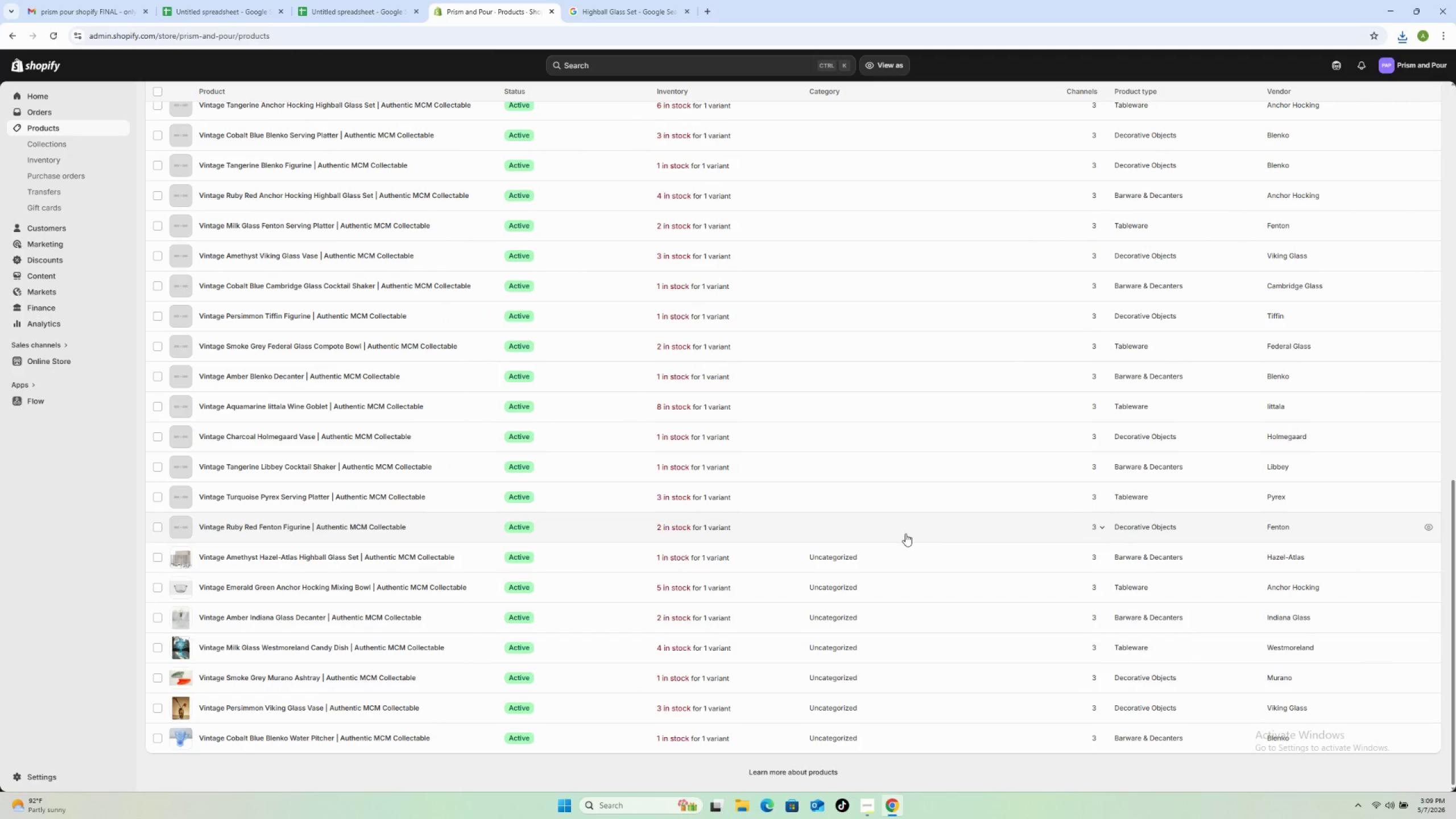 
left_click([439, 527])
 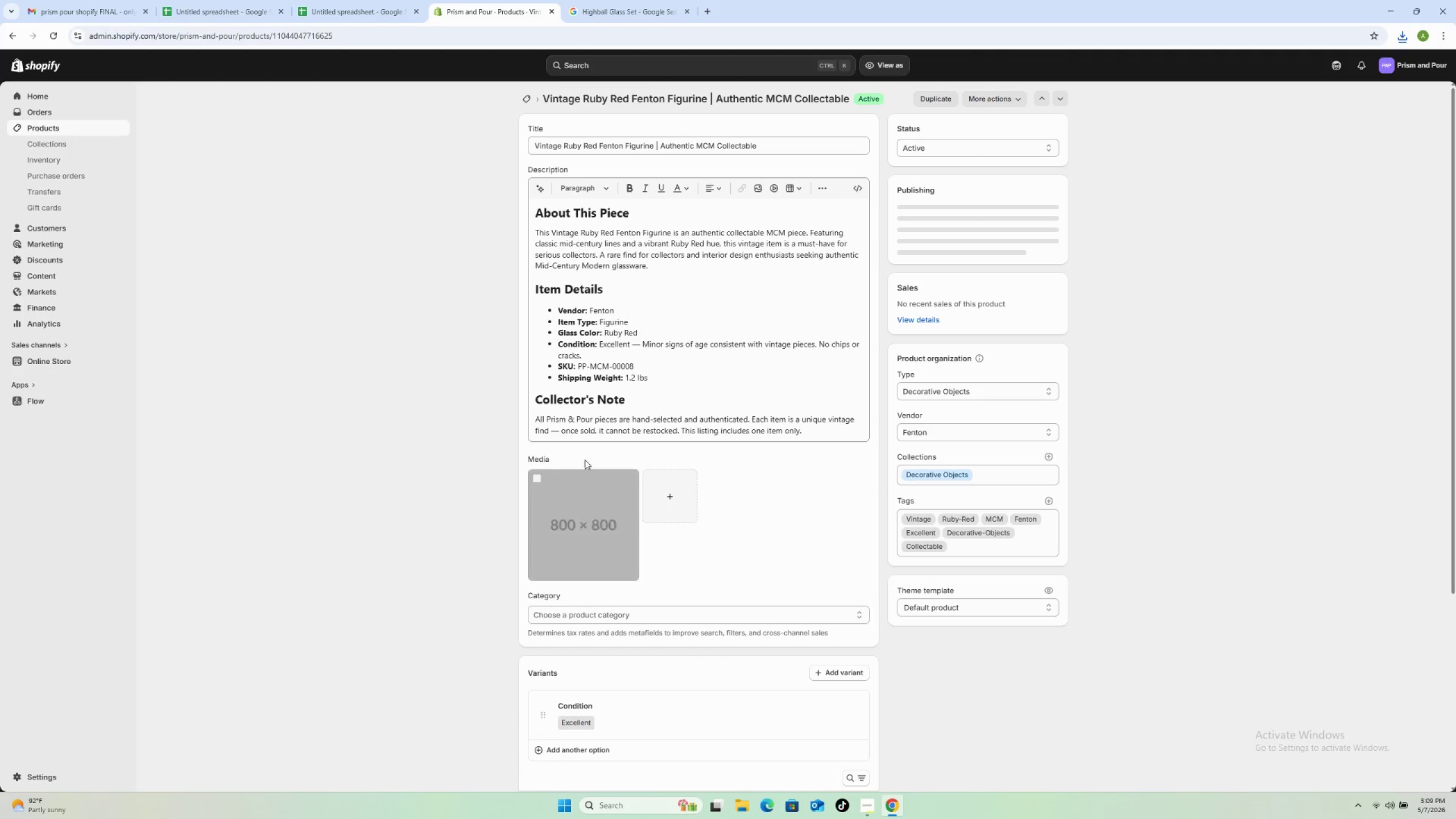 
left_click([597, 7])
 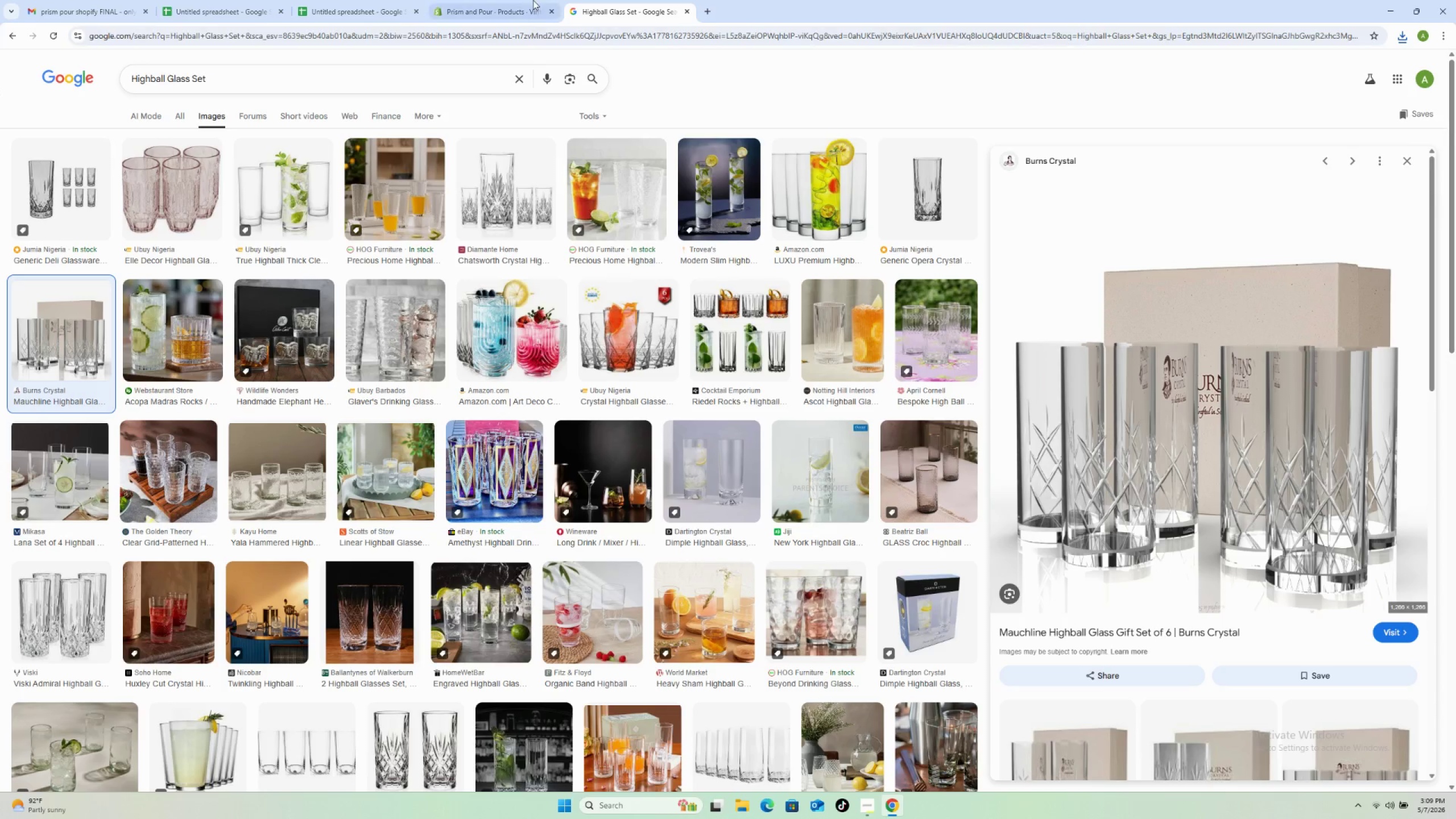 
left_click([526, 3])
 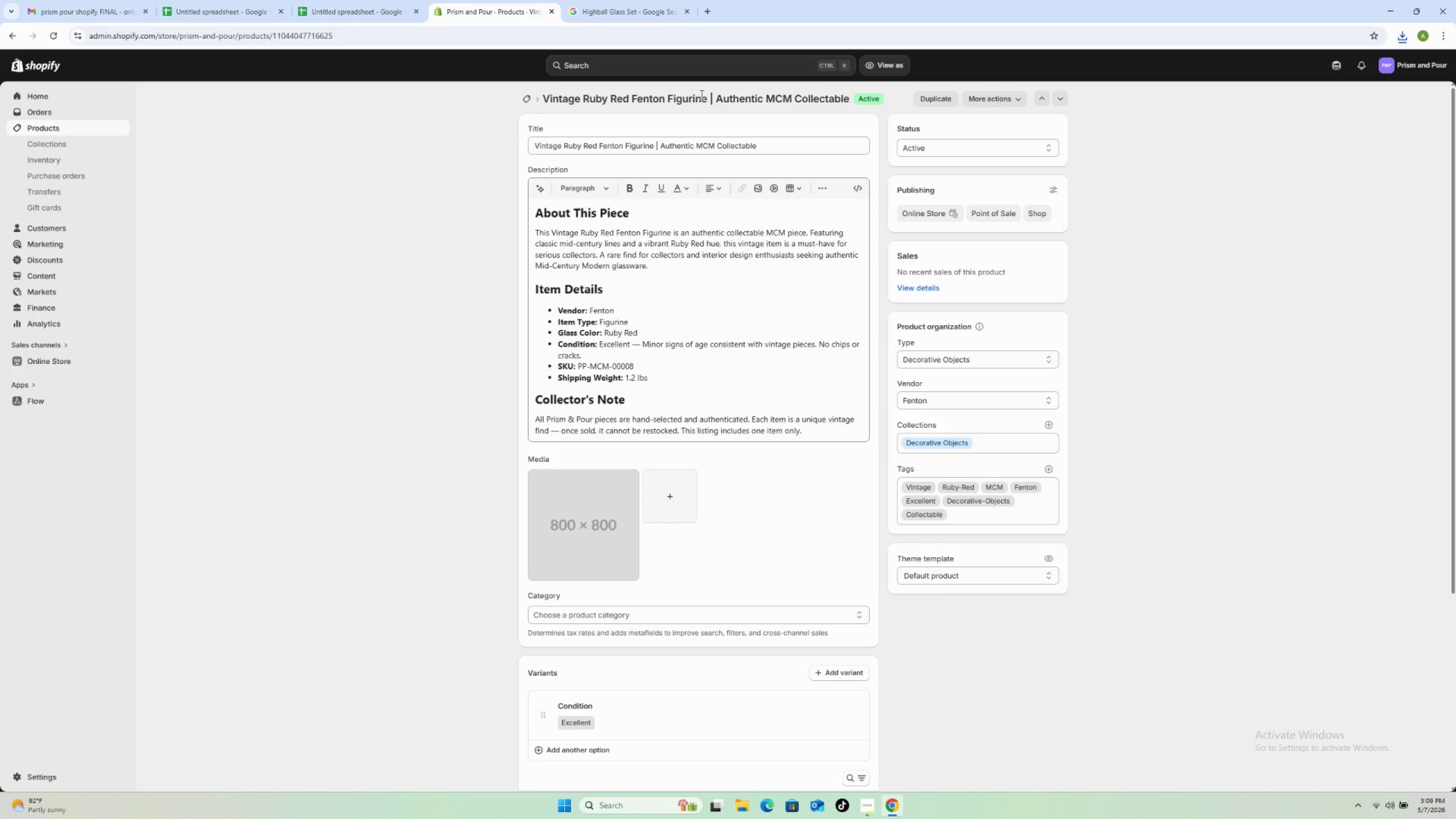 
left_click_drag(start_coordinate=[706, 94], to_coordinate=[546, 107])
 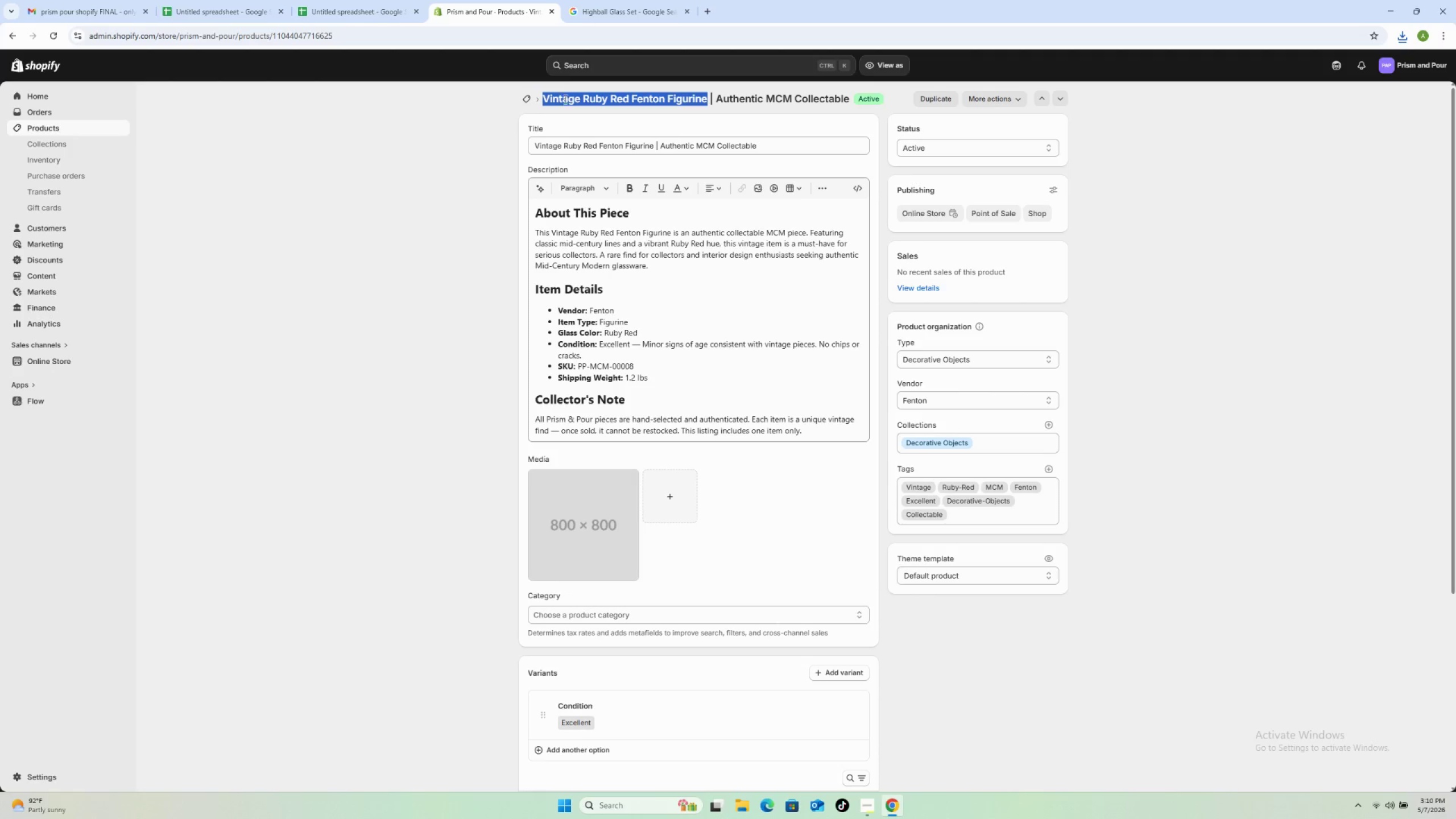 
right_click([563, 101])
 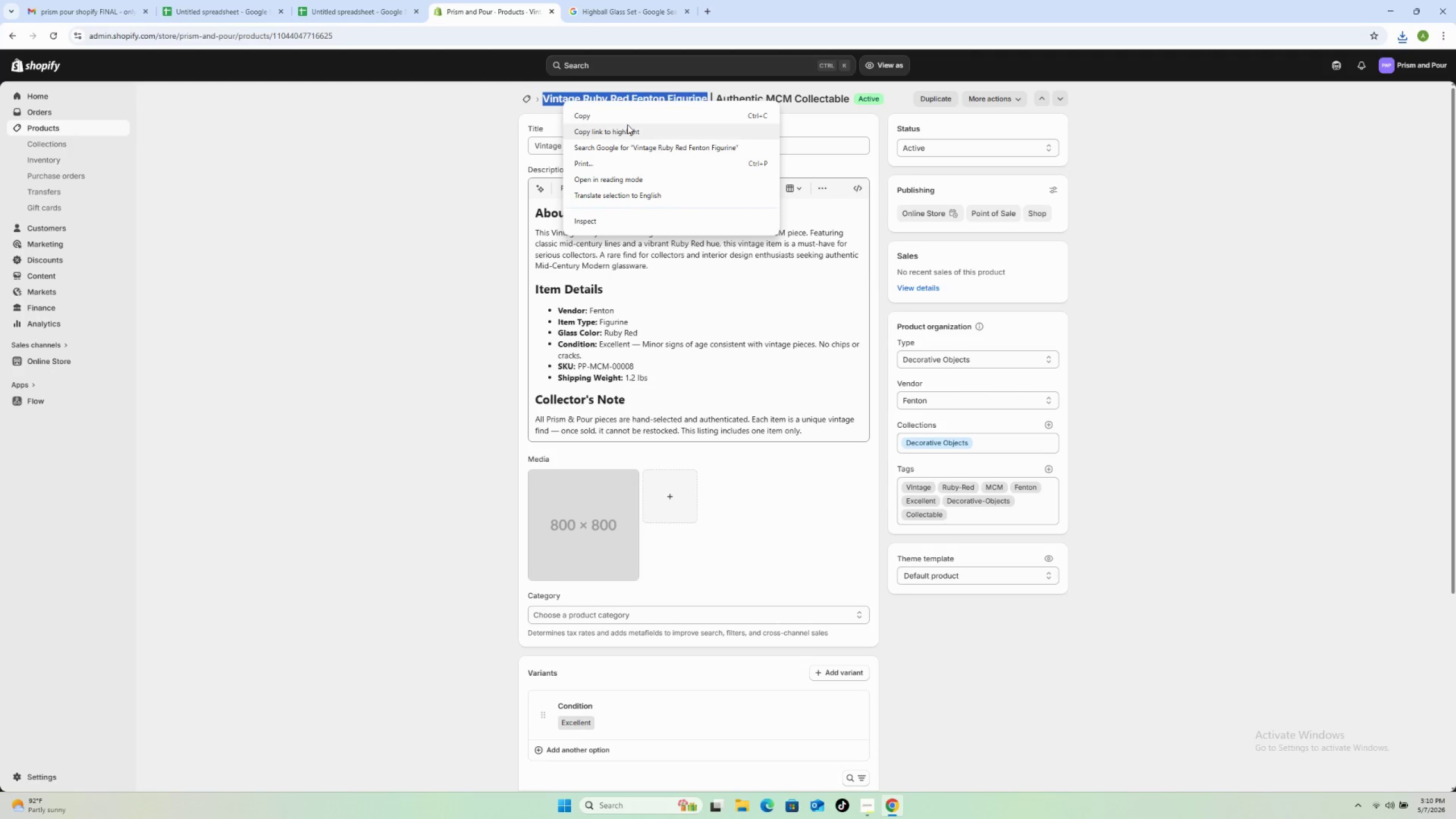 
left_click([624, 119])
 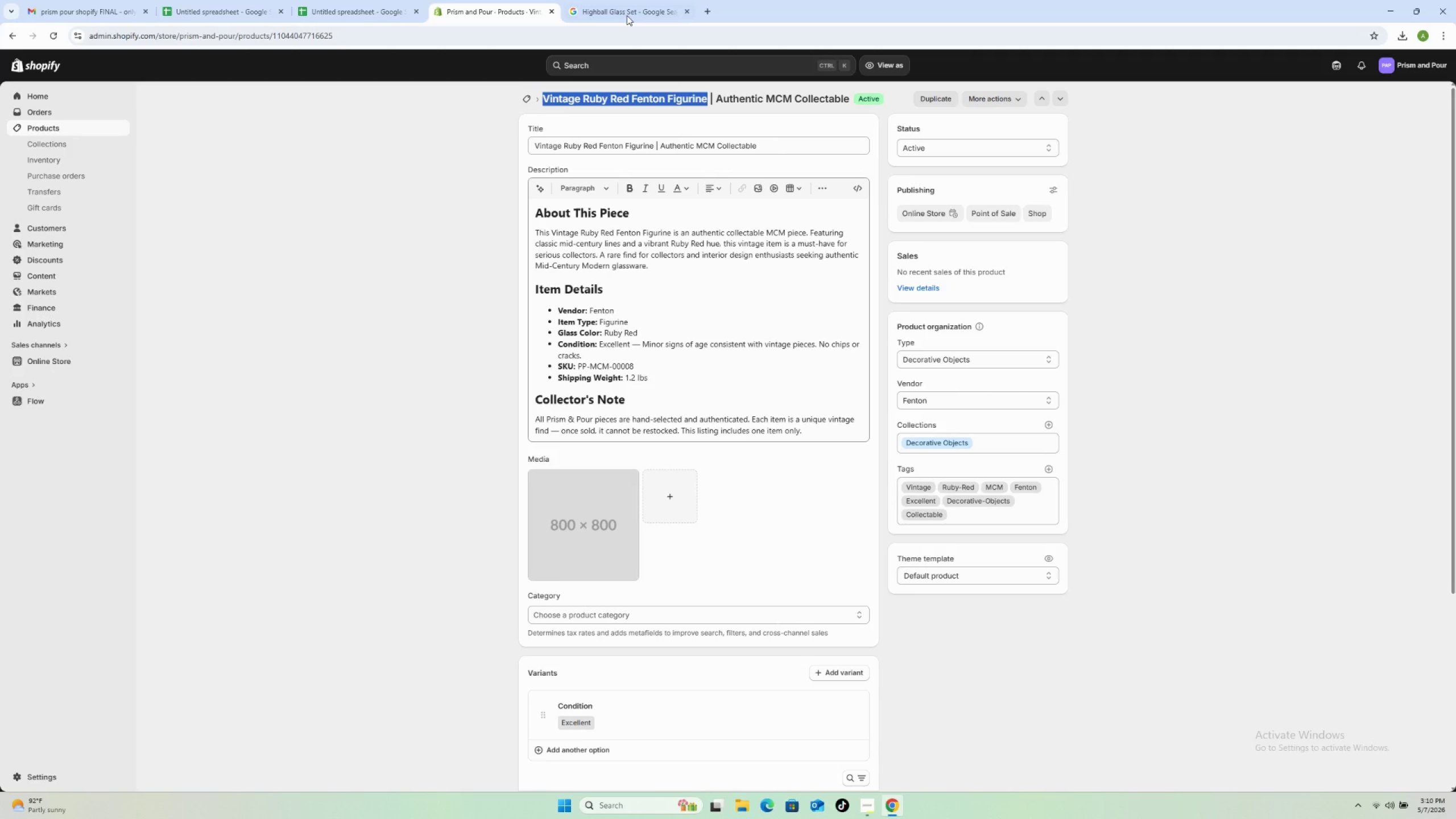 
left_click([628, 7])
 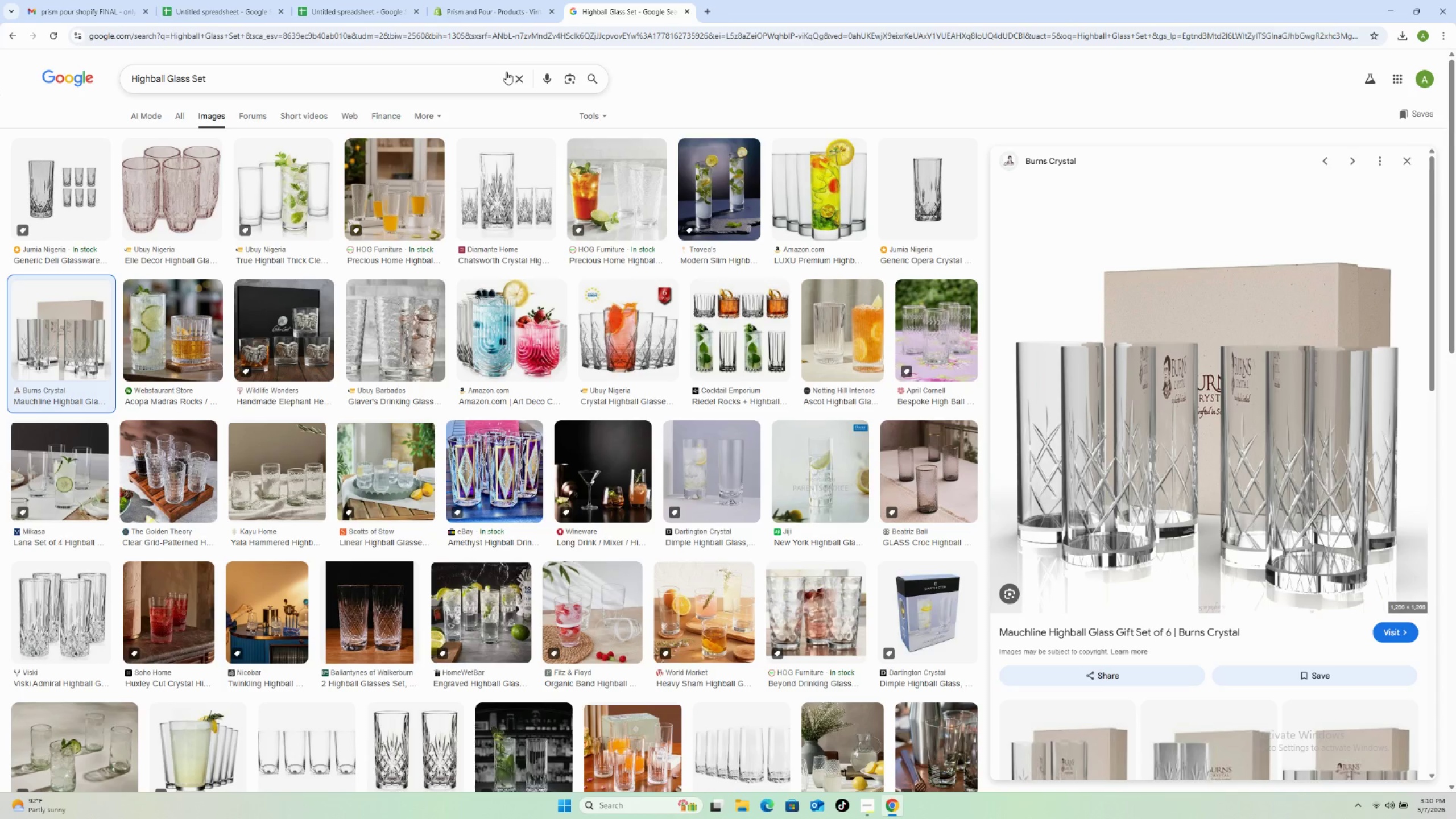 
left_click([499, 76])
 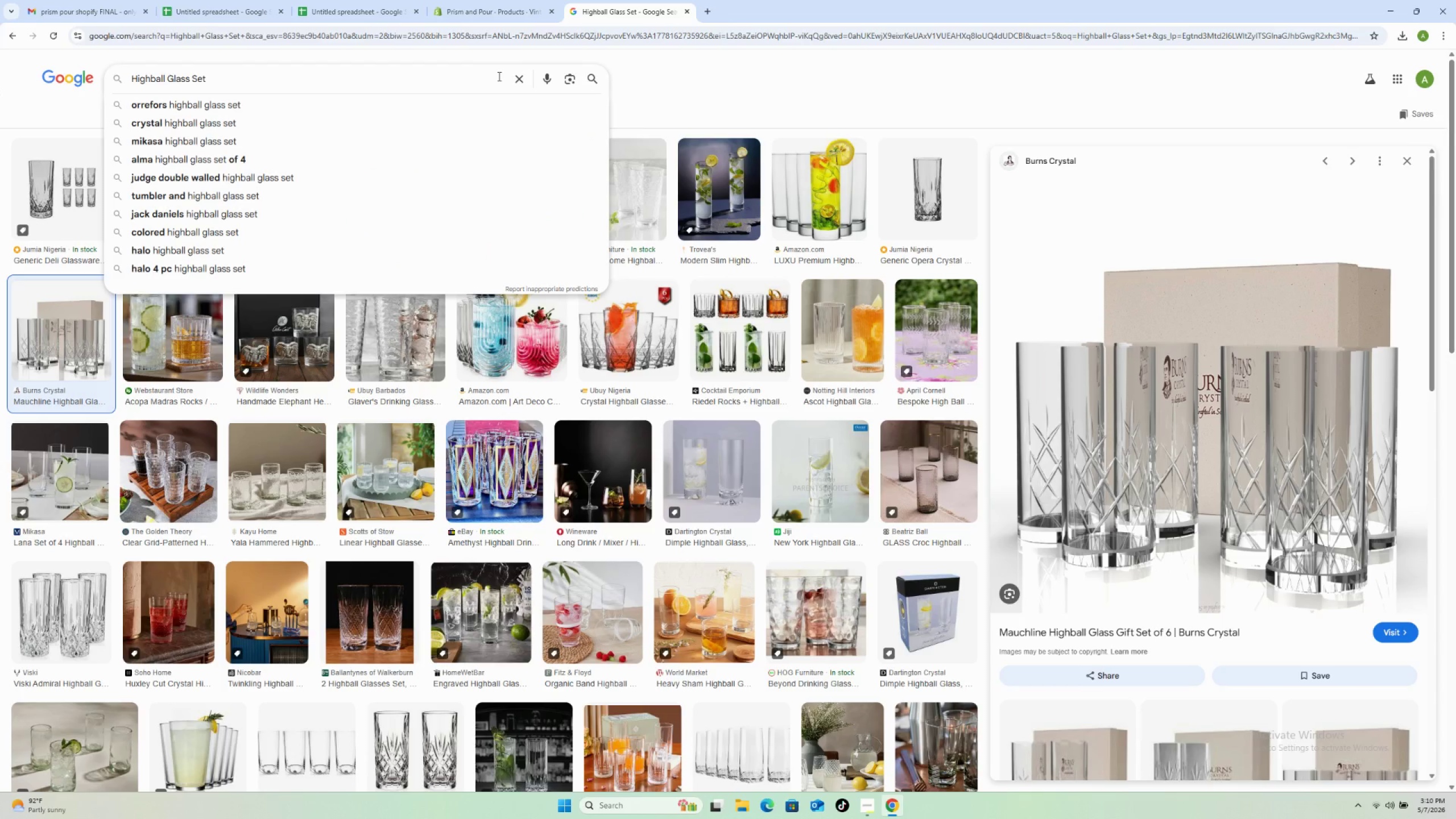 
key(Control+A)
 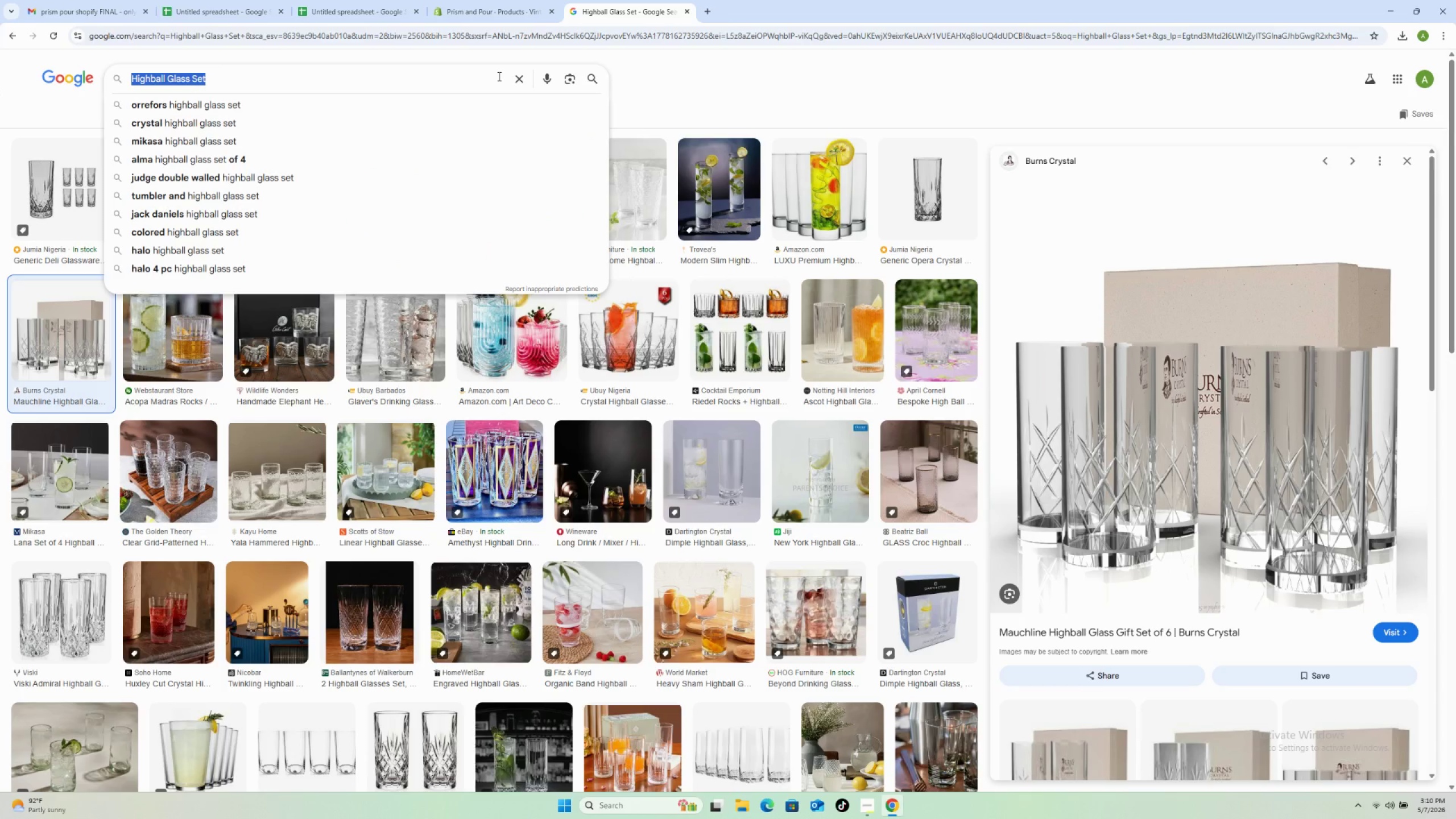 
key(Control+V)
 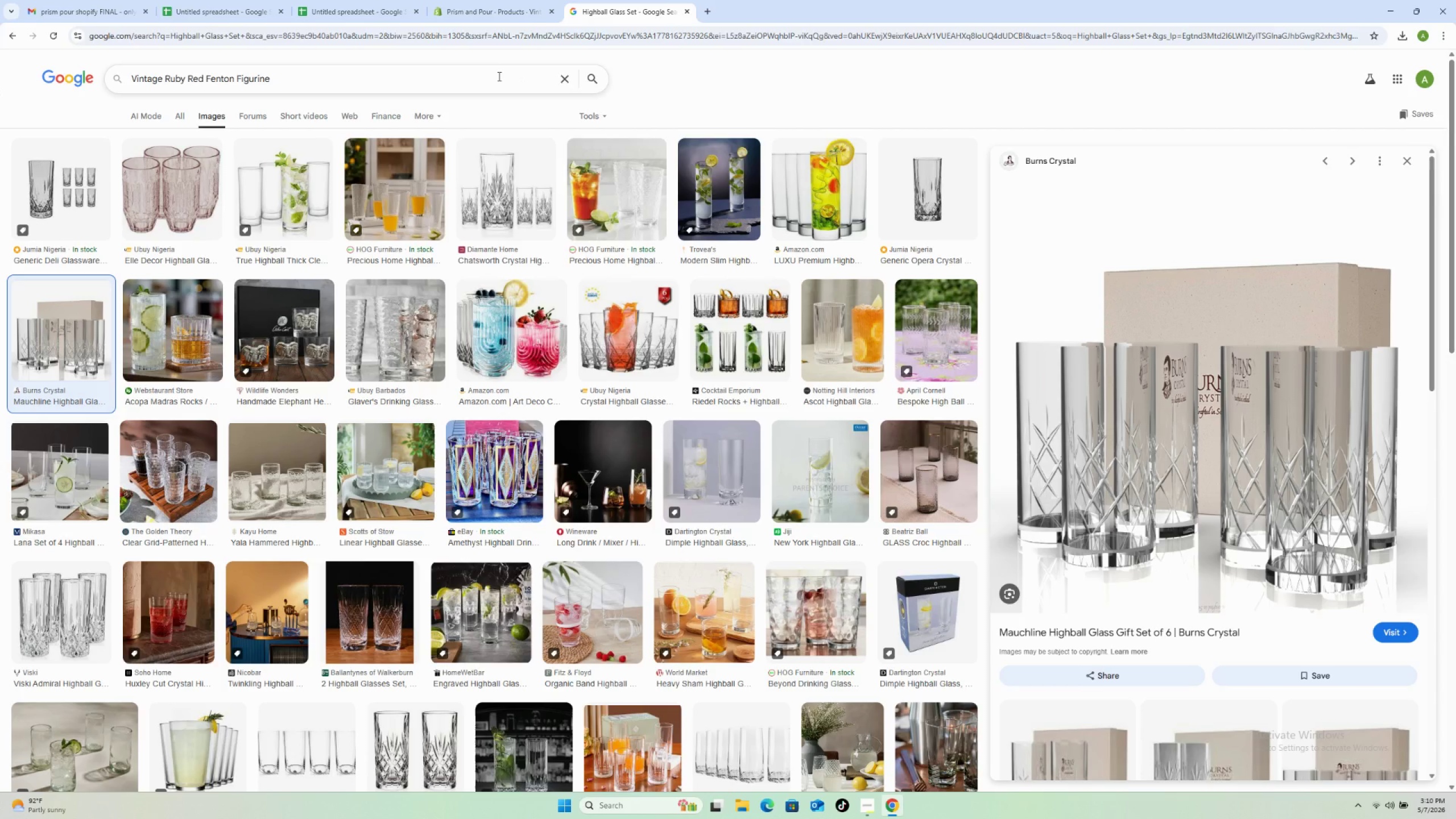 
key(Enter)
 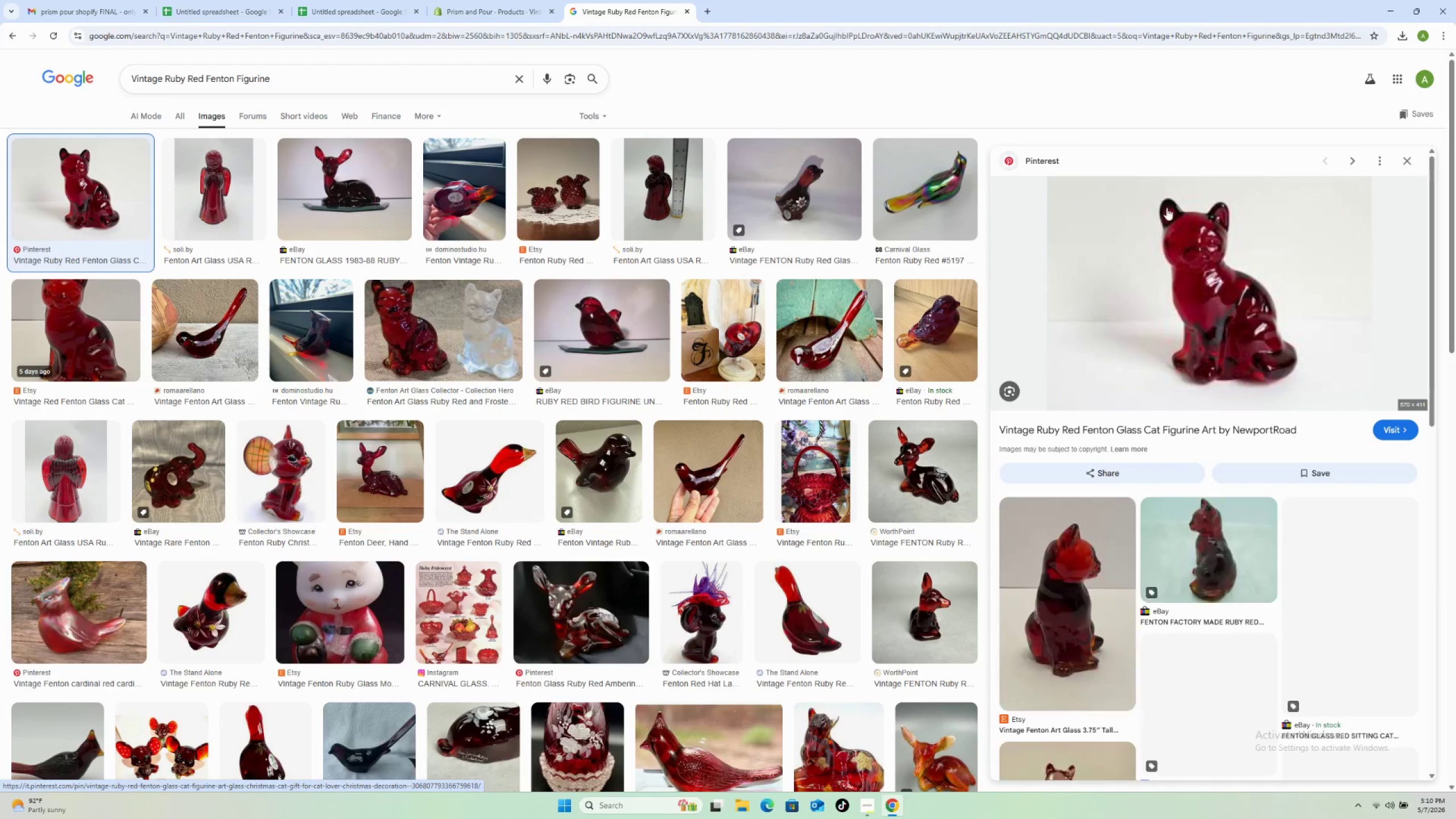 
wait(7.72)
 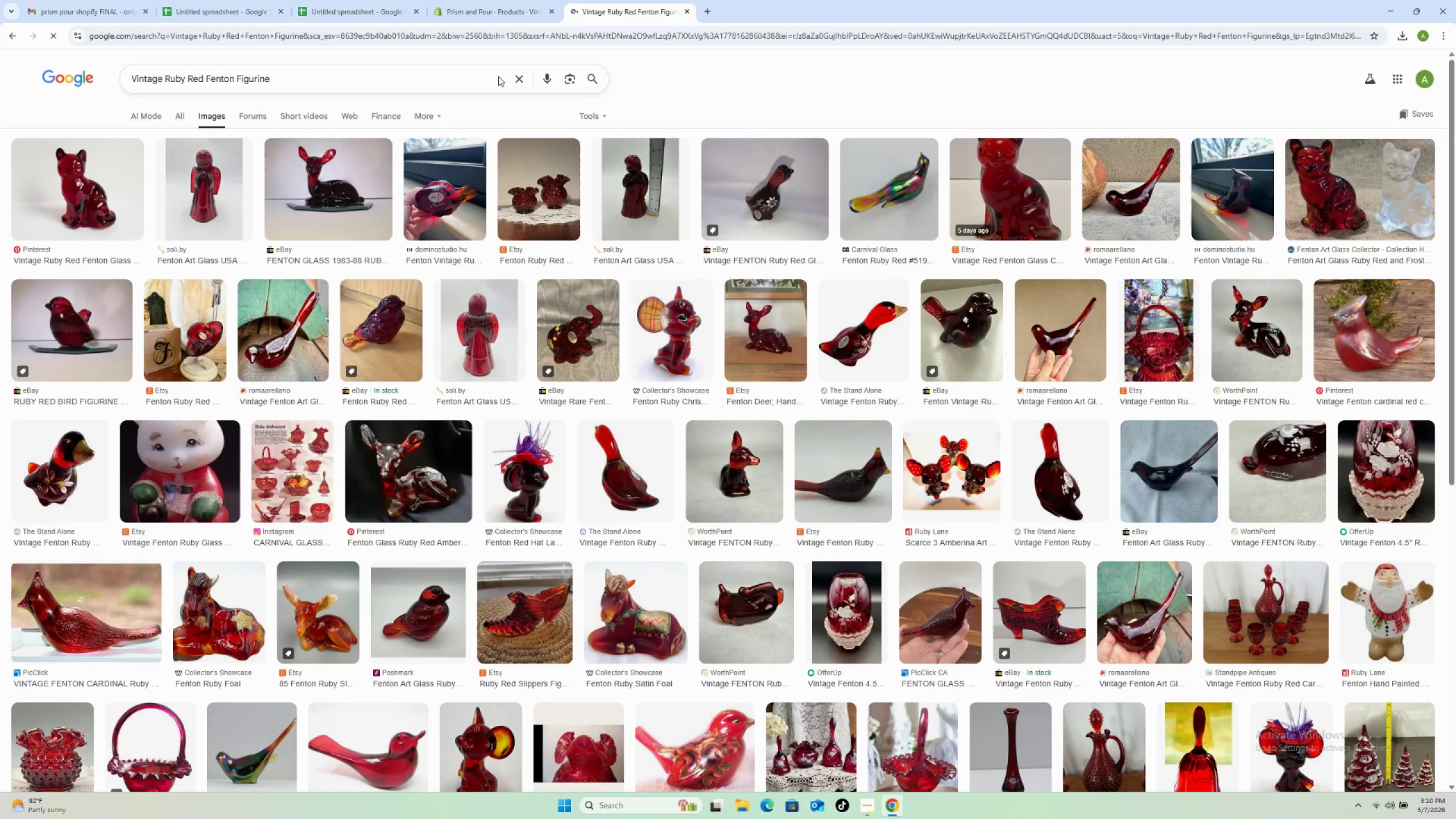 
right_click([1174, 270])
 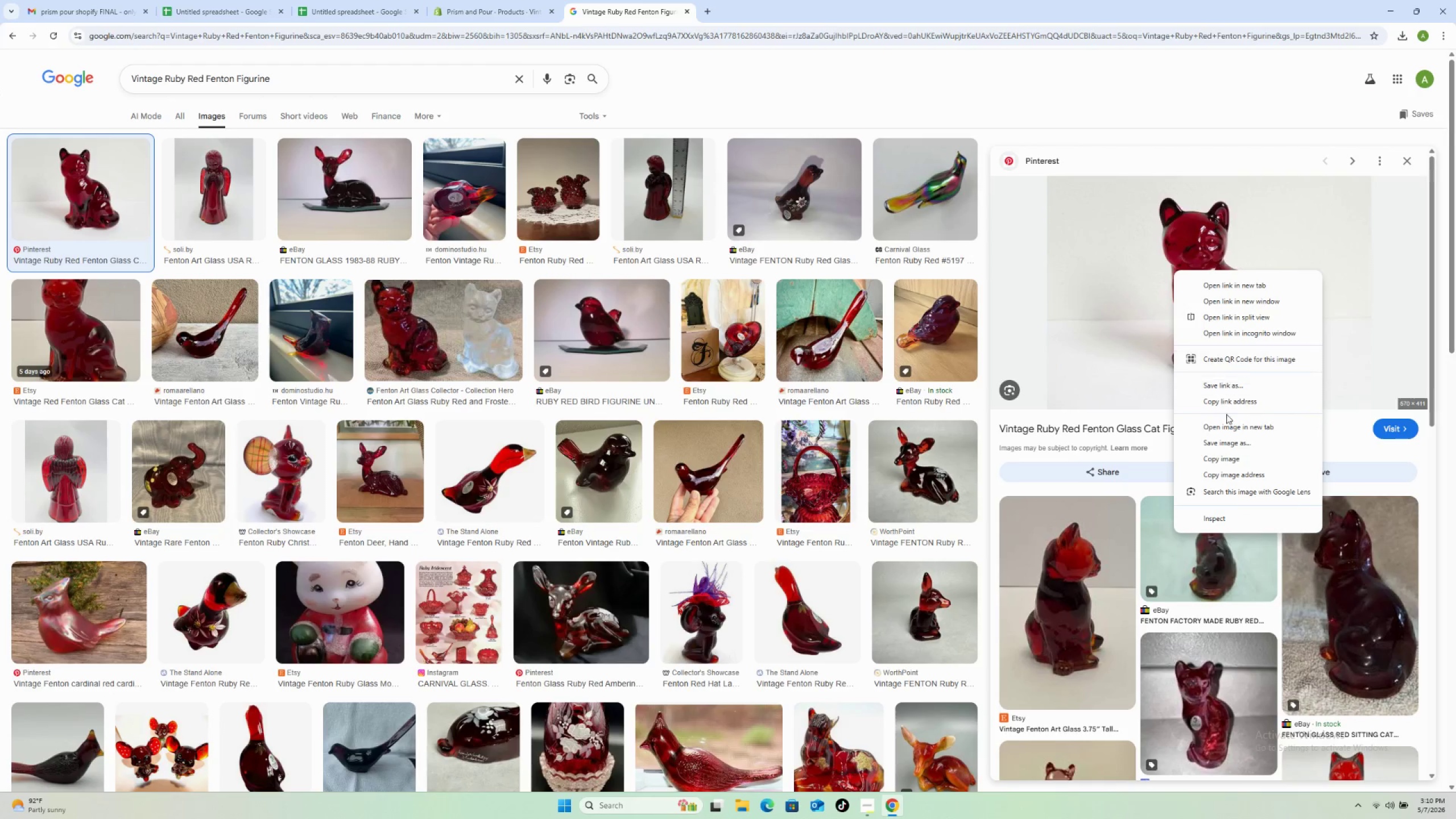 
left_click([1228, 441])
 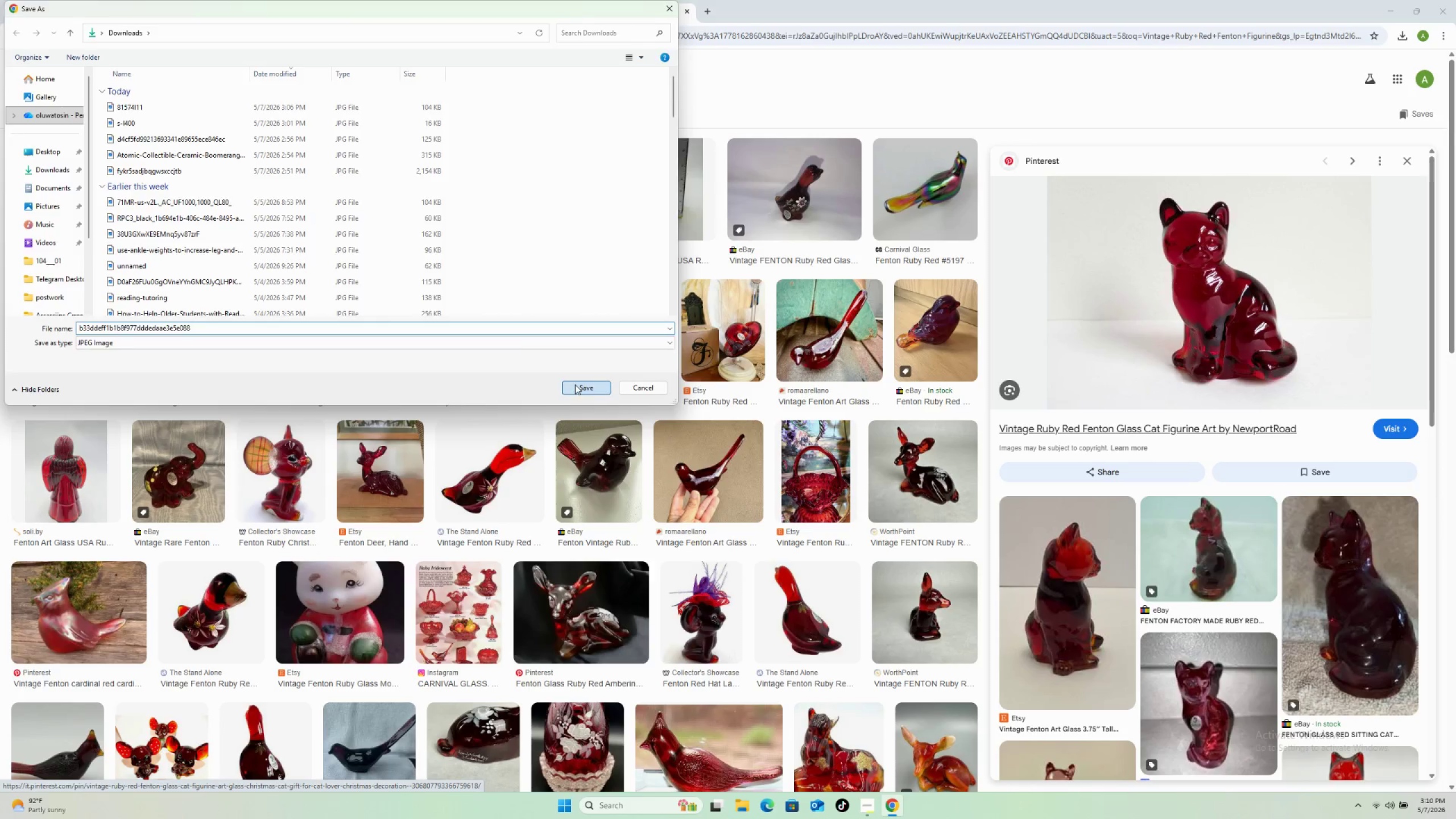 
left_click([510, 6])
 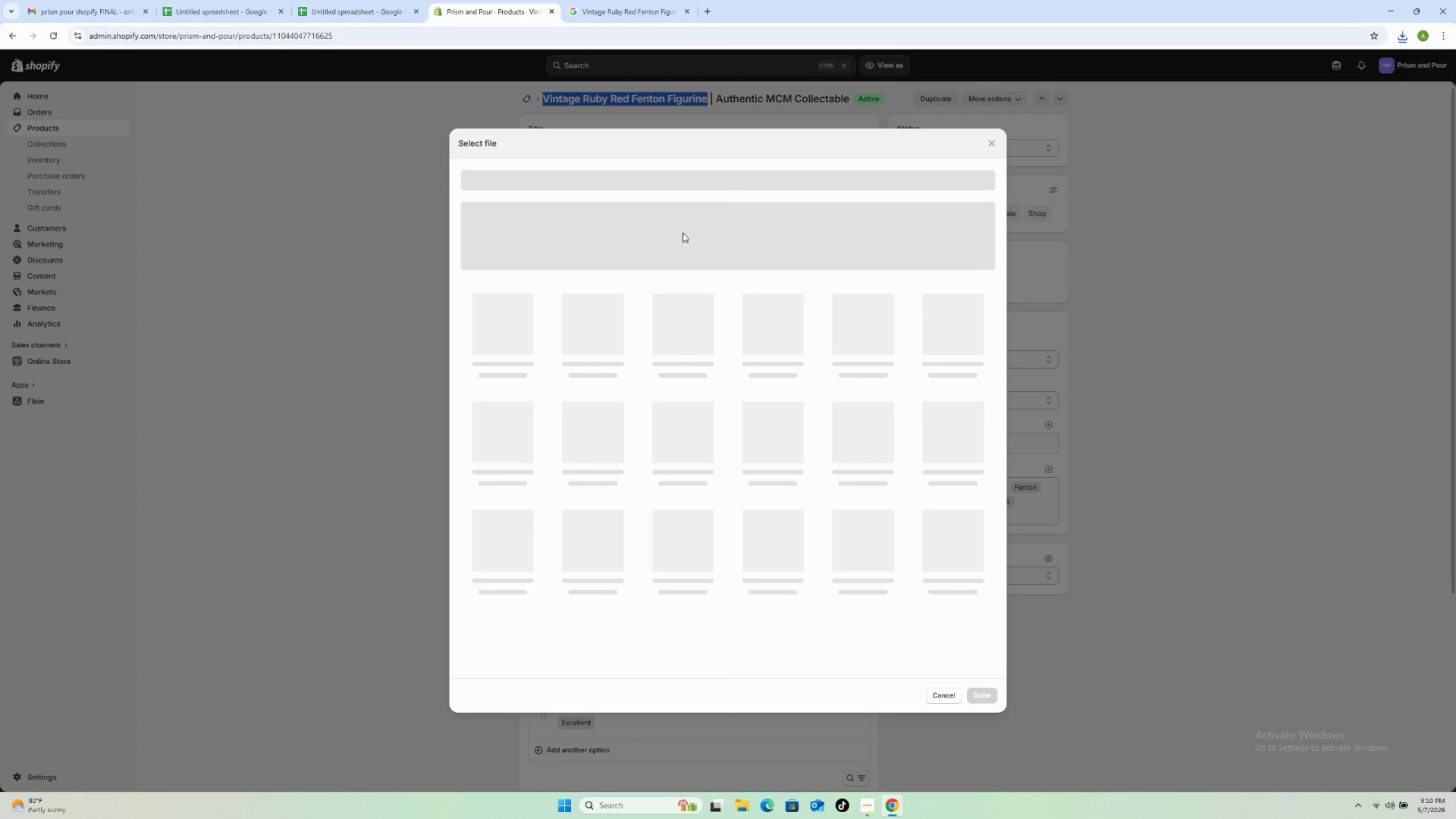 
left_click([680, 255])
 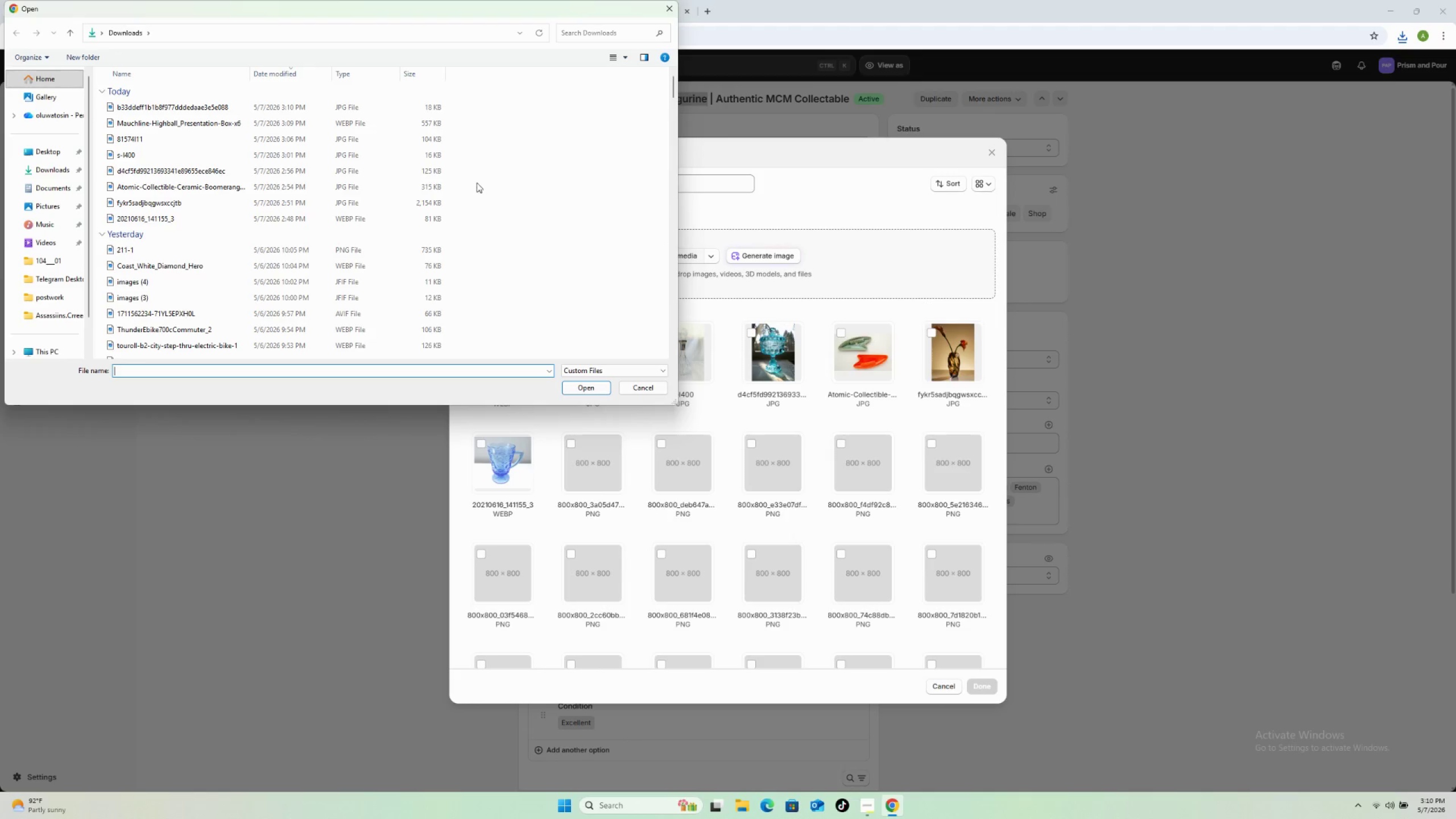 
left_click([353, 109])
 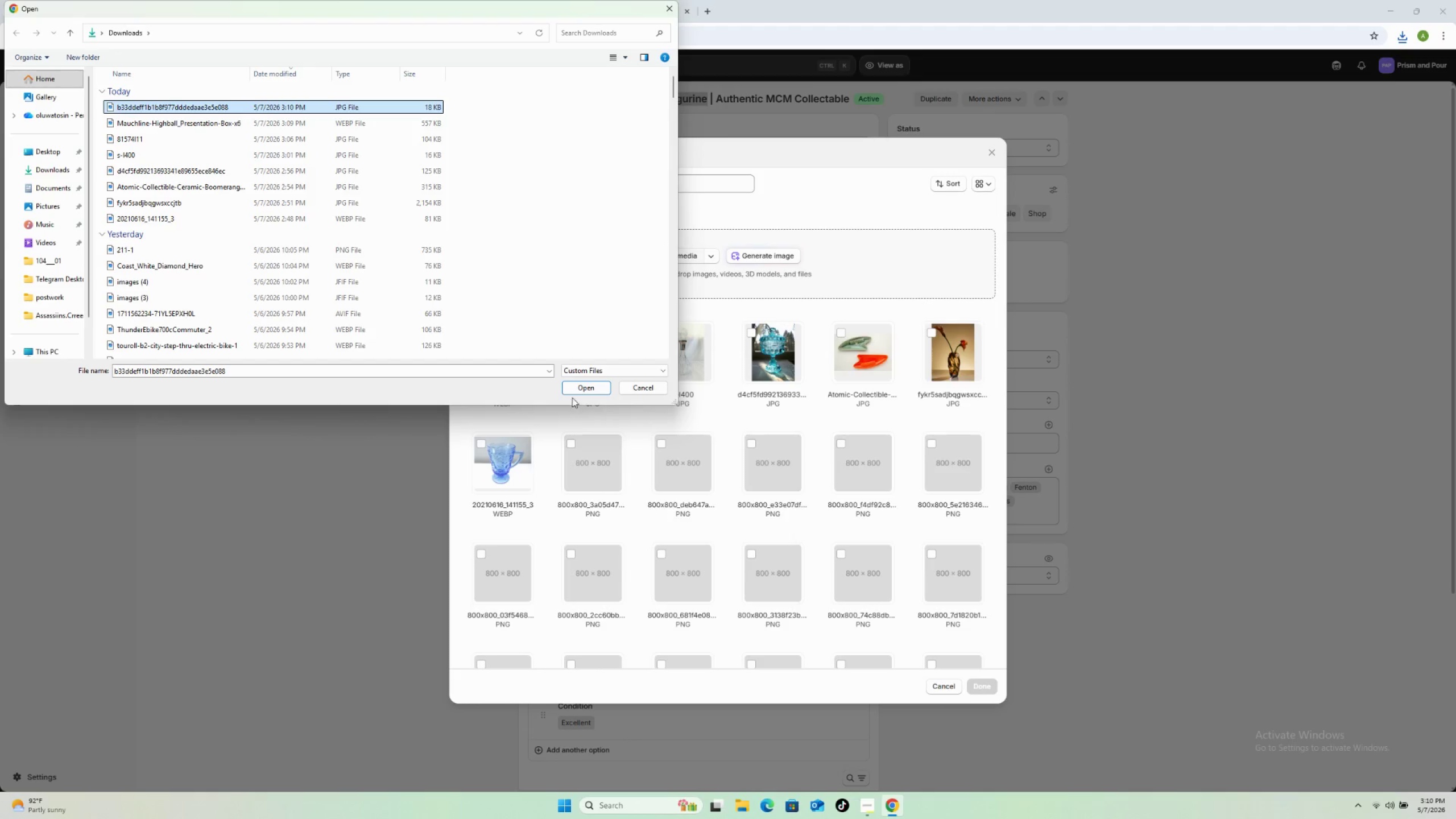 
left_click([574, 388])
 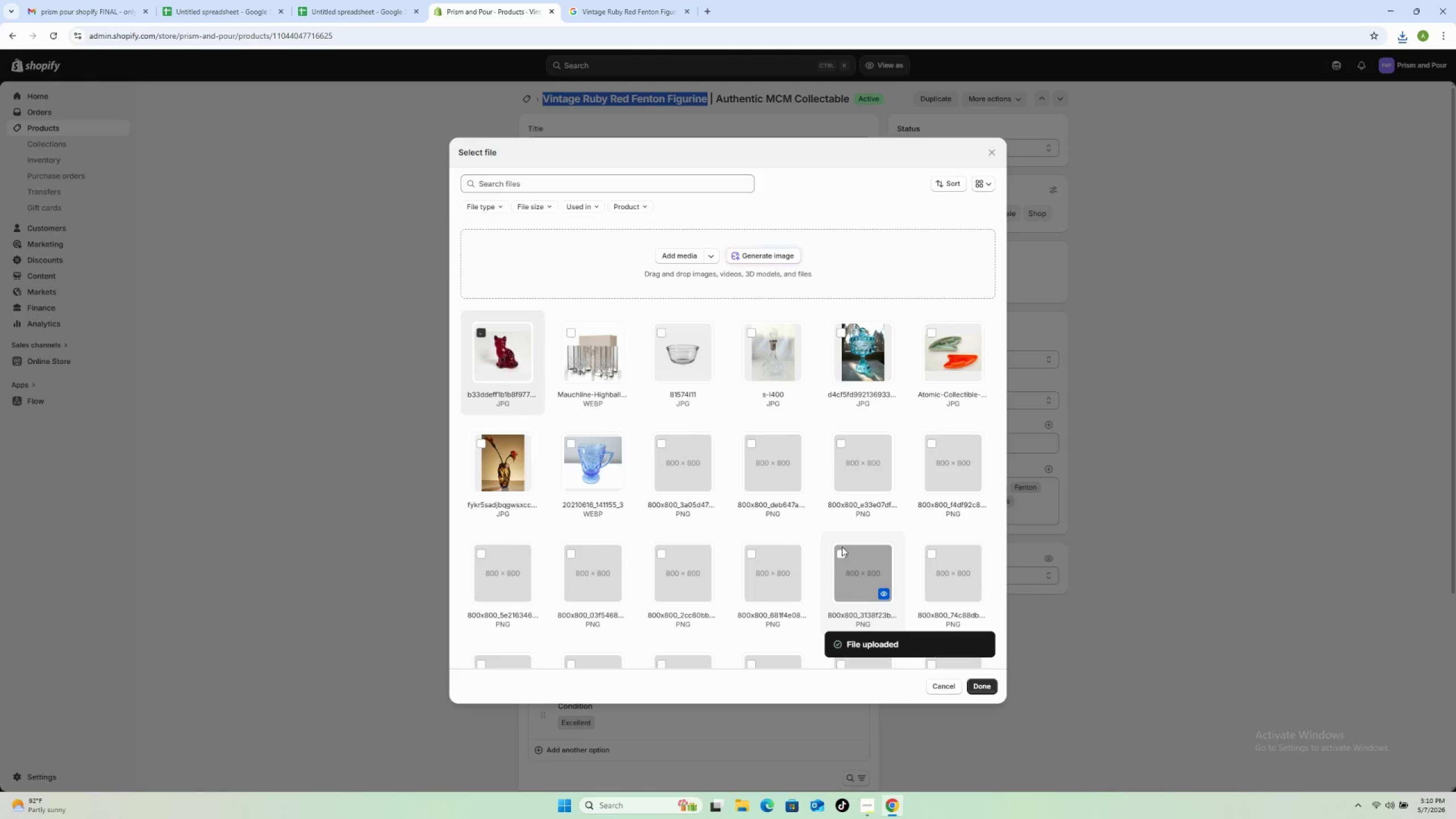 
wait(7.88)
 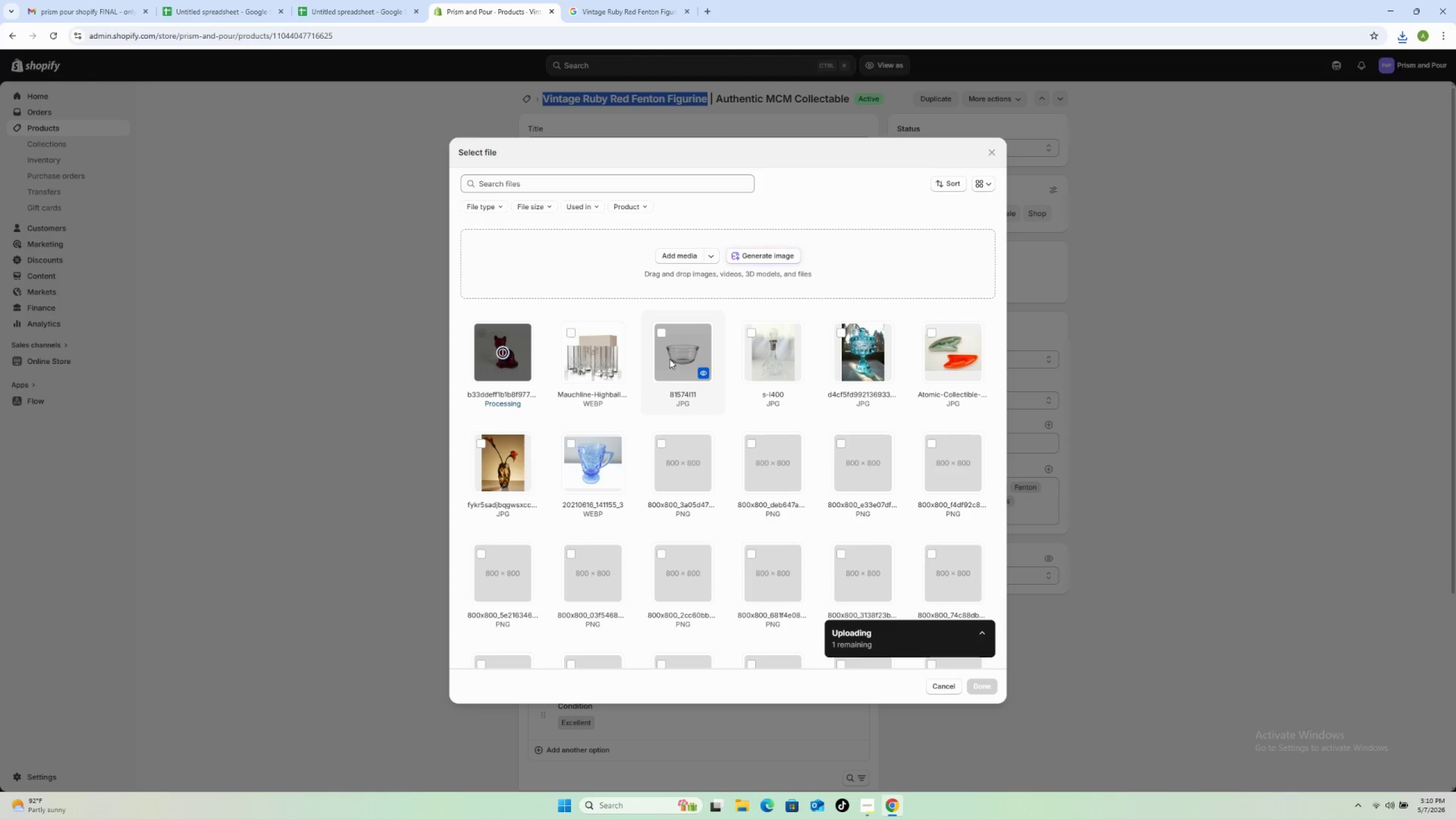 
left_click([986, 683])
 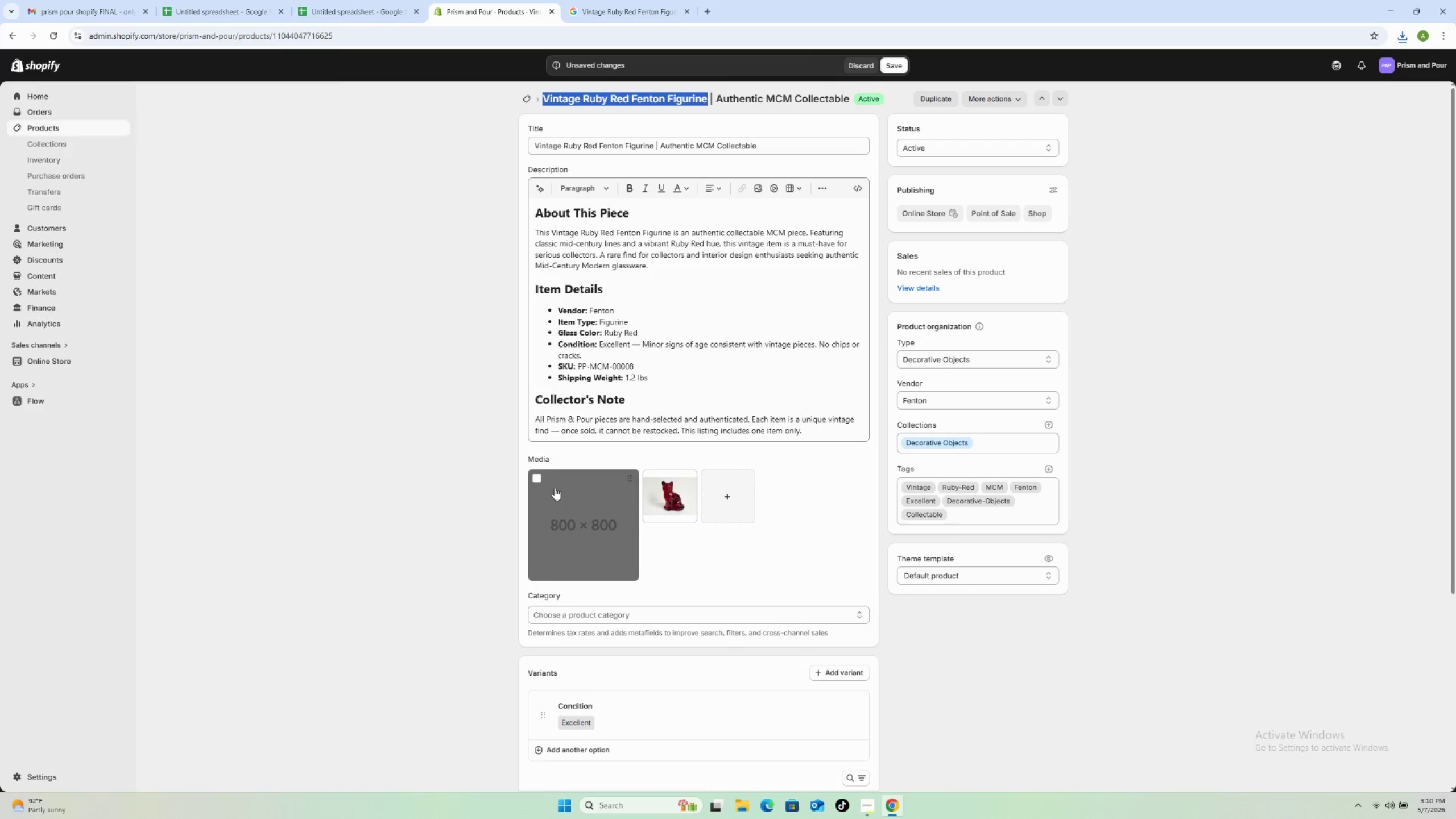 
left_click([539, 481])
 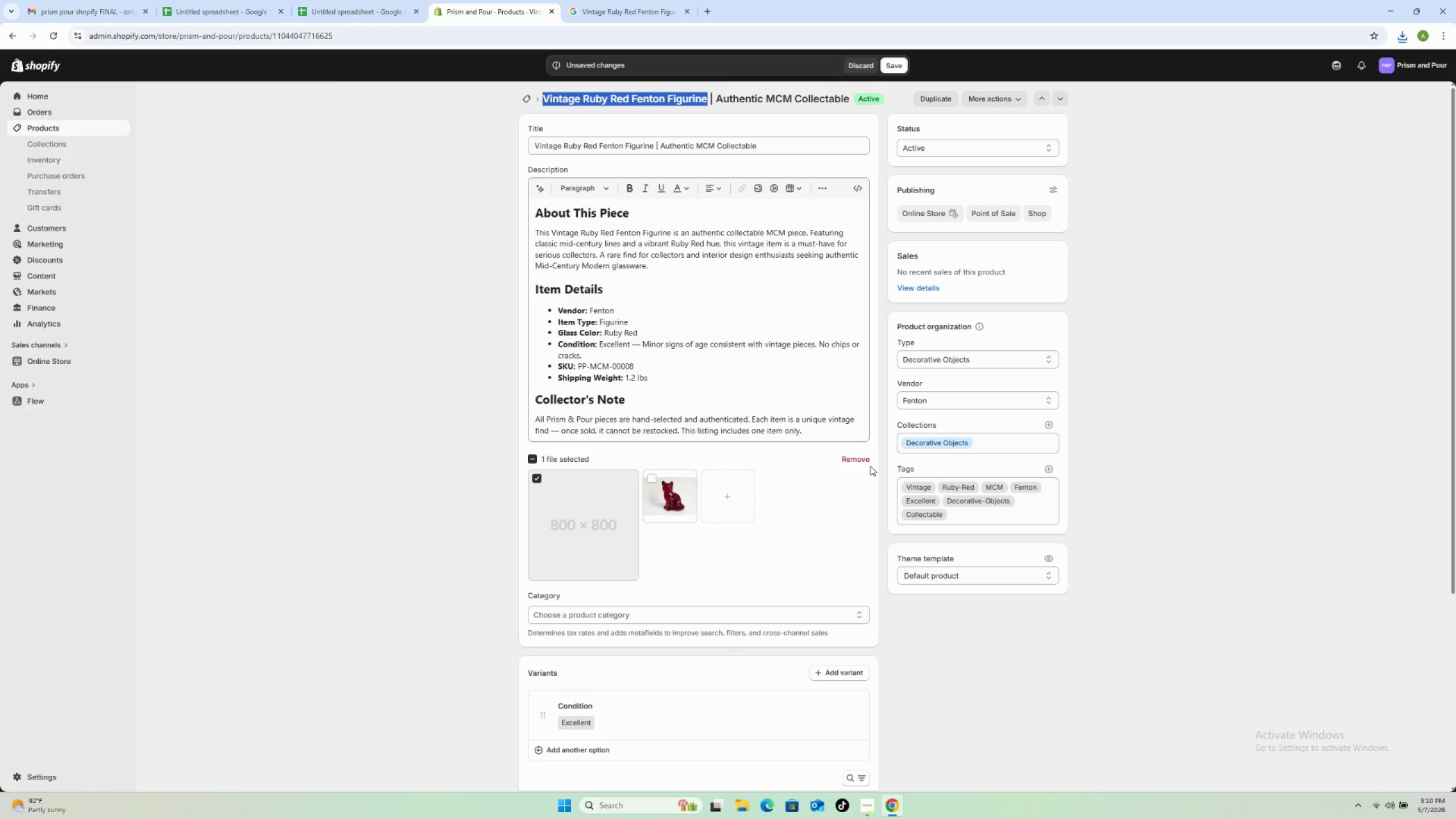 
left_click([864, 459])
 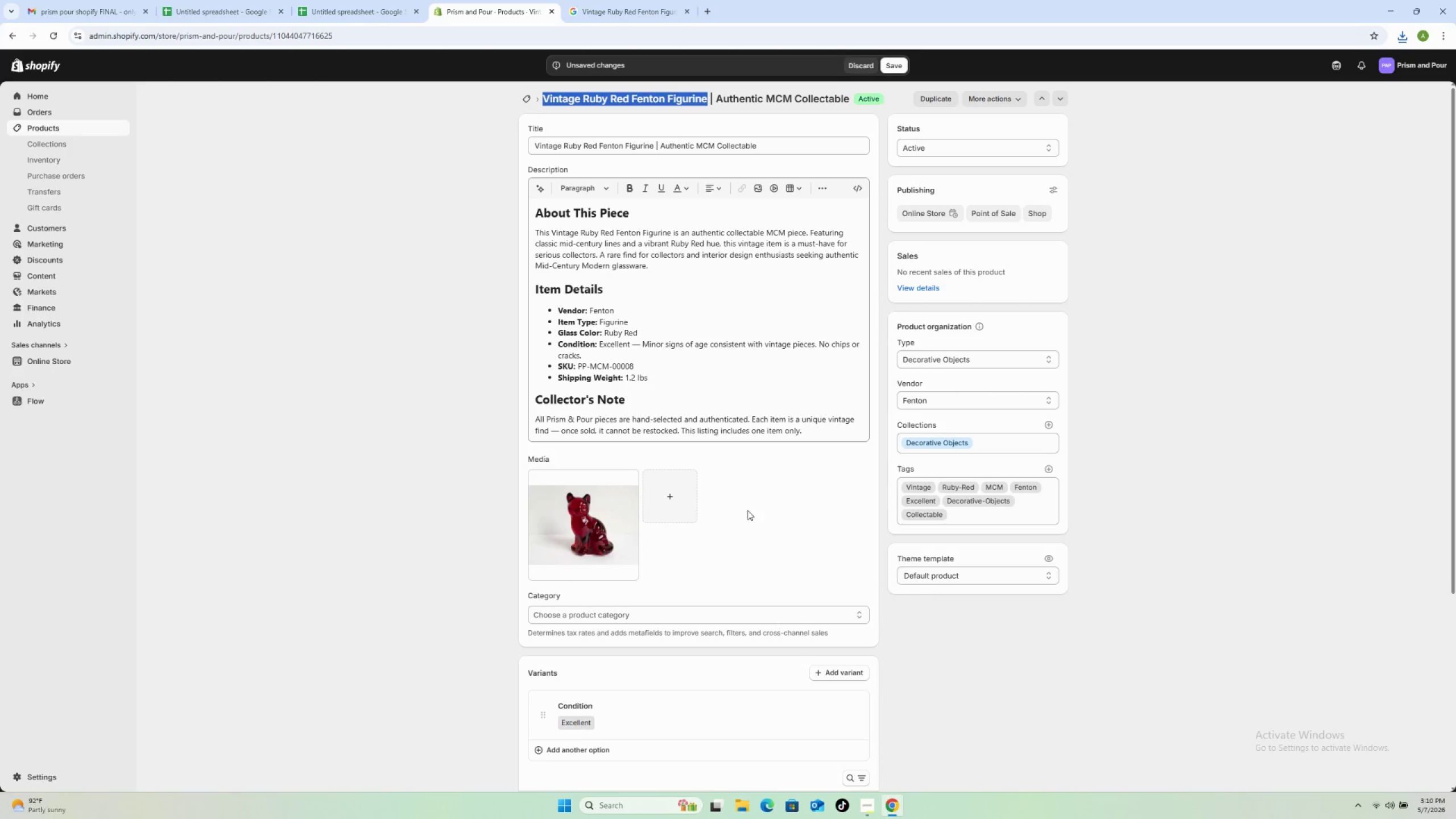 
scroll: coordinate [752, 501], scroll_direction: up, amount: 6.0
 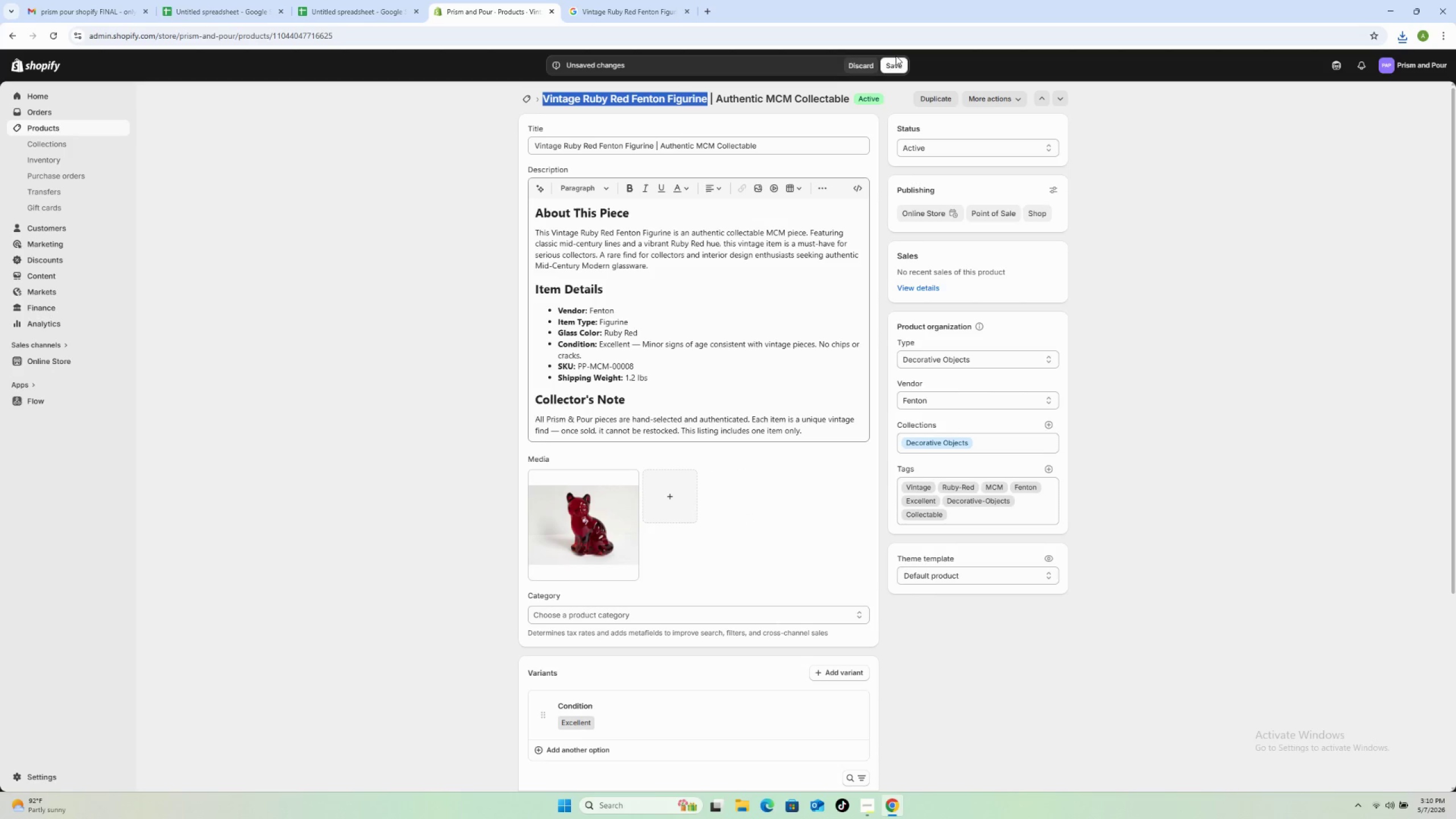 
left_click([890, 61])
 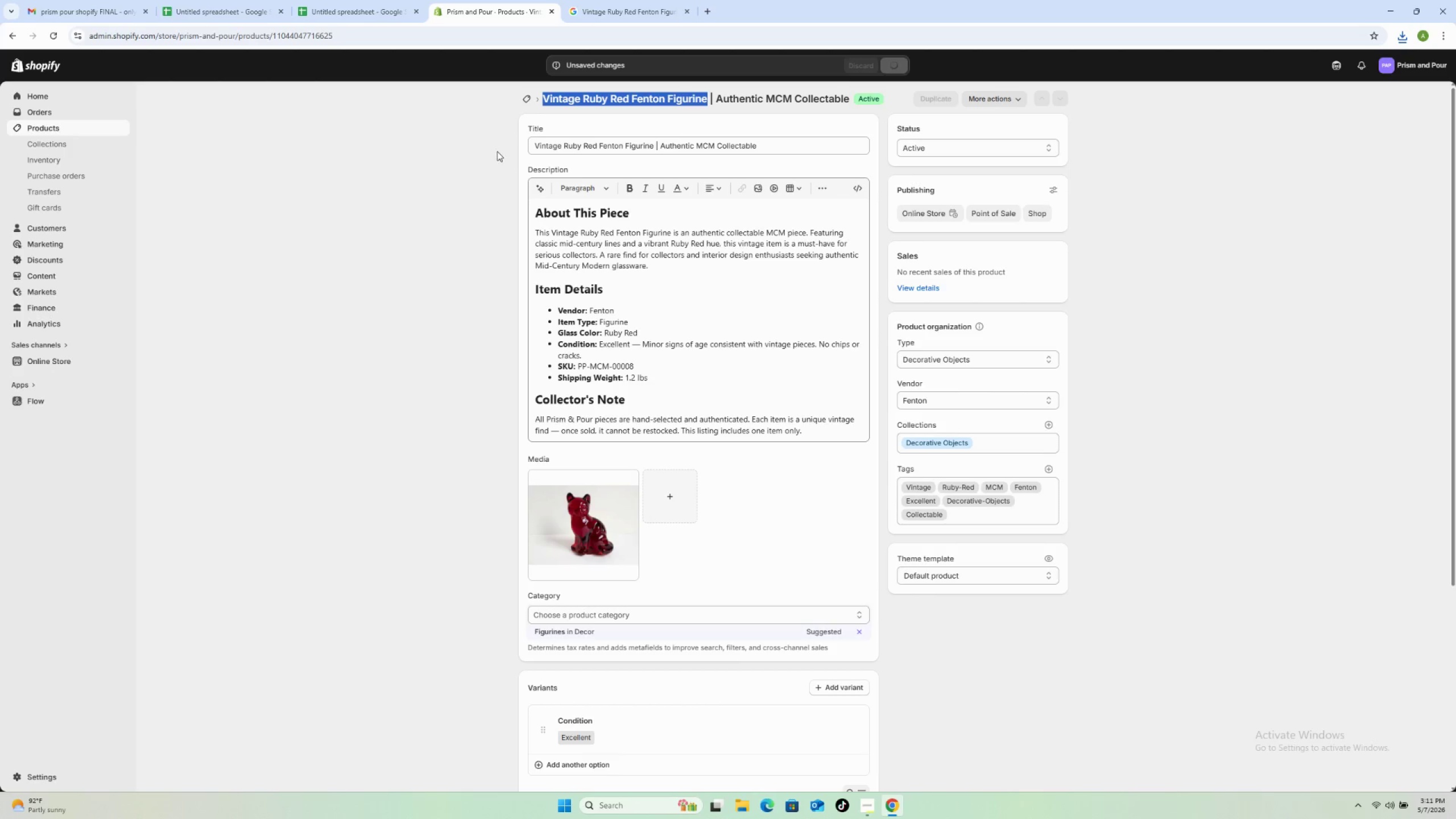 
wait(24.38)
 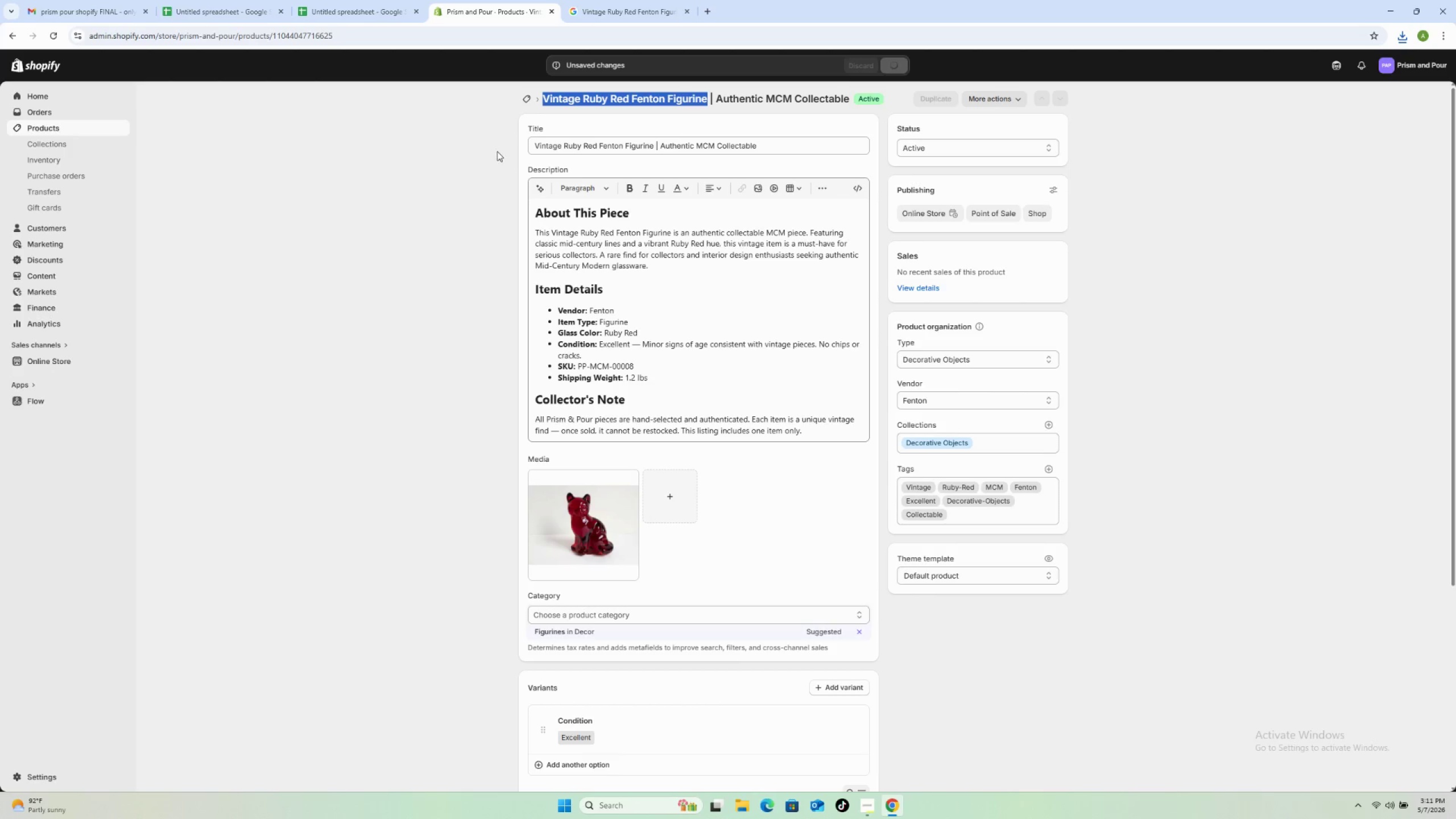 
left_click([482, 123])
 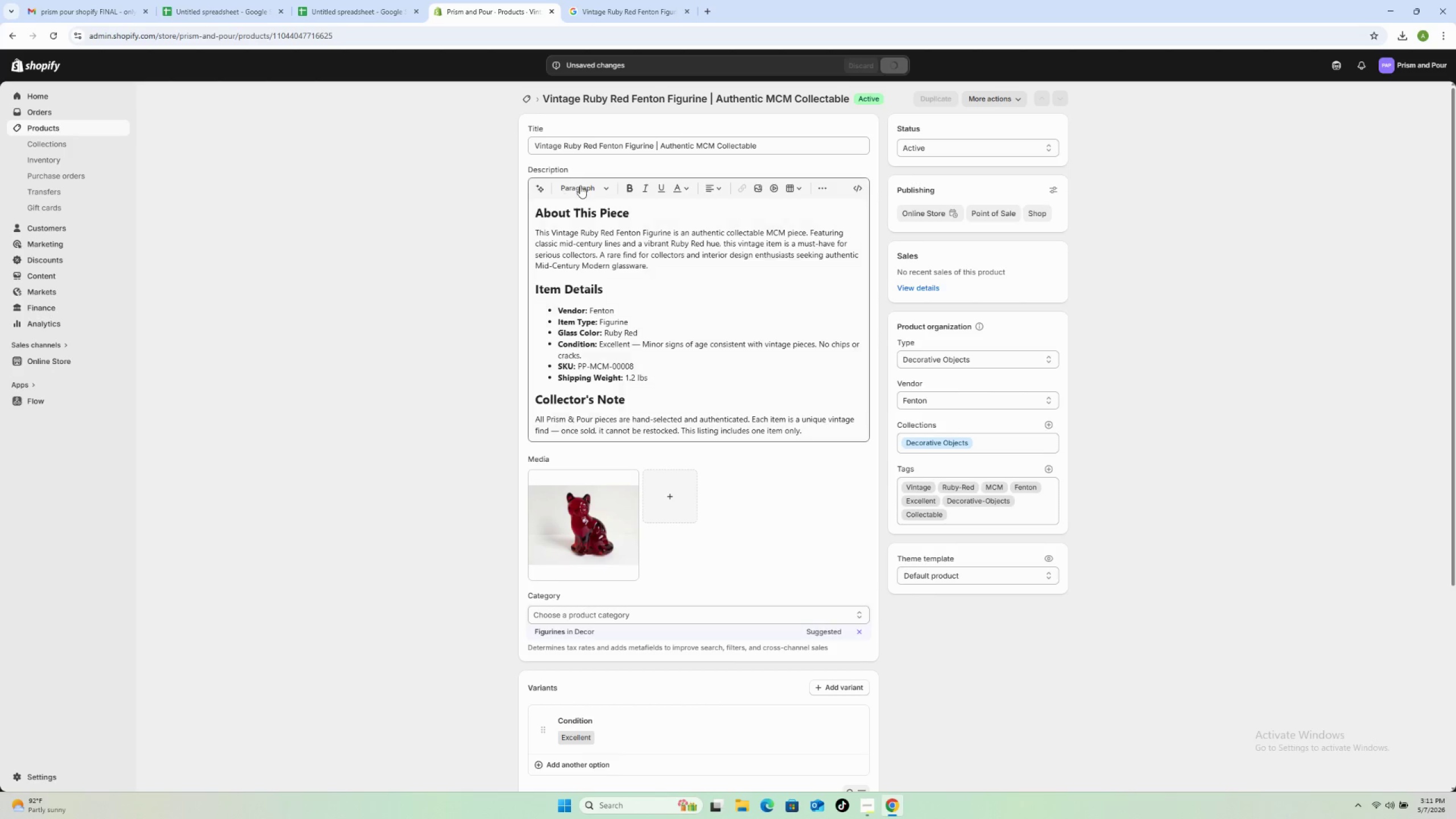 
wait(41.86)
 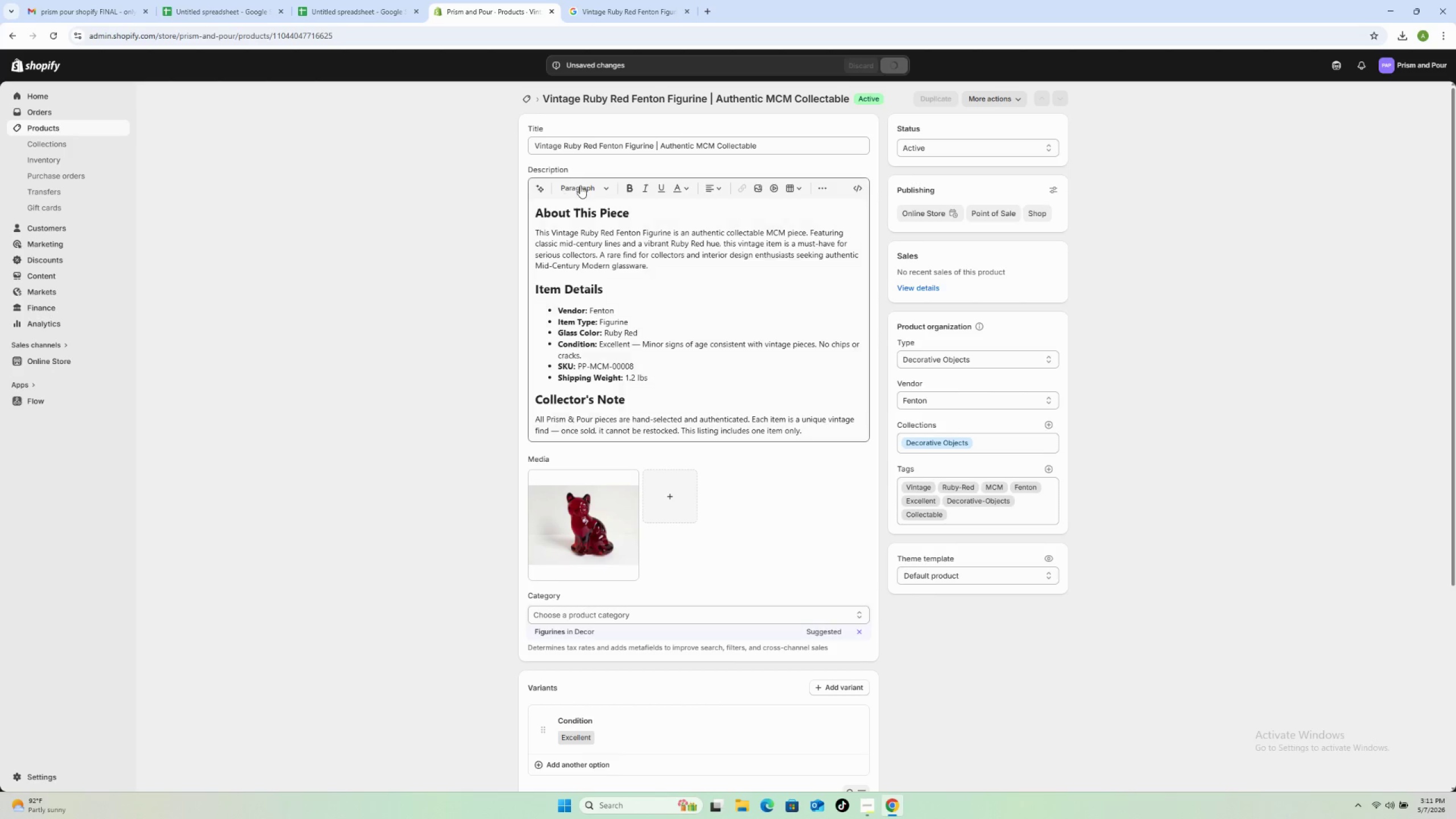 
left_click([35, 126])
 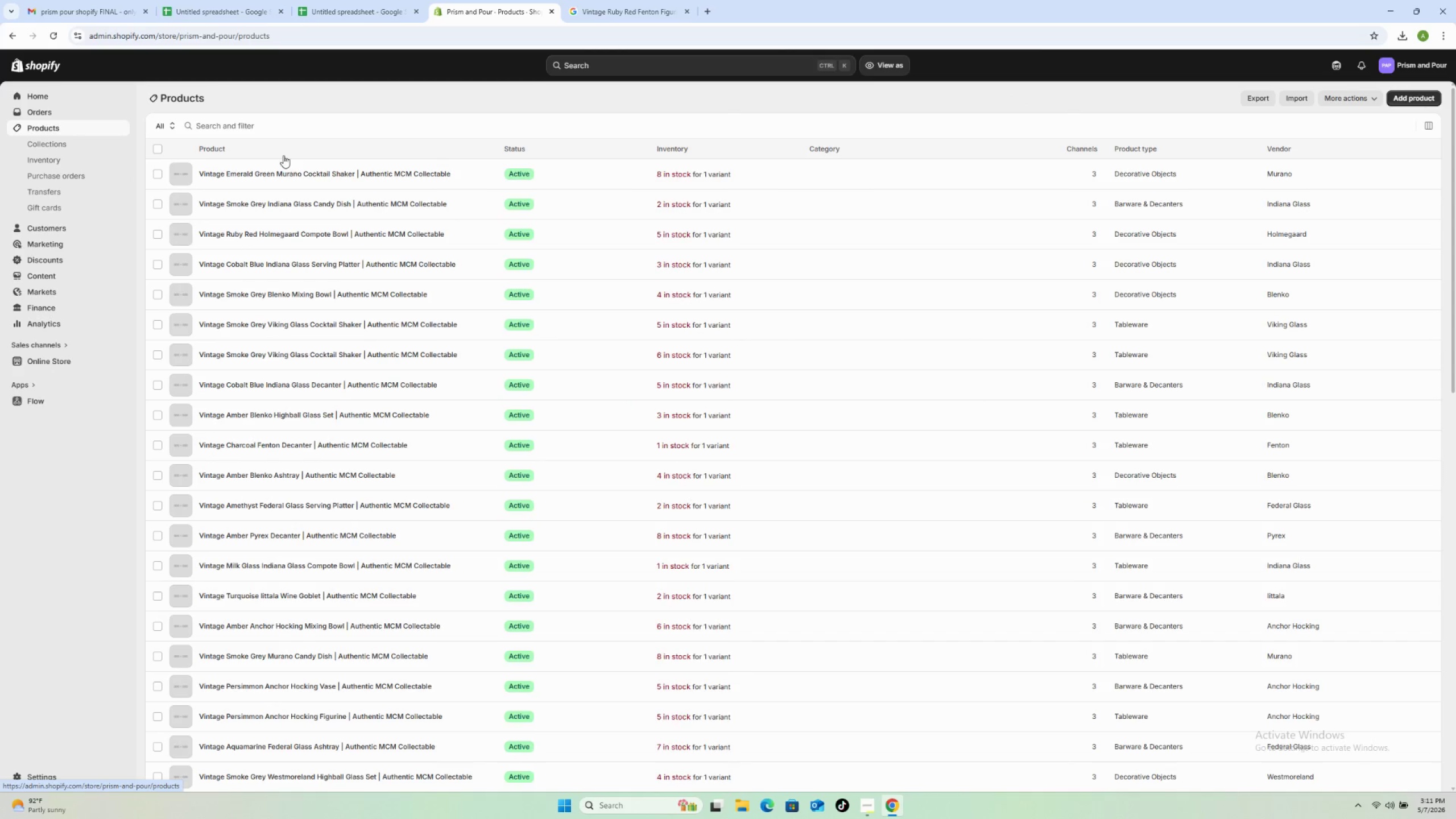 
scroll: coordinate [425, 416], scroll_direction: down, amount: 26.0
 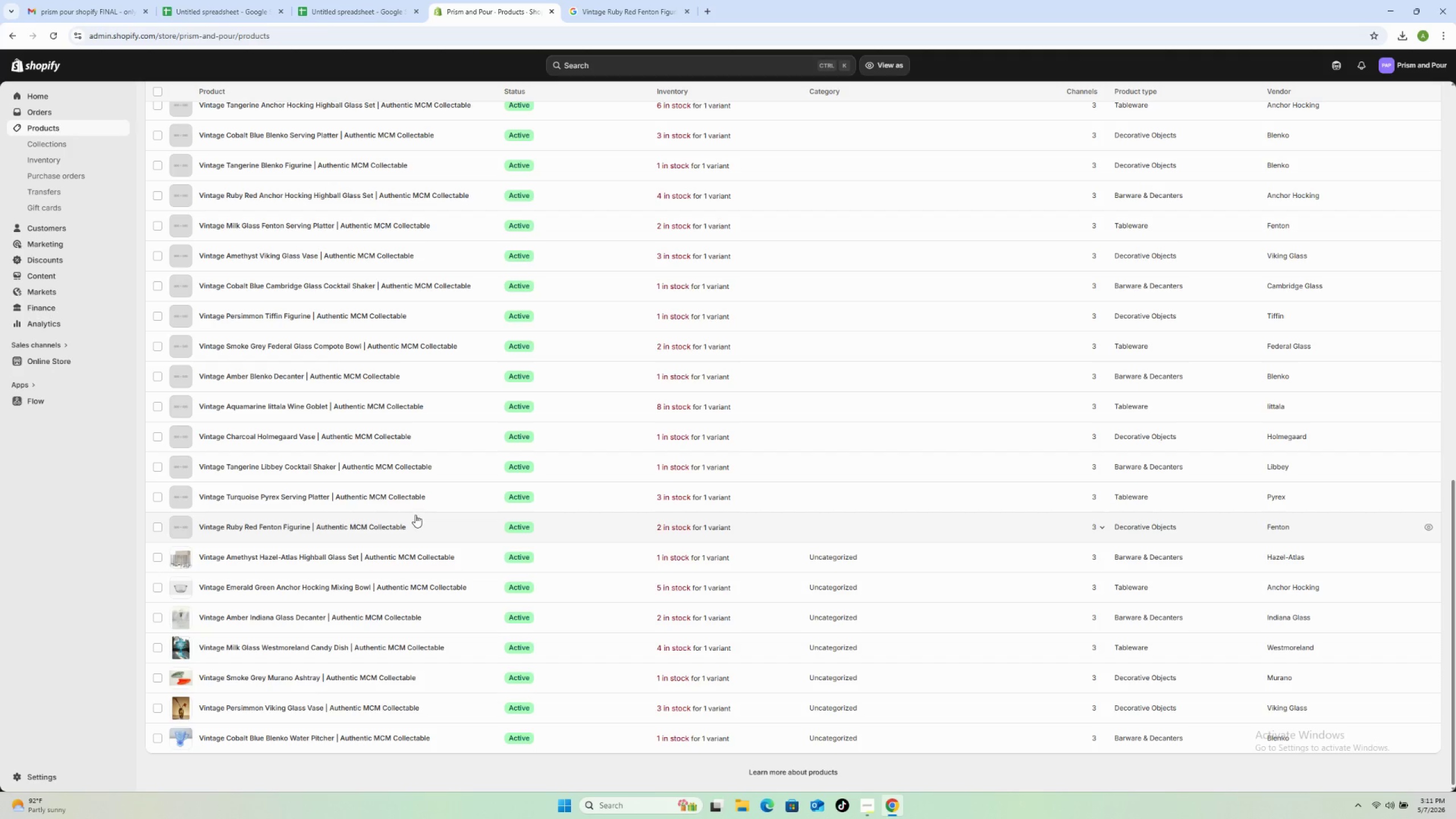 
left_click([415, 515])
 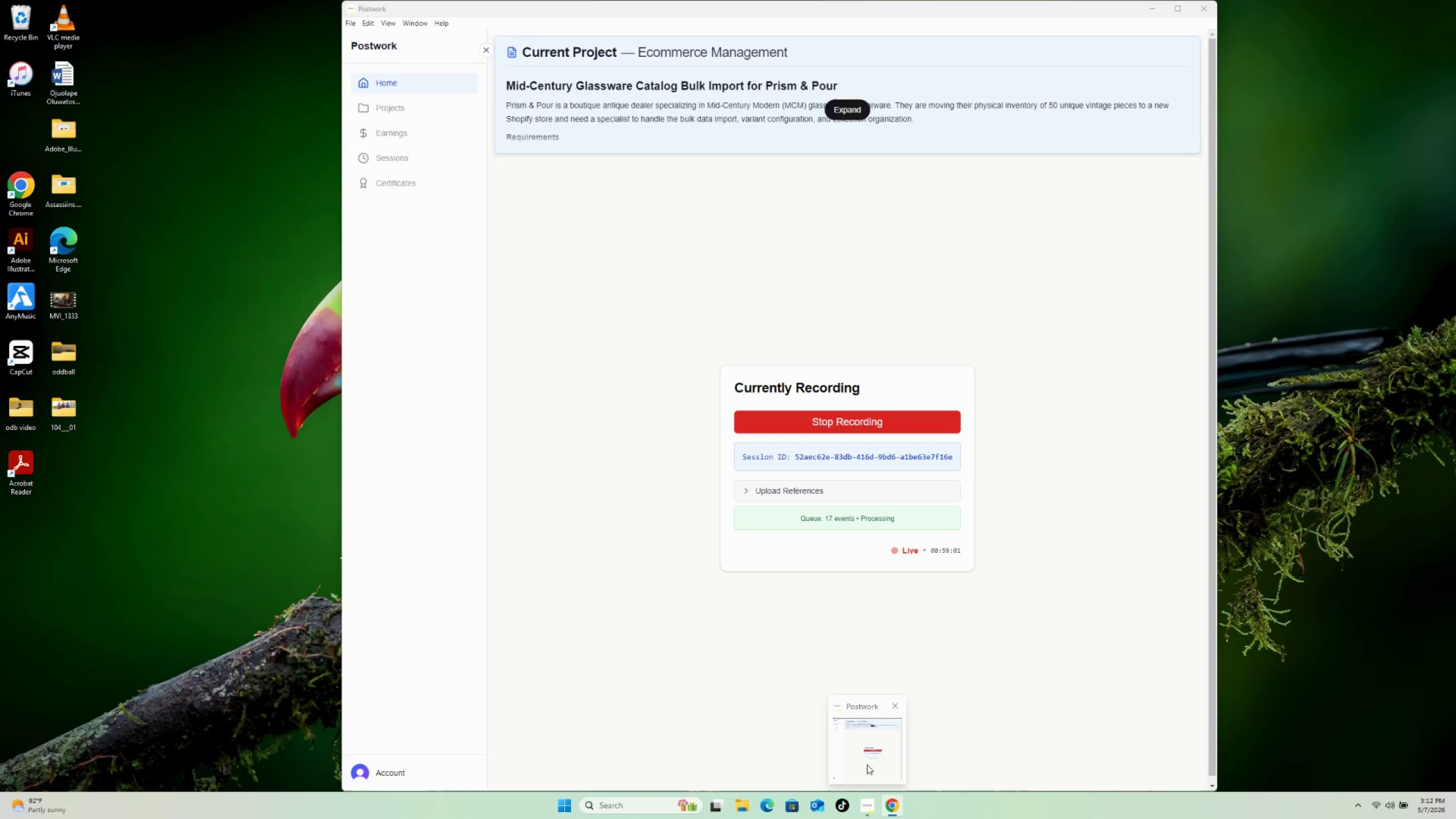 
wait(10.08)
 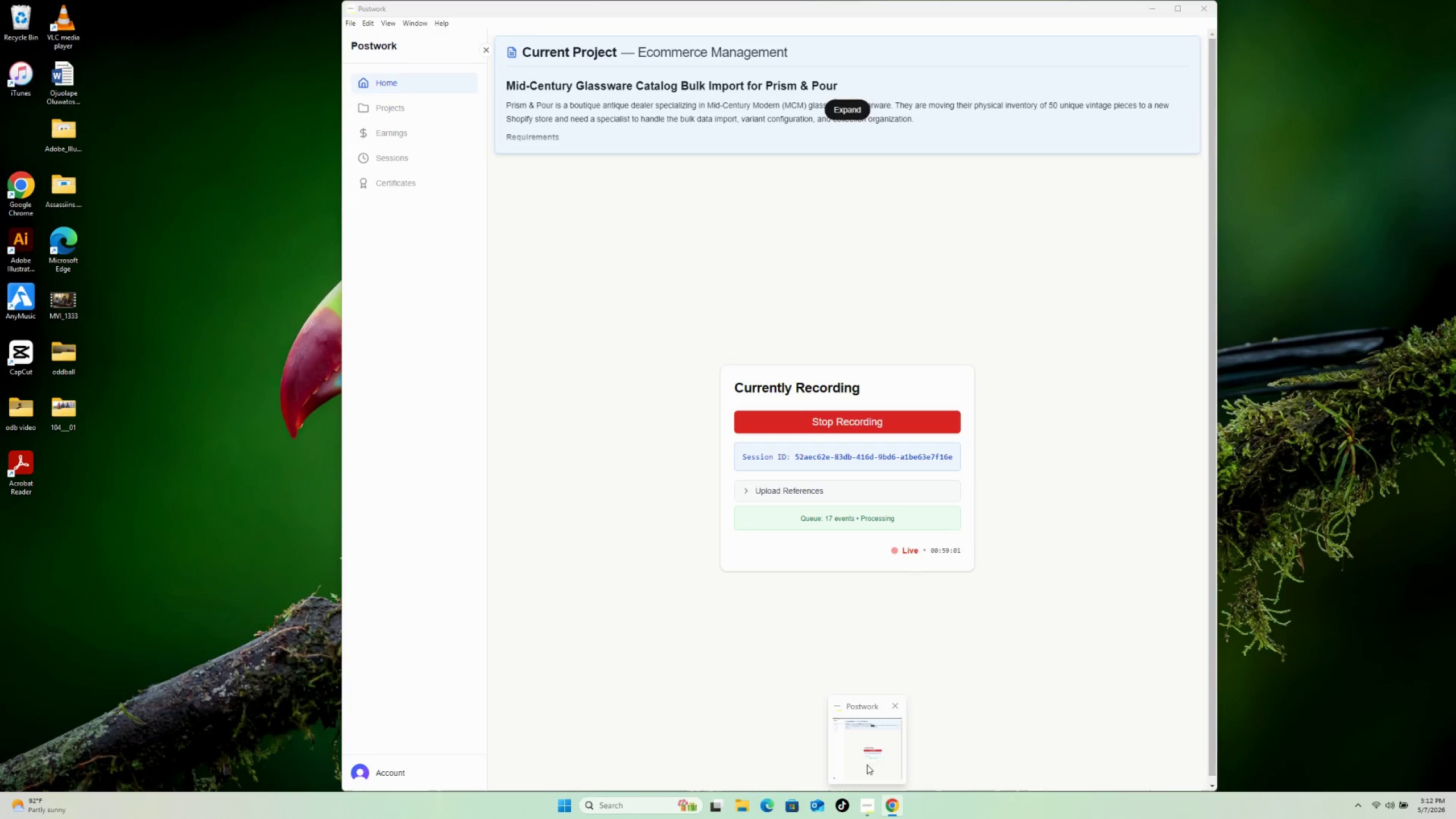 
left_click([522, 98])
 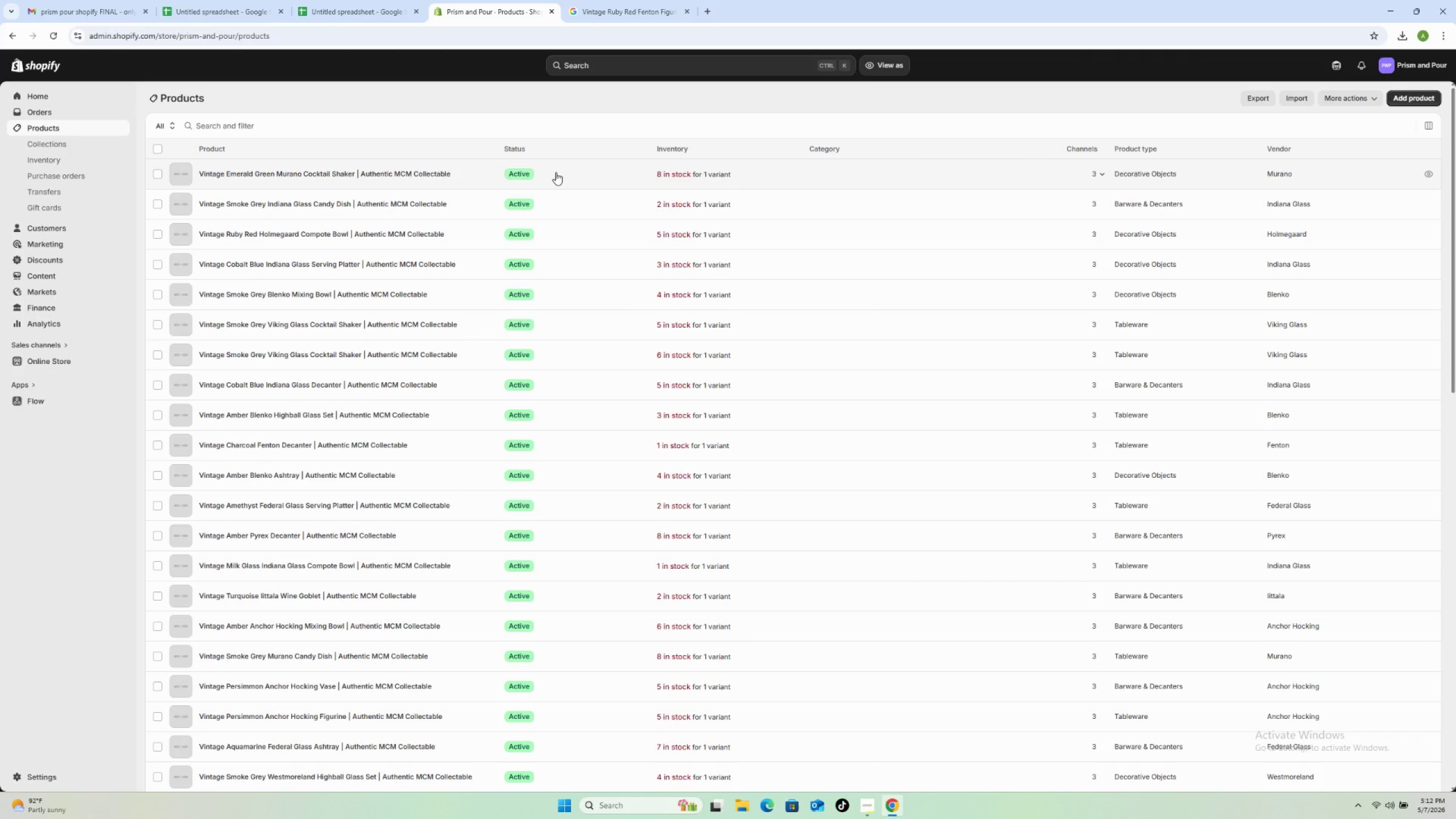 
scroll: coordinate [515, 442], scroll_direction: down, amount: 20.0
 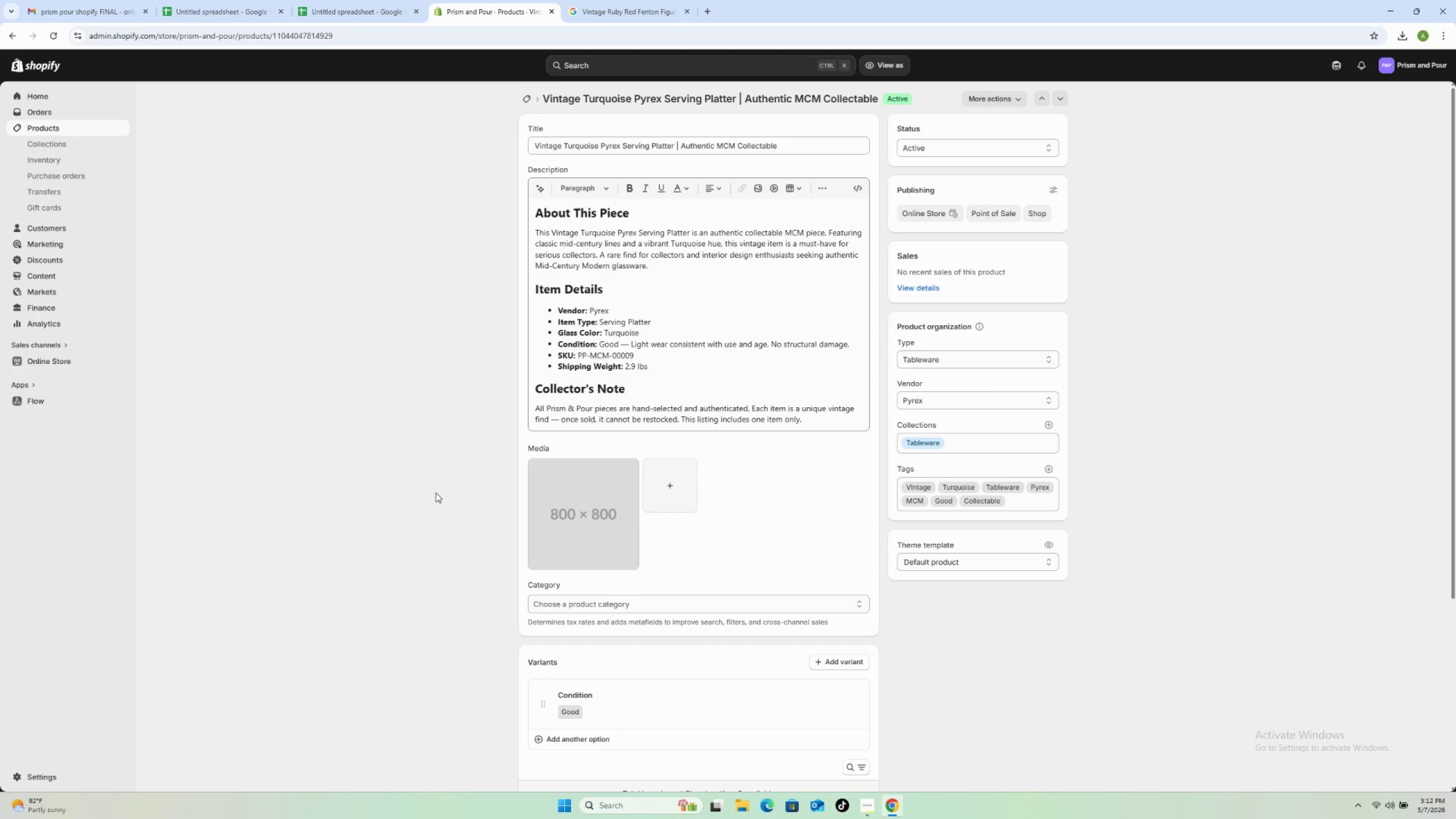 
wait(42.36)
 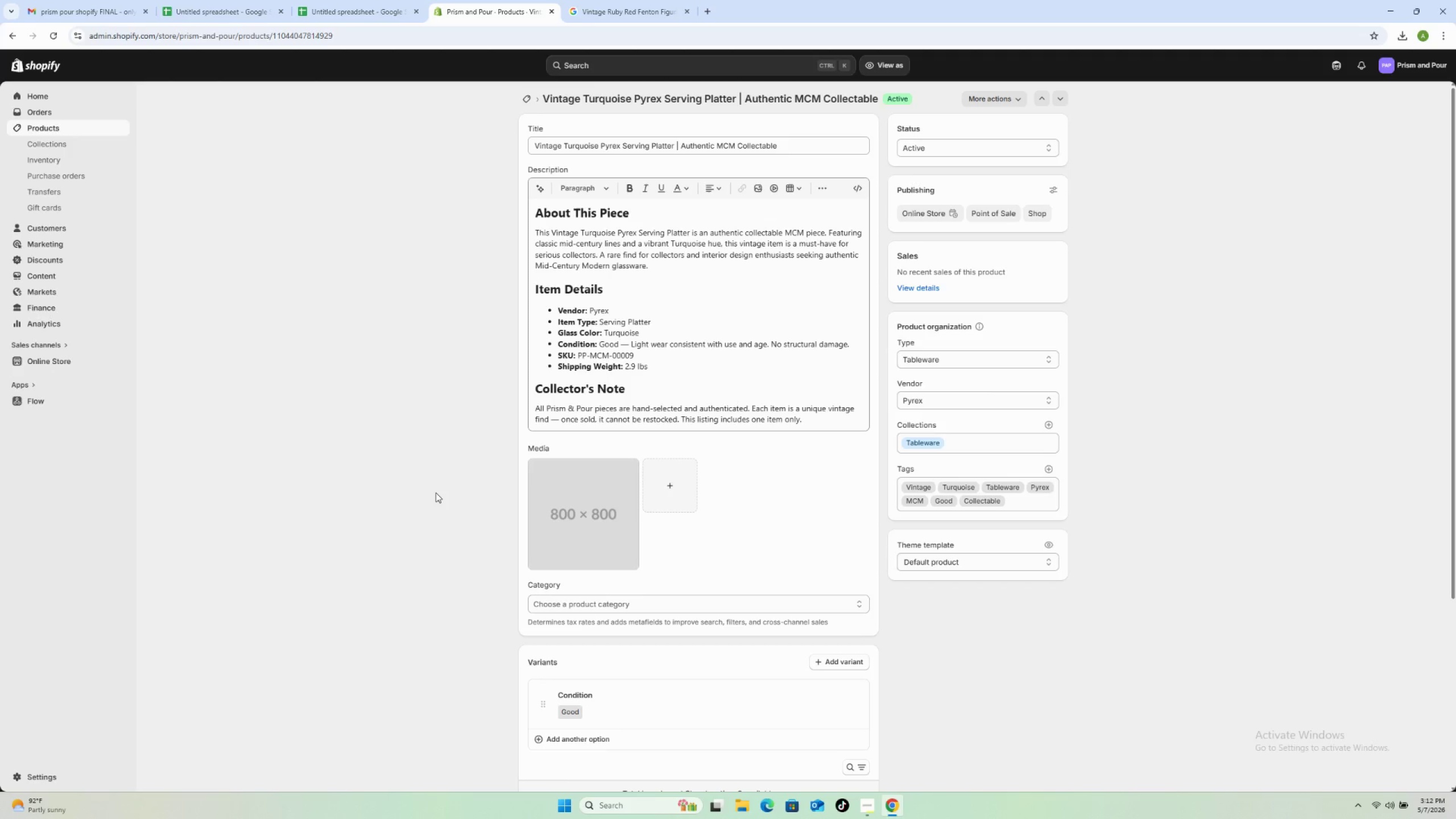 
left_click_drag(start_coordinate=[584, 93], to_coordinate=[733, 99])
 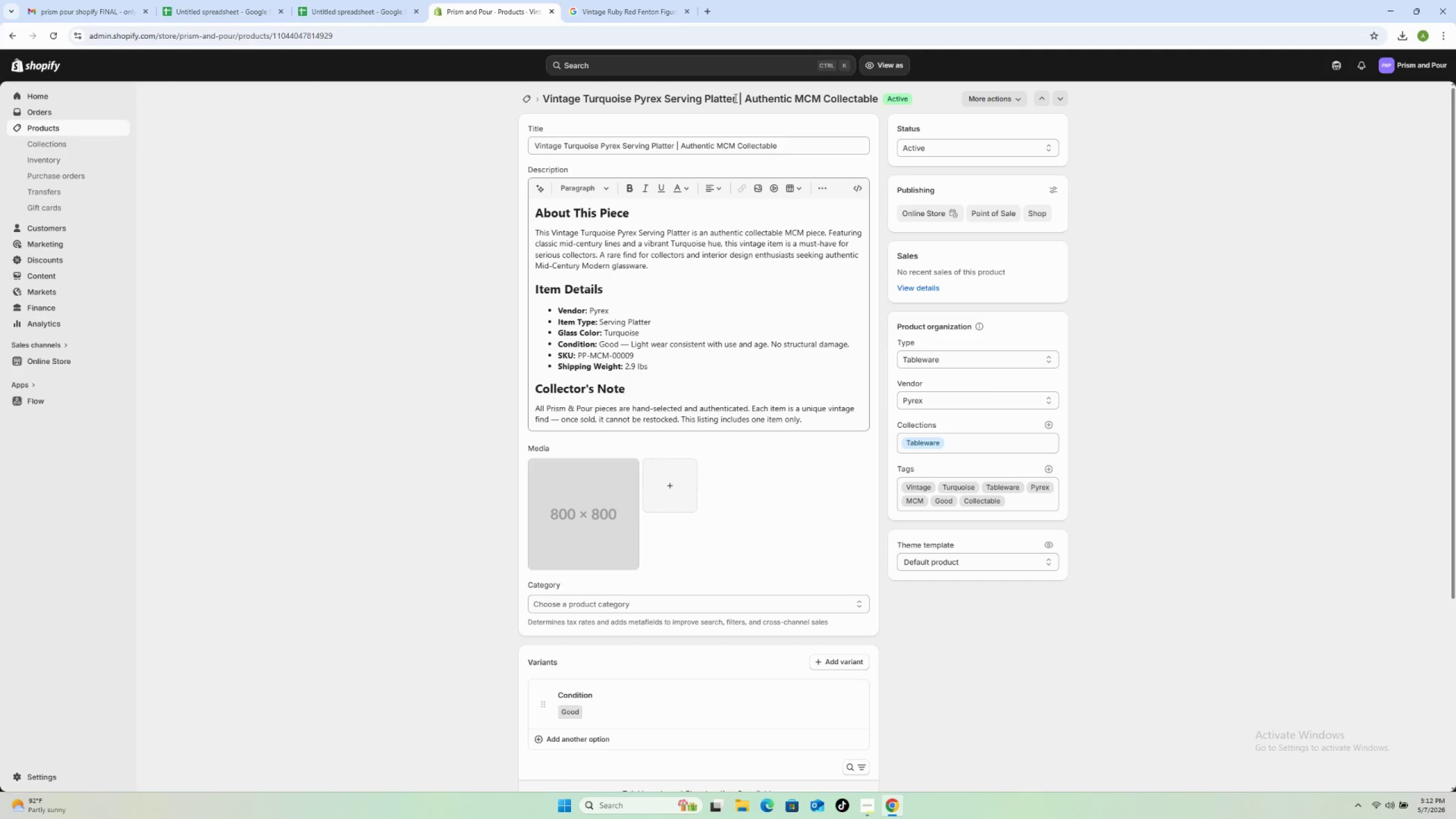 
left_click([734, 98])
 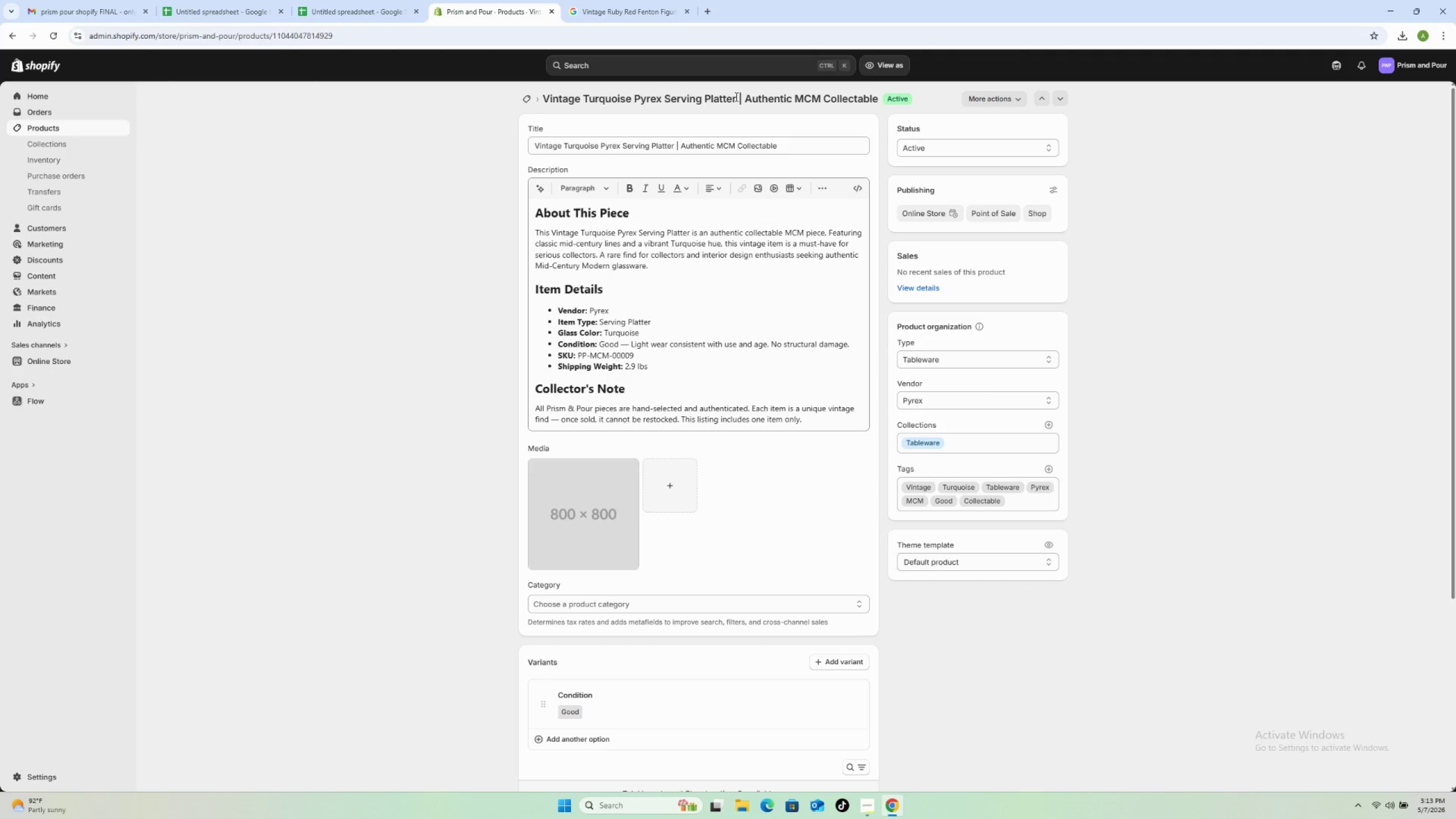 
left_click_drag(start_coordinate=[735, 97], to_coordinate=[580, 98])
 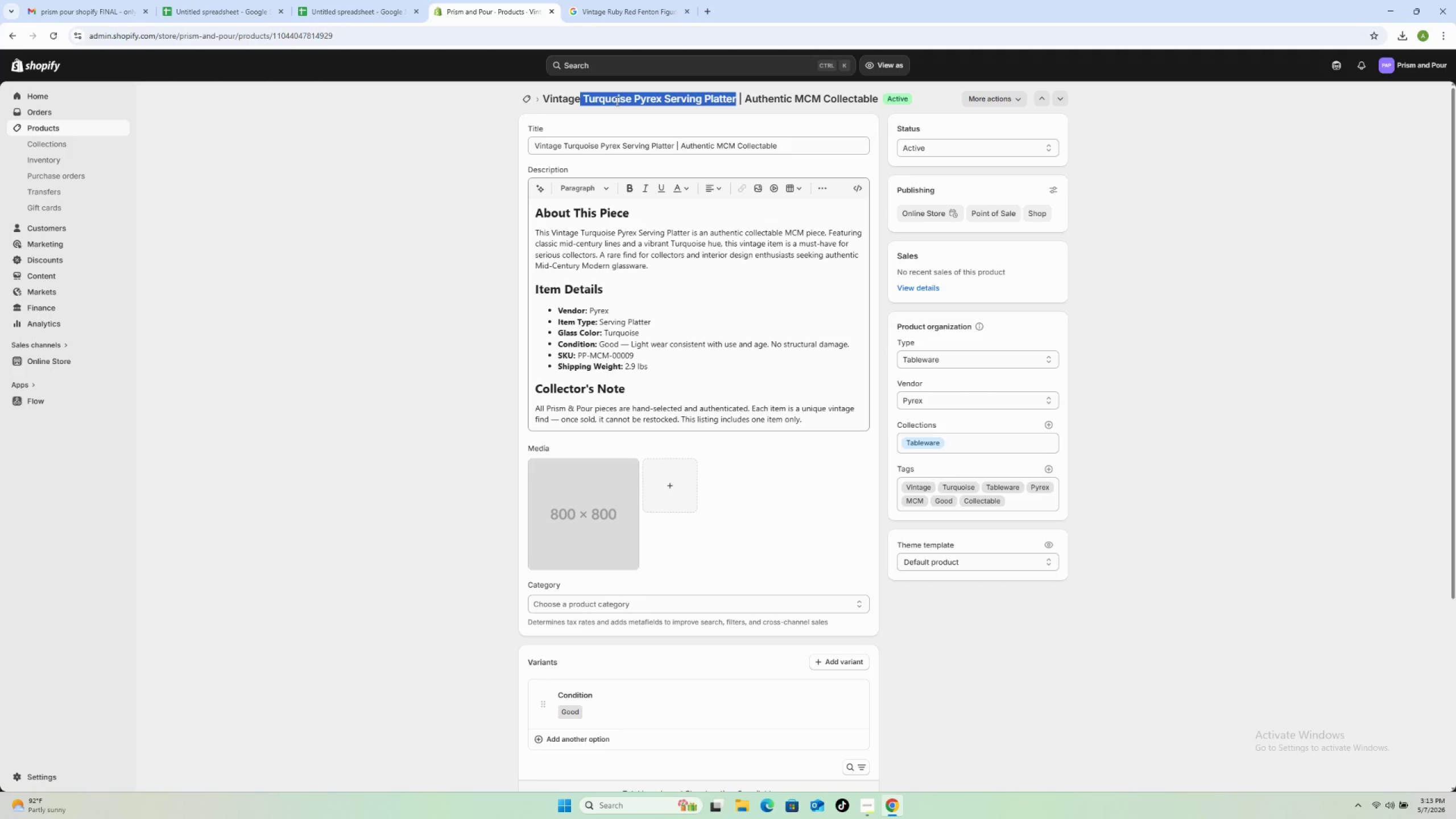 
right_click([616, 101])
 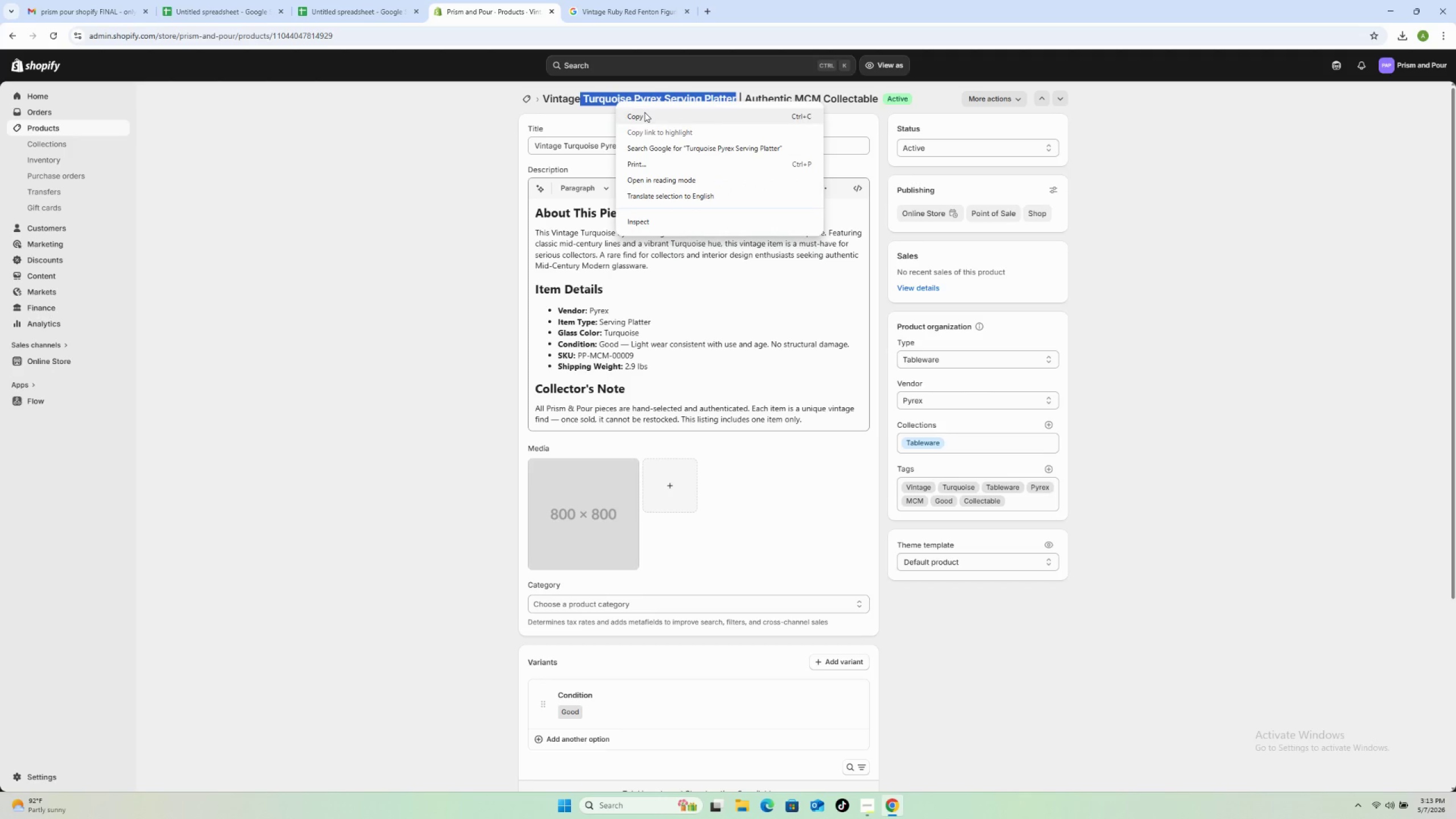 
left_click([646, 114])
 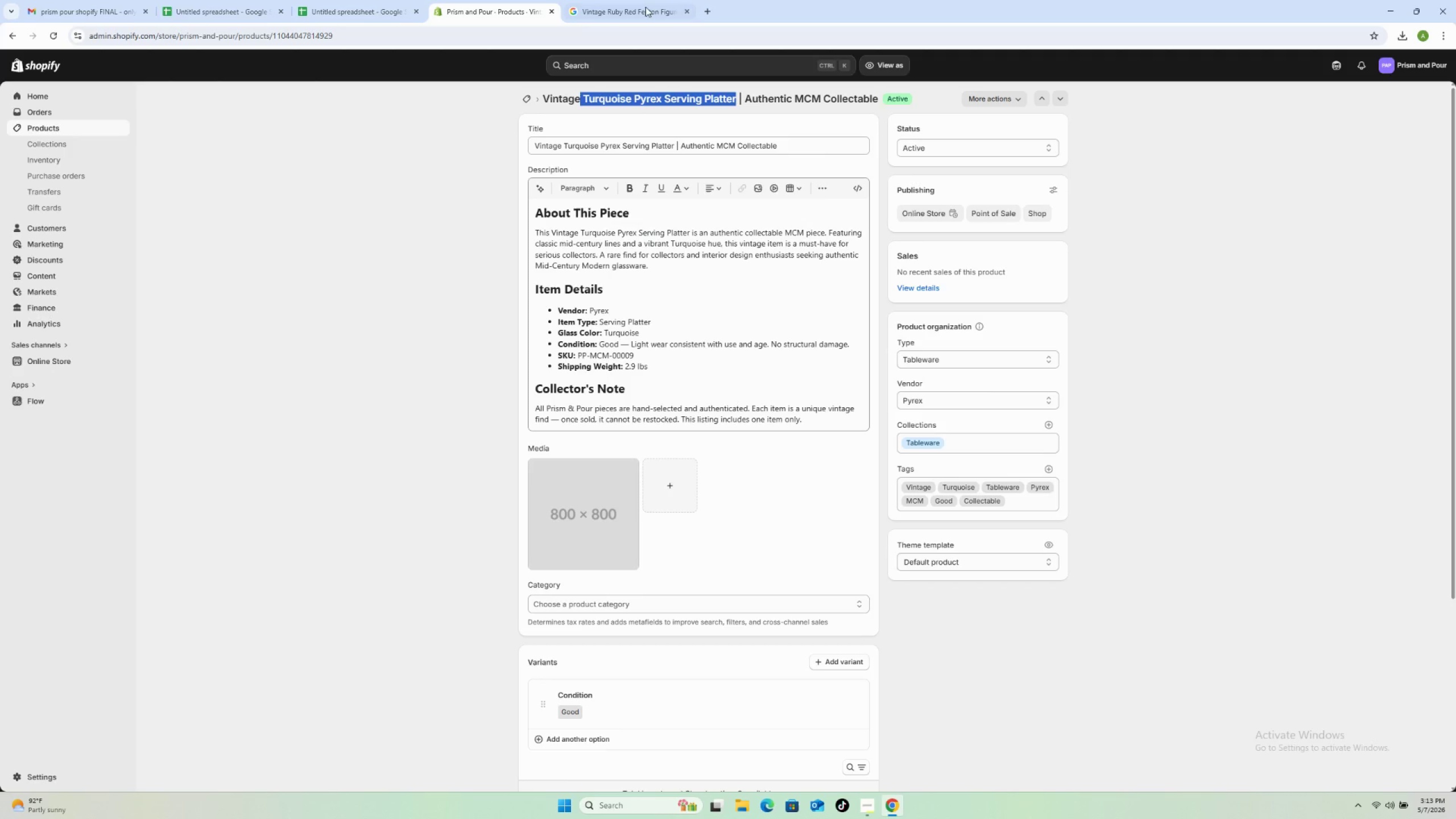 
left_click([643, 1])
 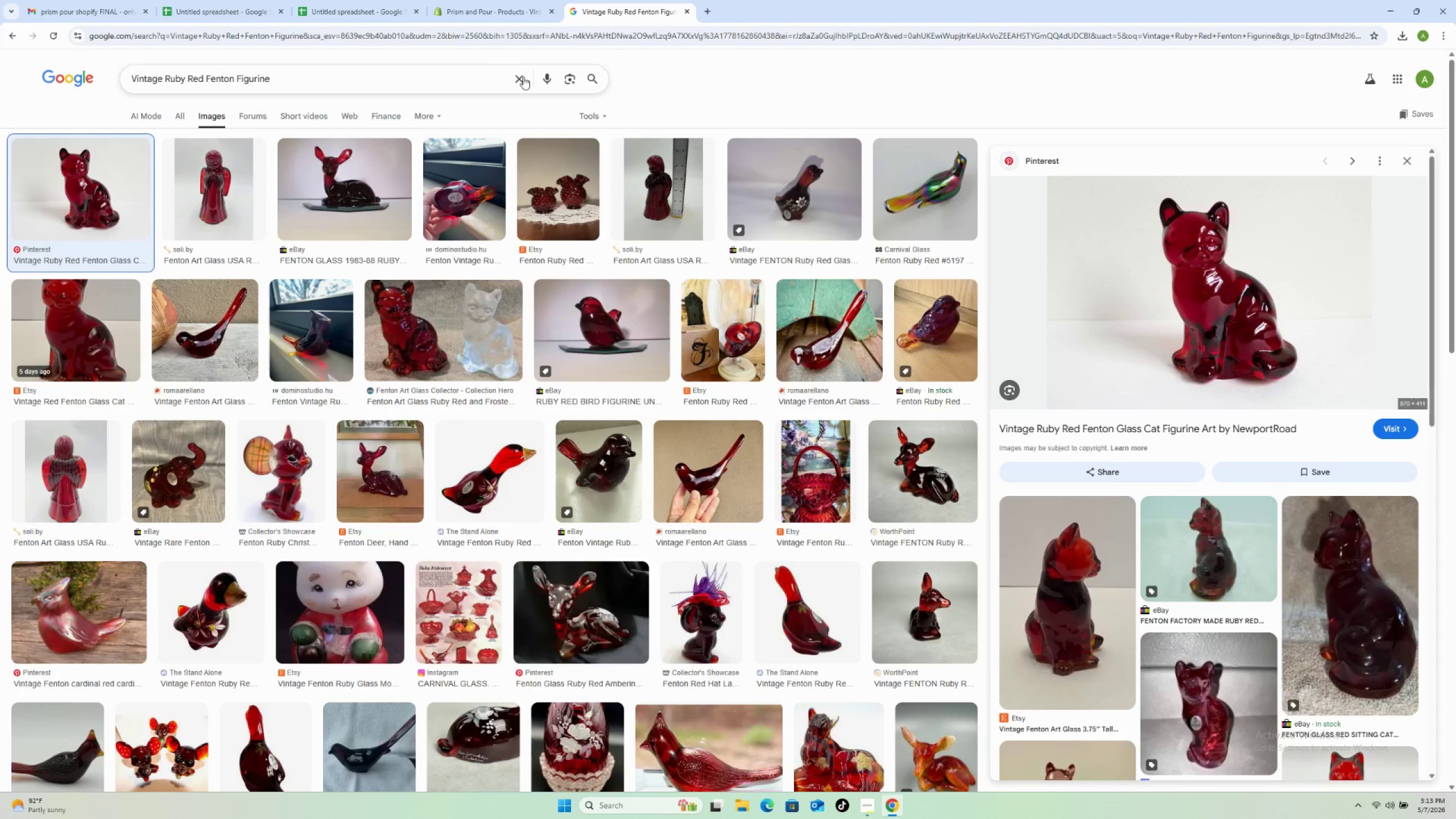 
left_click([523, 77])
 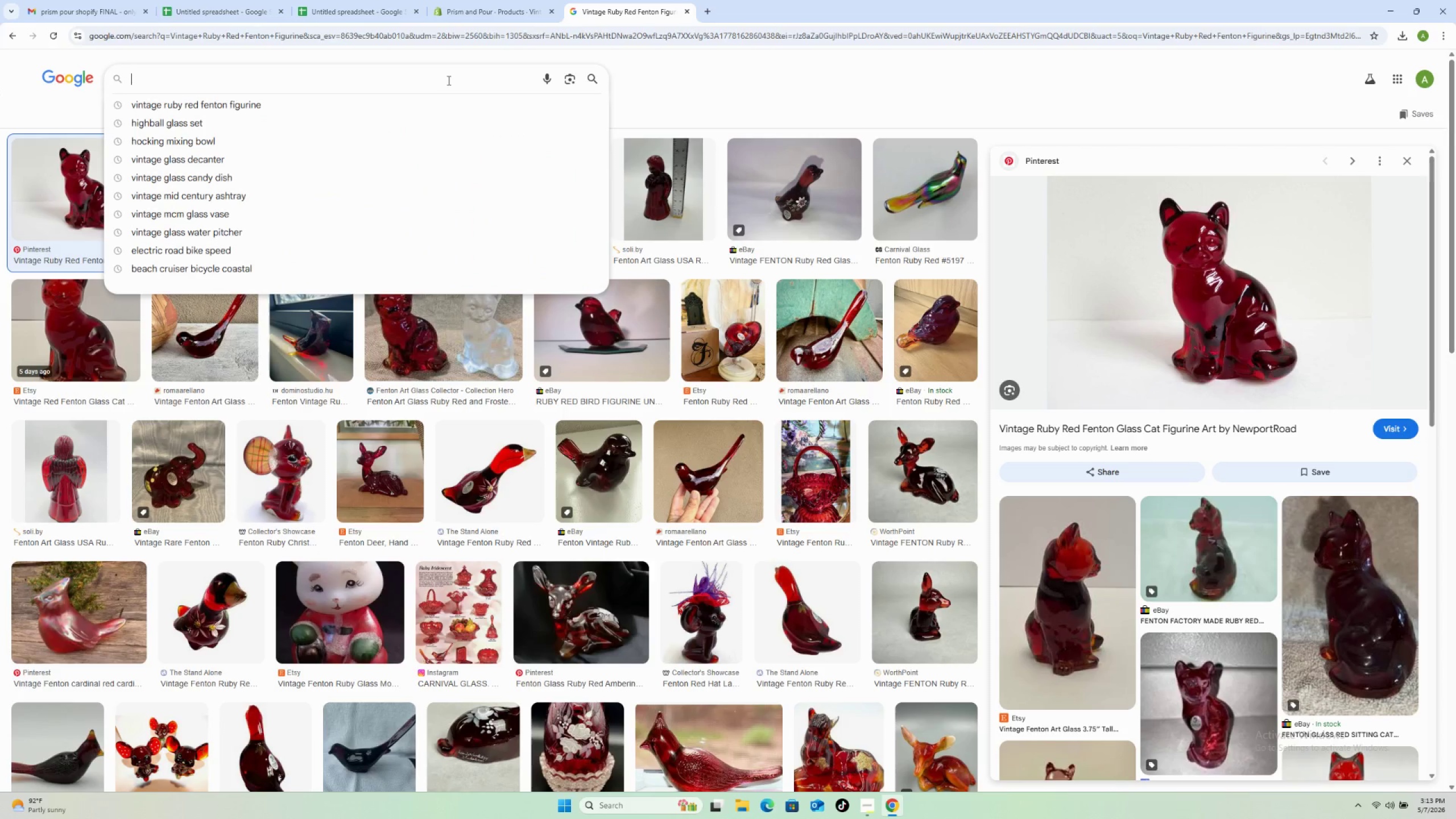 
right_click([448, 80])
 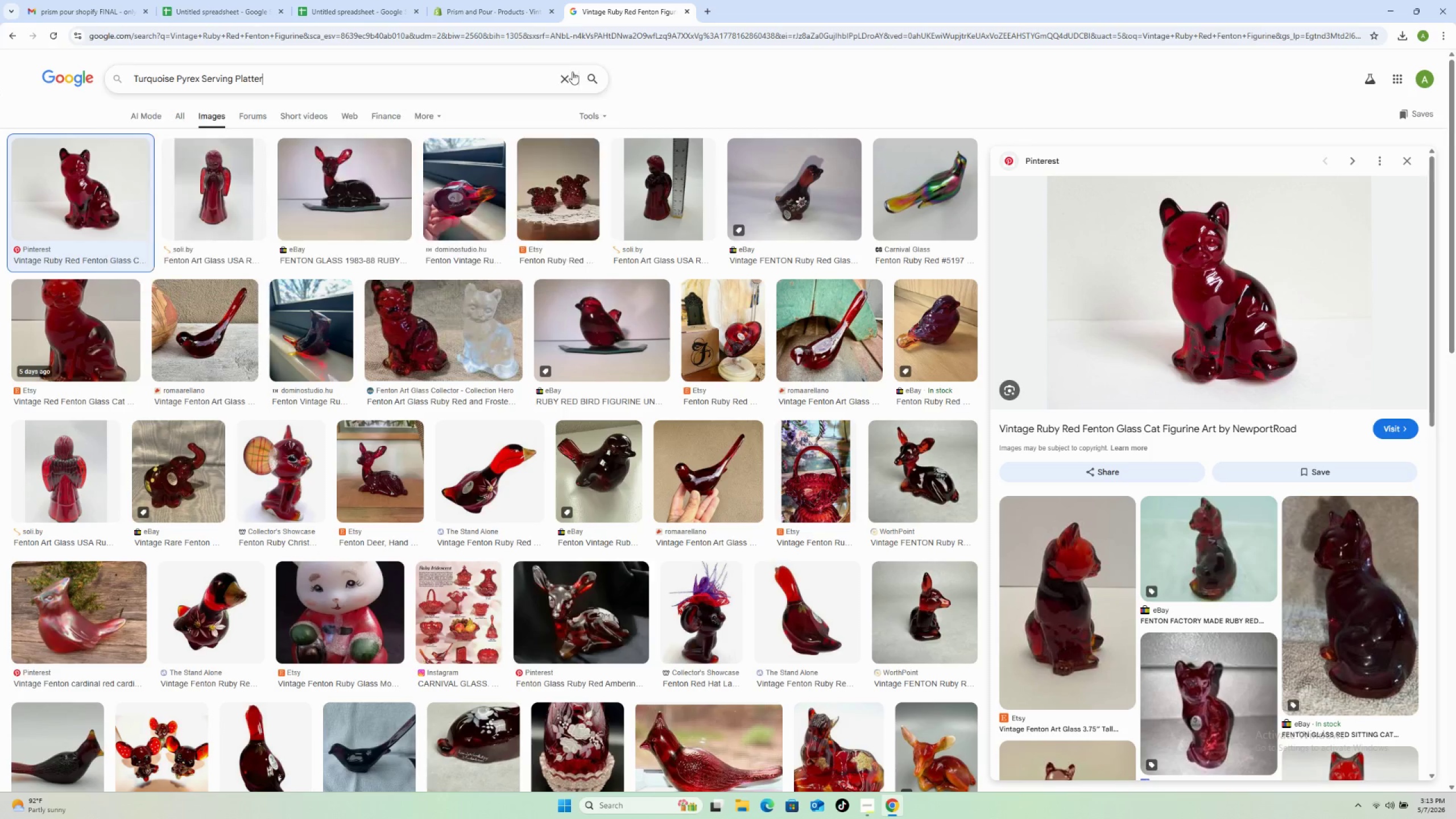 
left_click([598, 73])
 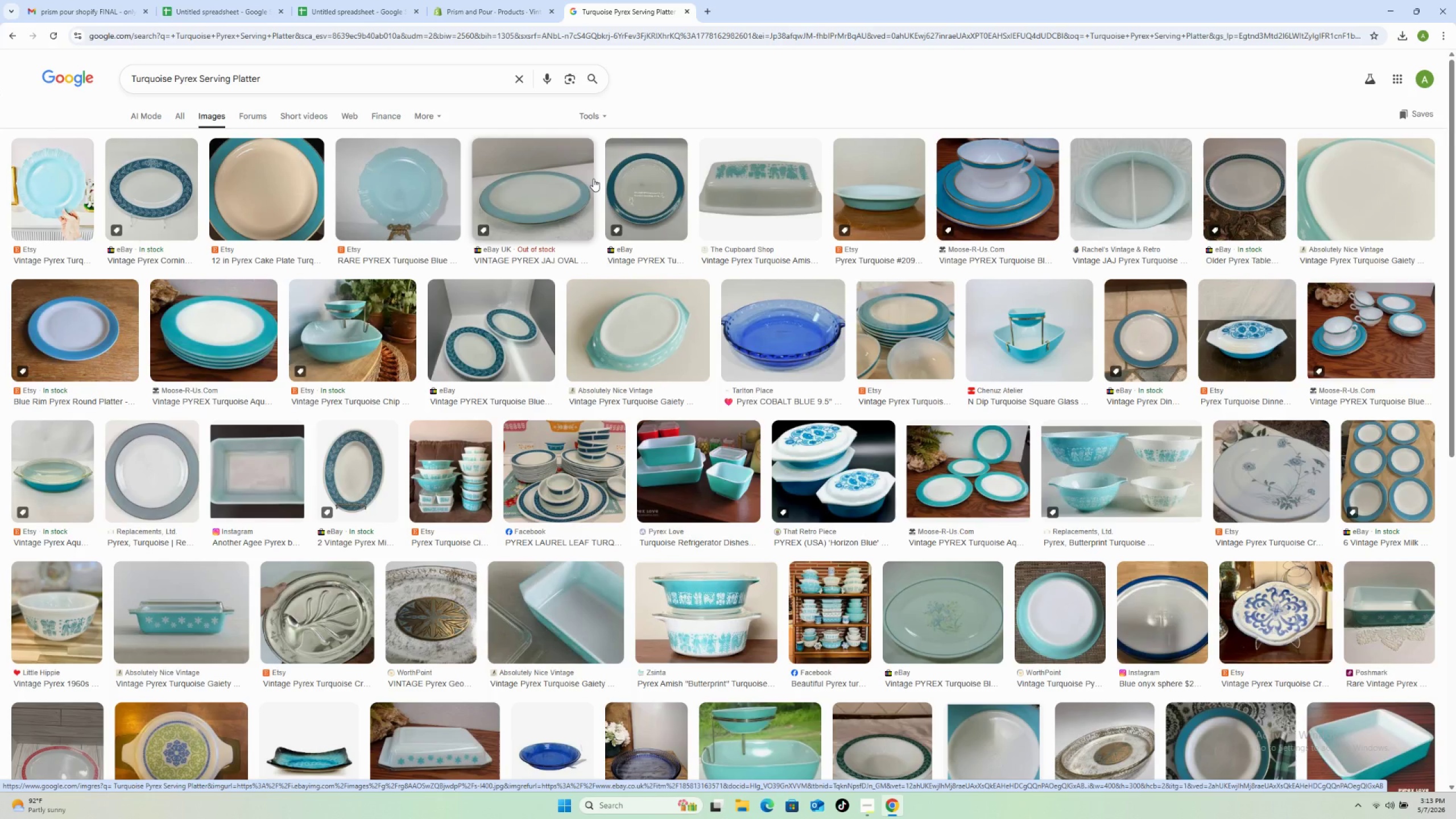 
wait(10.17)
 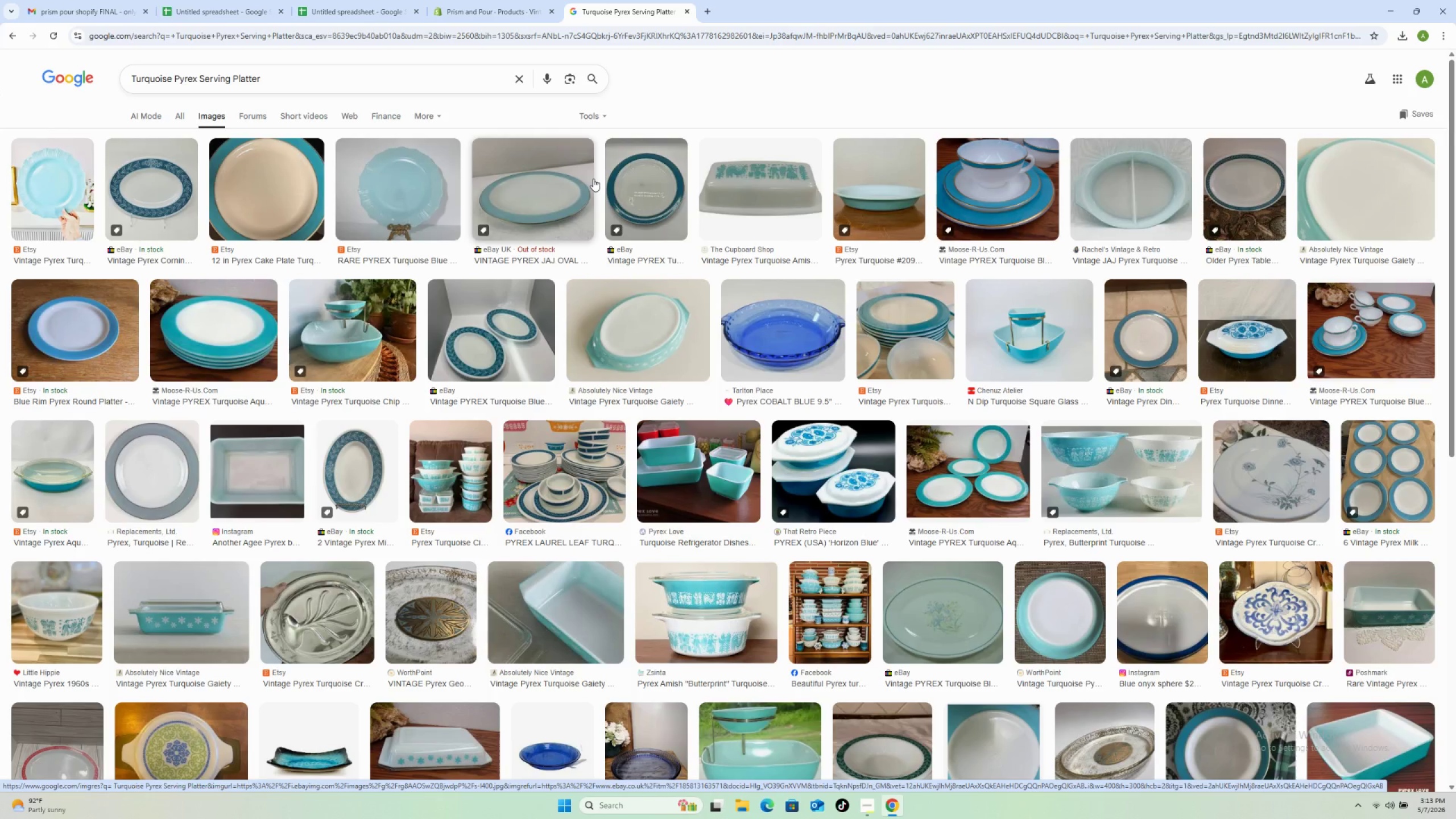 
left_click([413, 158])
 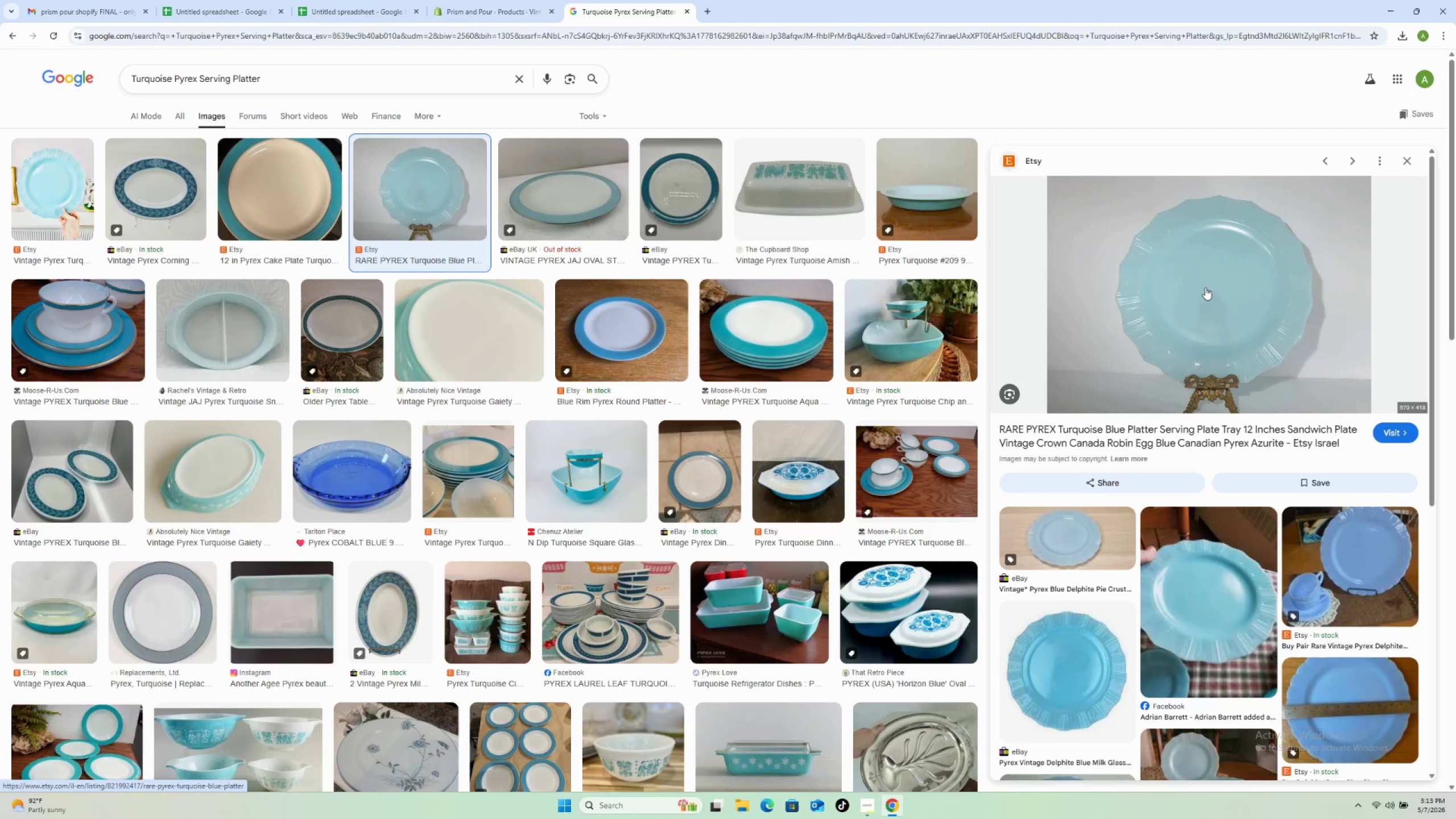 
wait(5.8)
 